 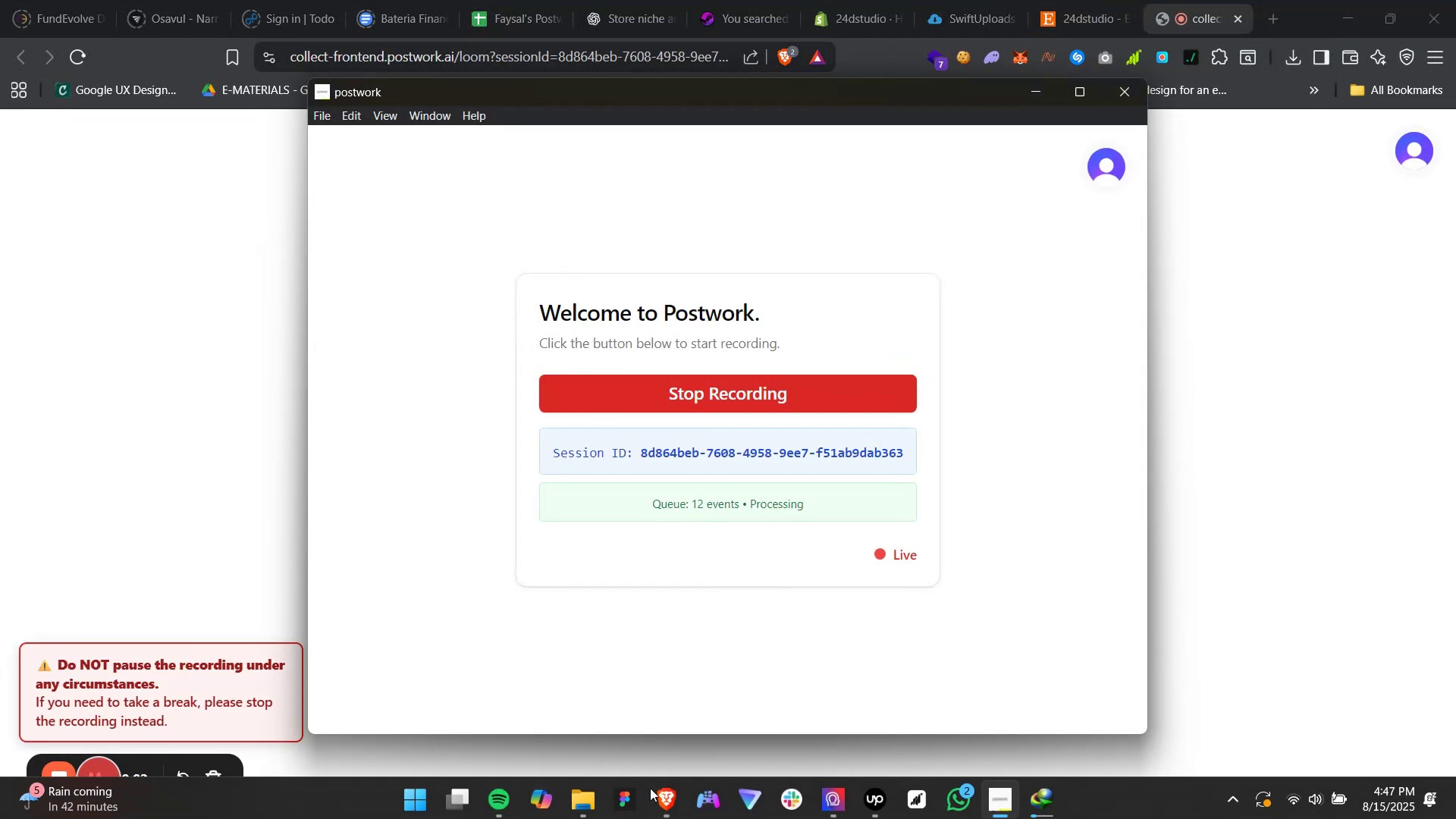 
left_click([468, 740])
 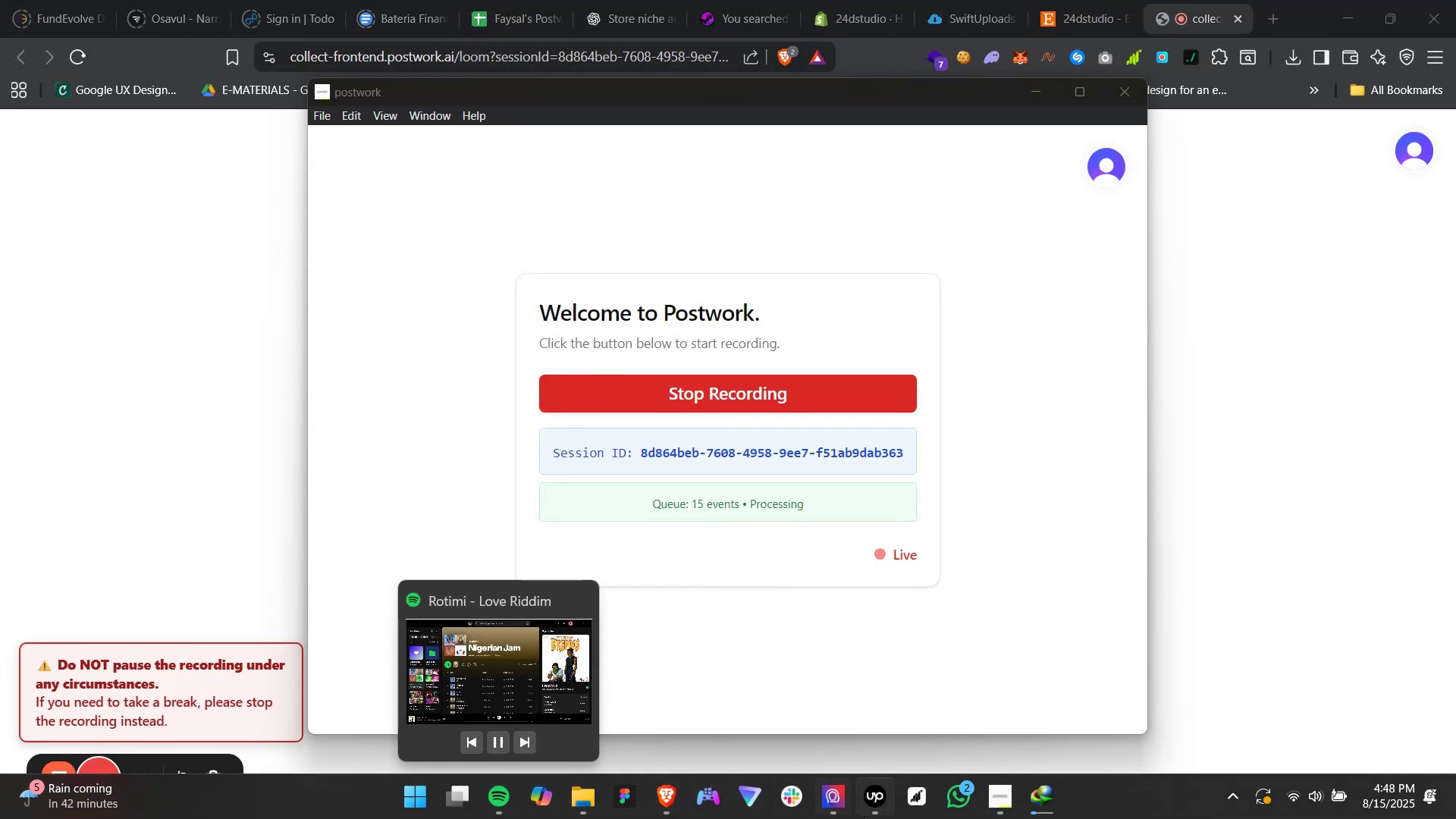 
left_click([877, 805])
 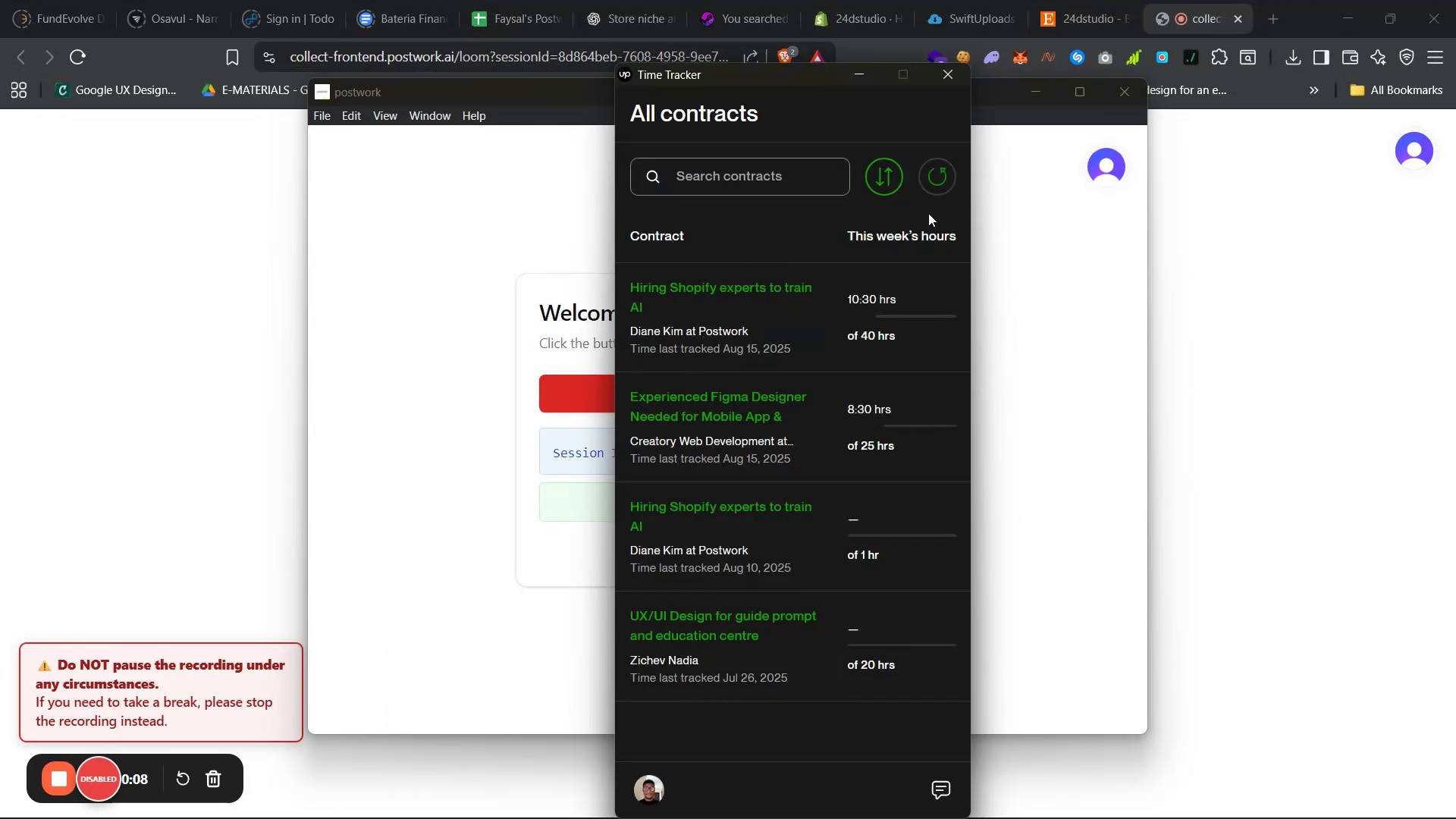 
left_click([930, 179])
 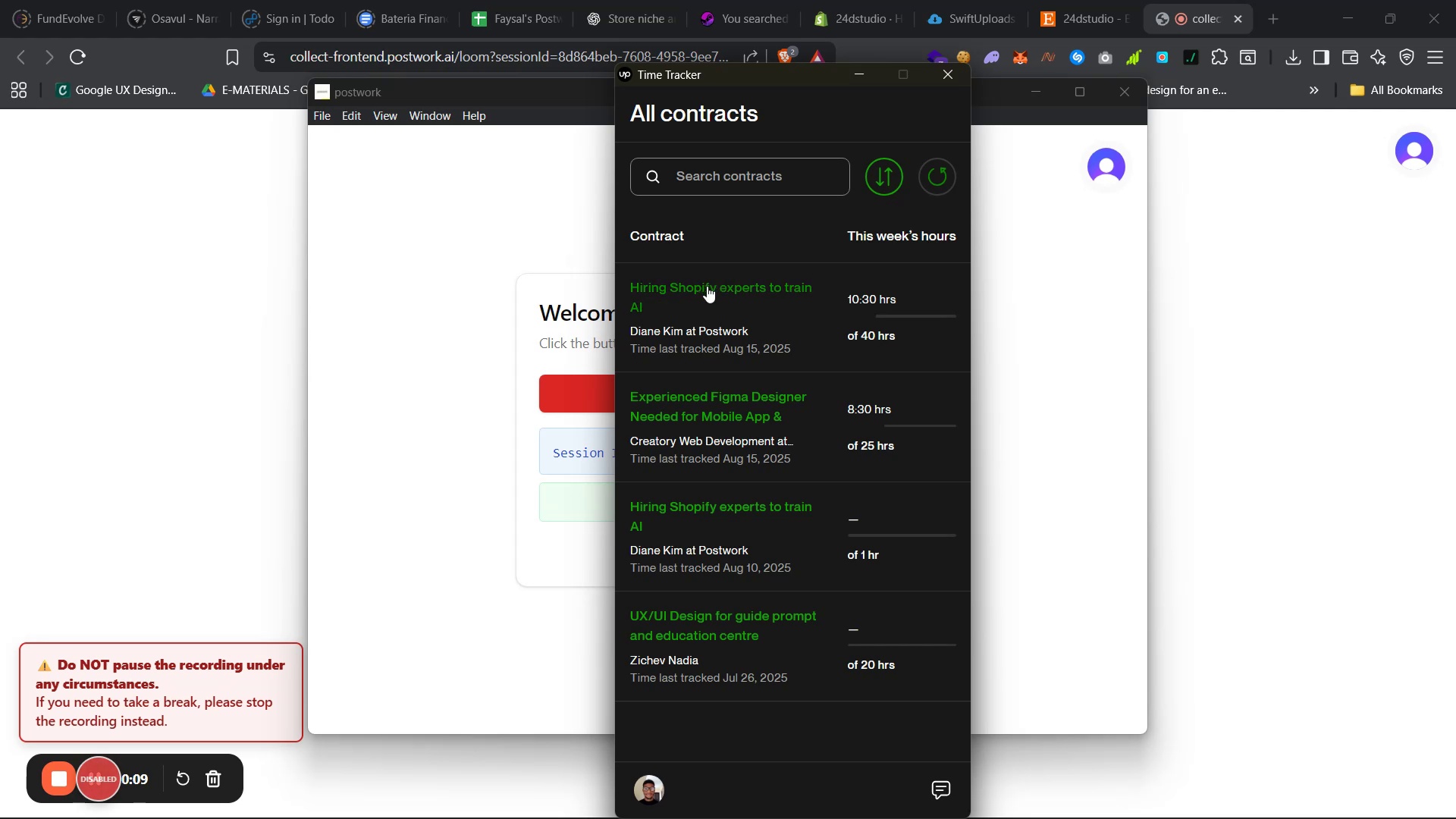 
left_click([707, 286])
 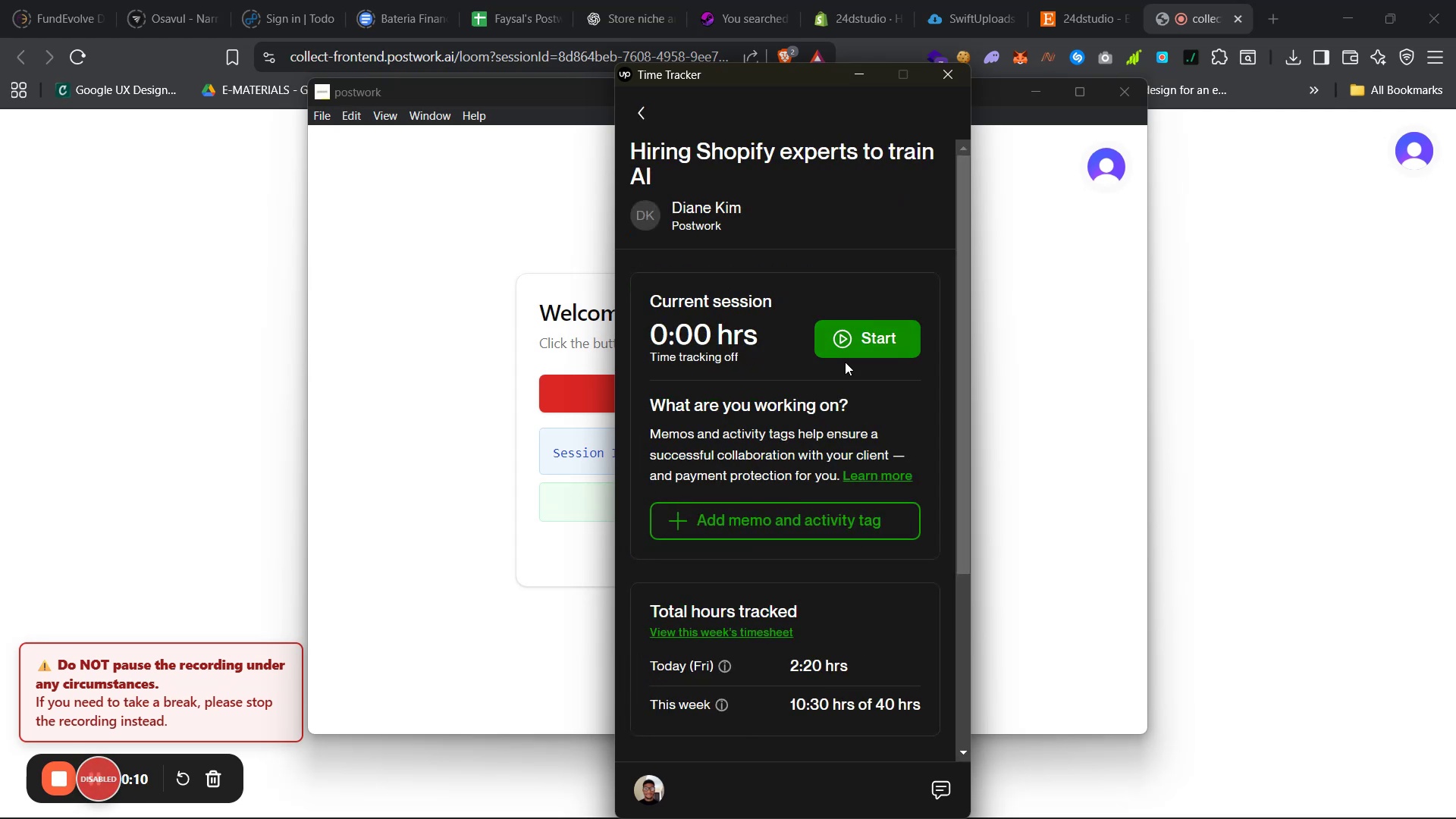 
left_click([861, 344])
 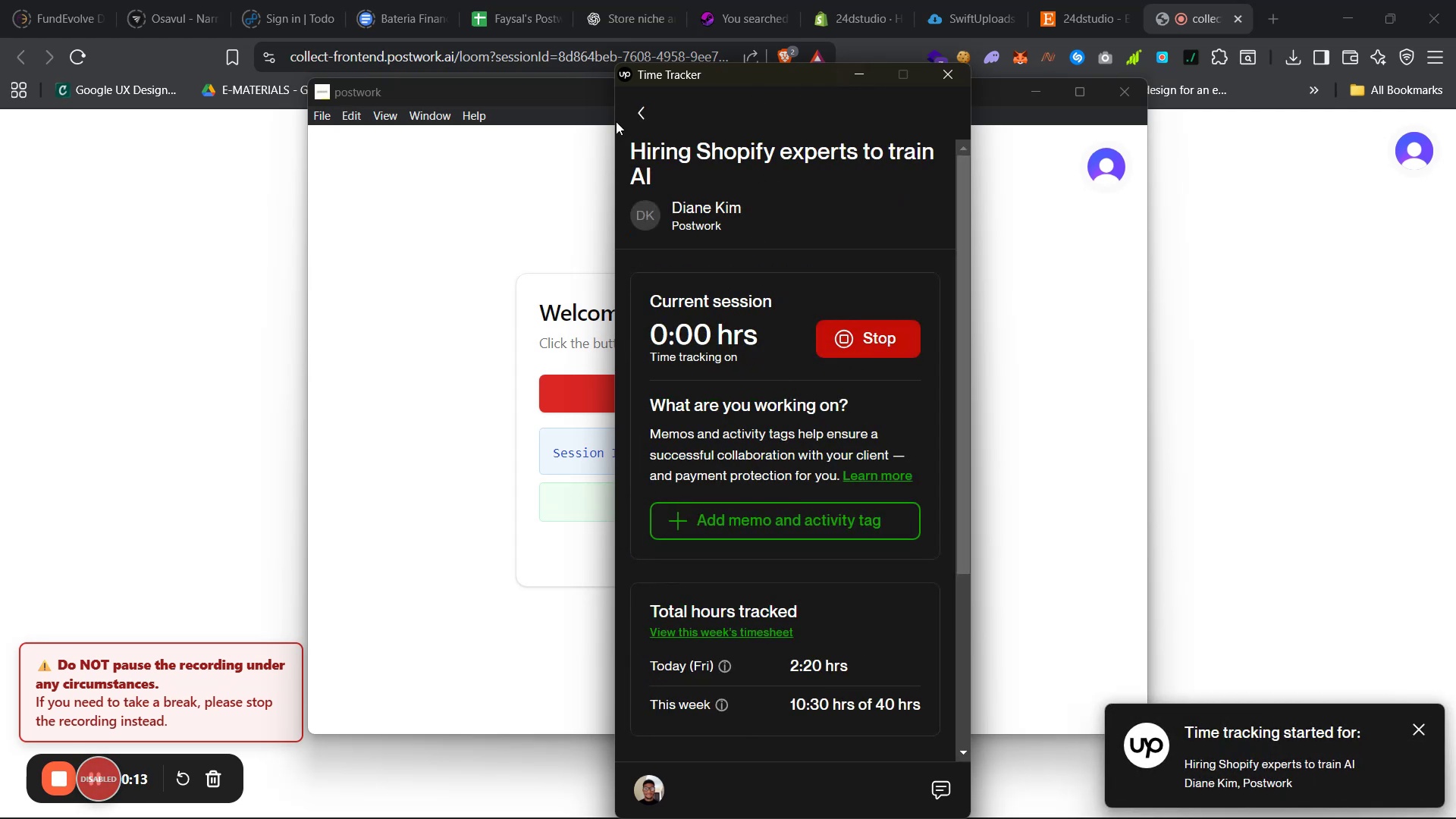 
left_click([871, 72])
 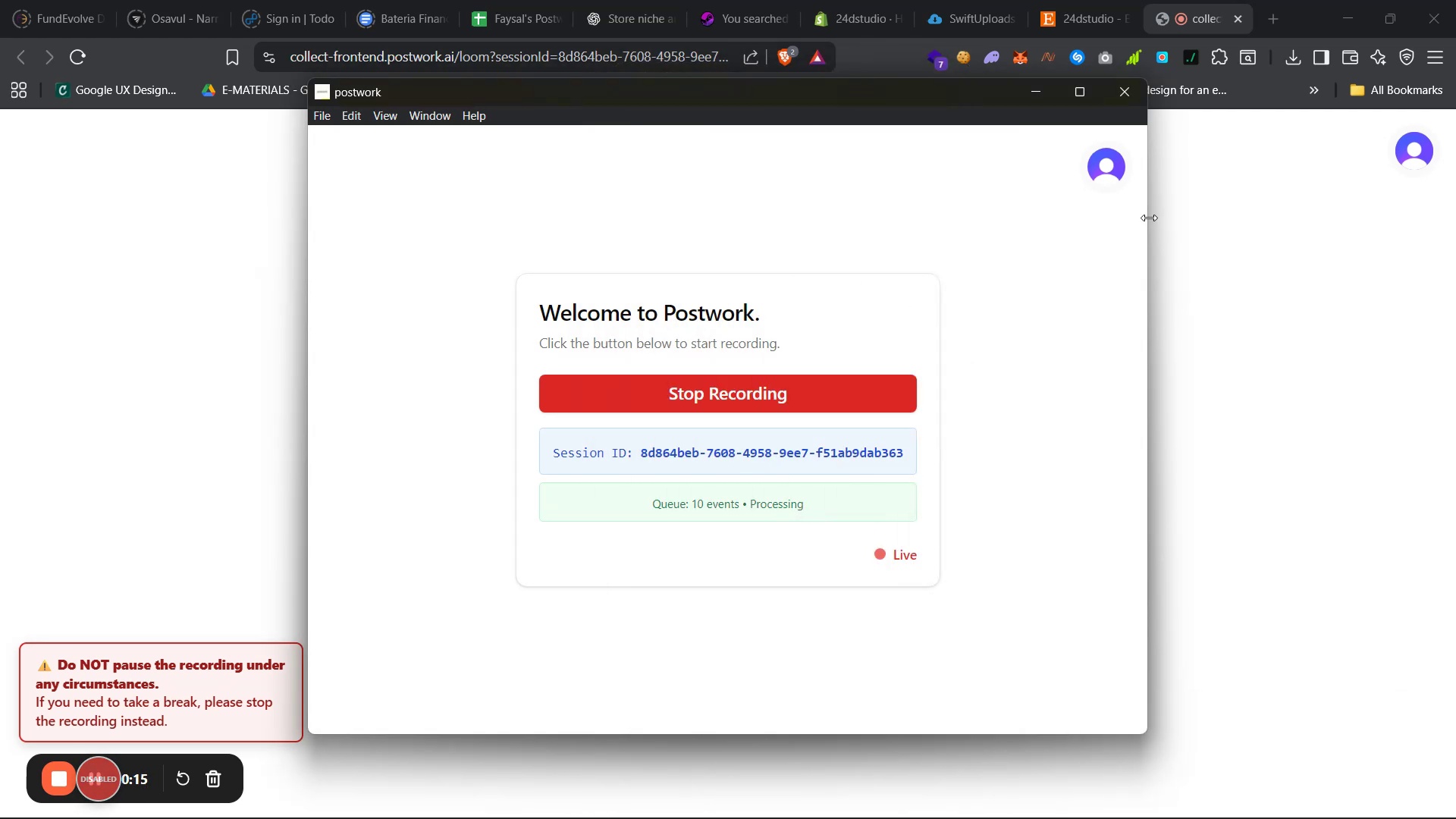 
double_click([1181, 203])
 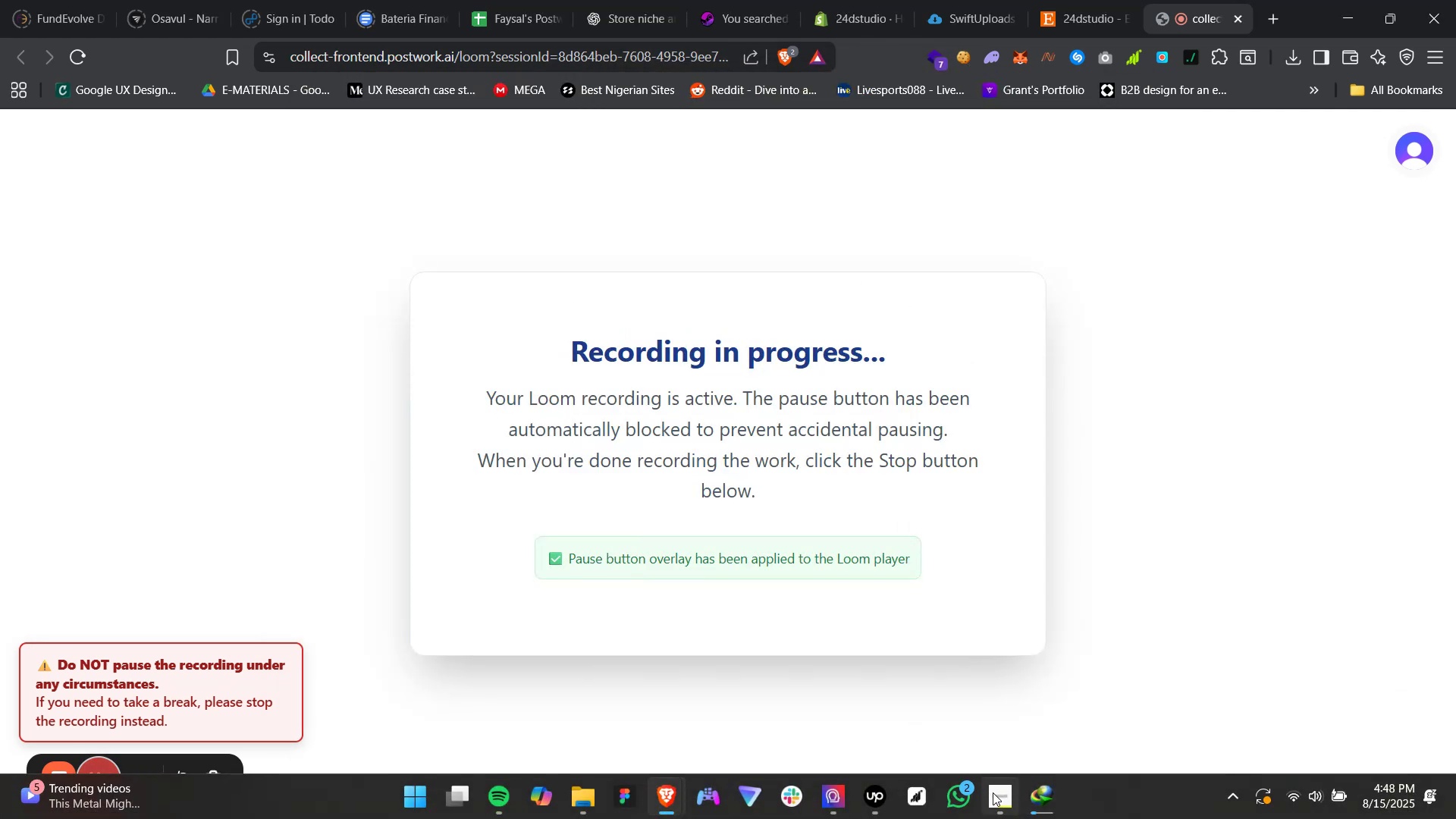 
left_click([990, 791])
 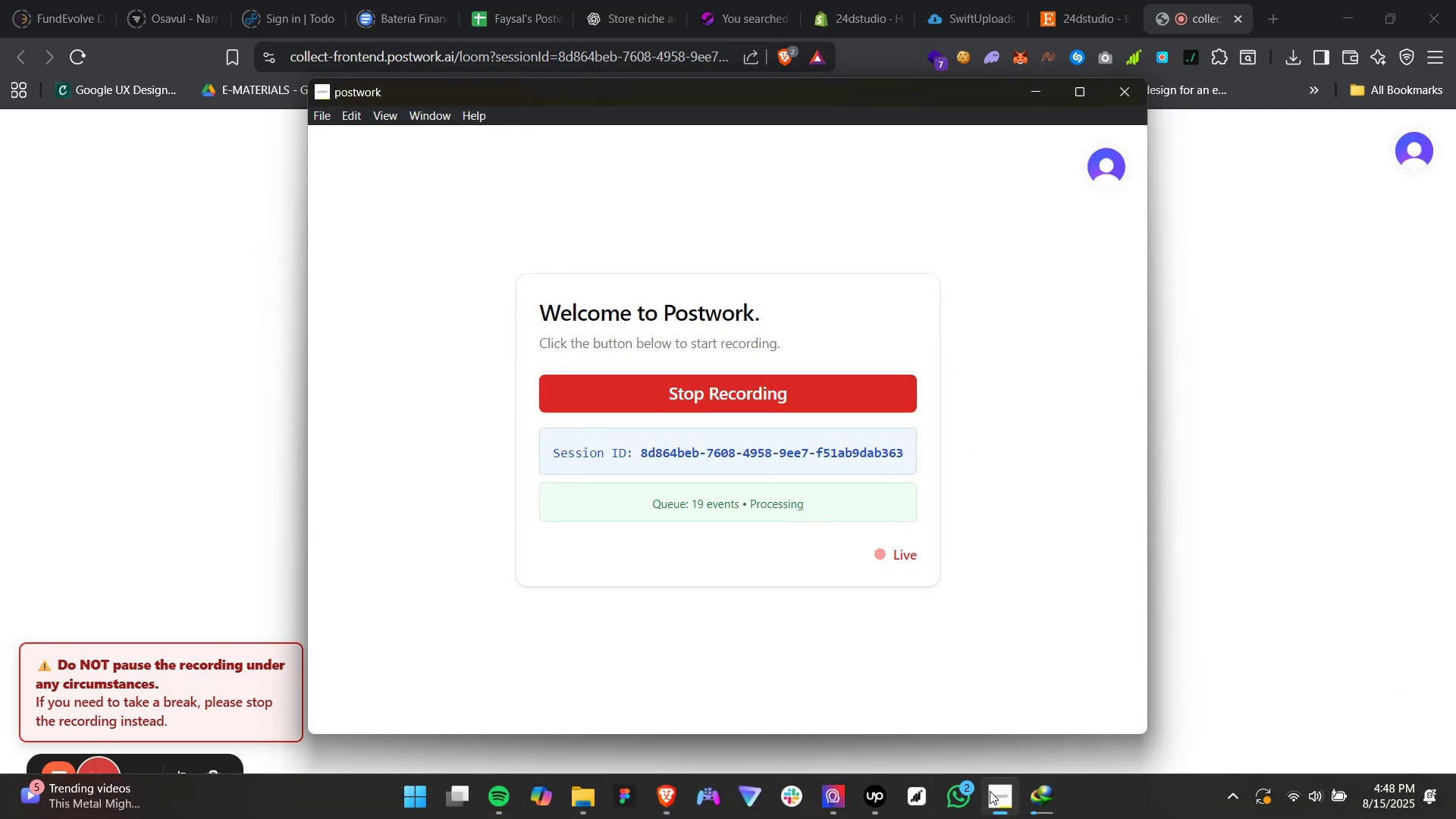 
left_click([990, 791])
 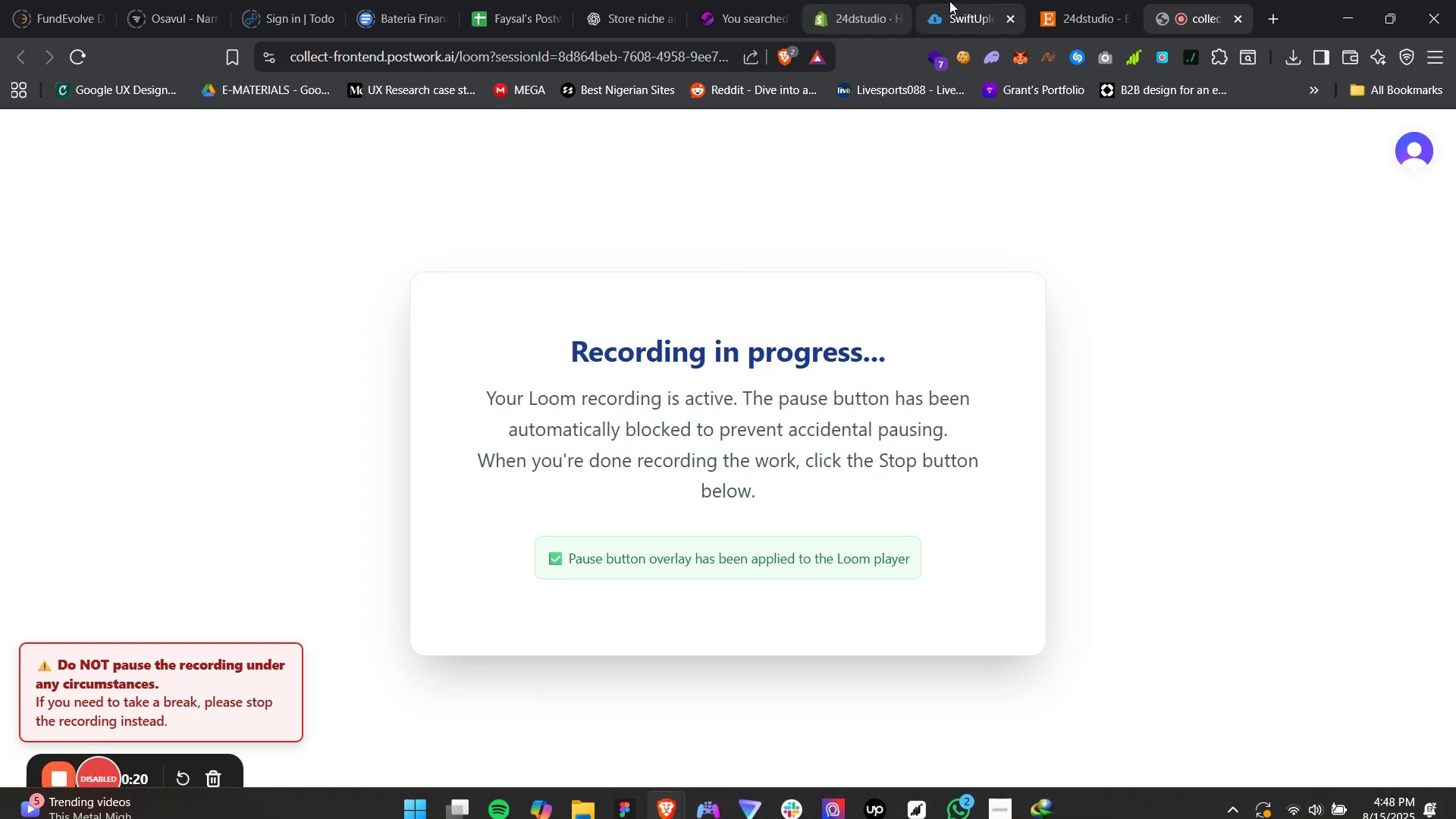 
mouse_move([915, 0])
 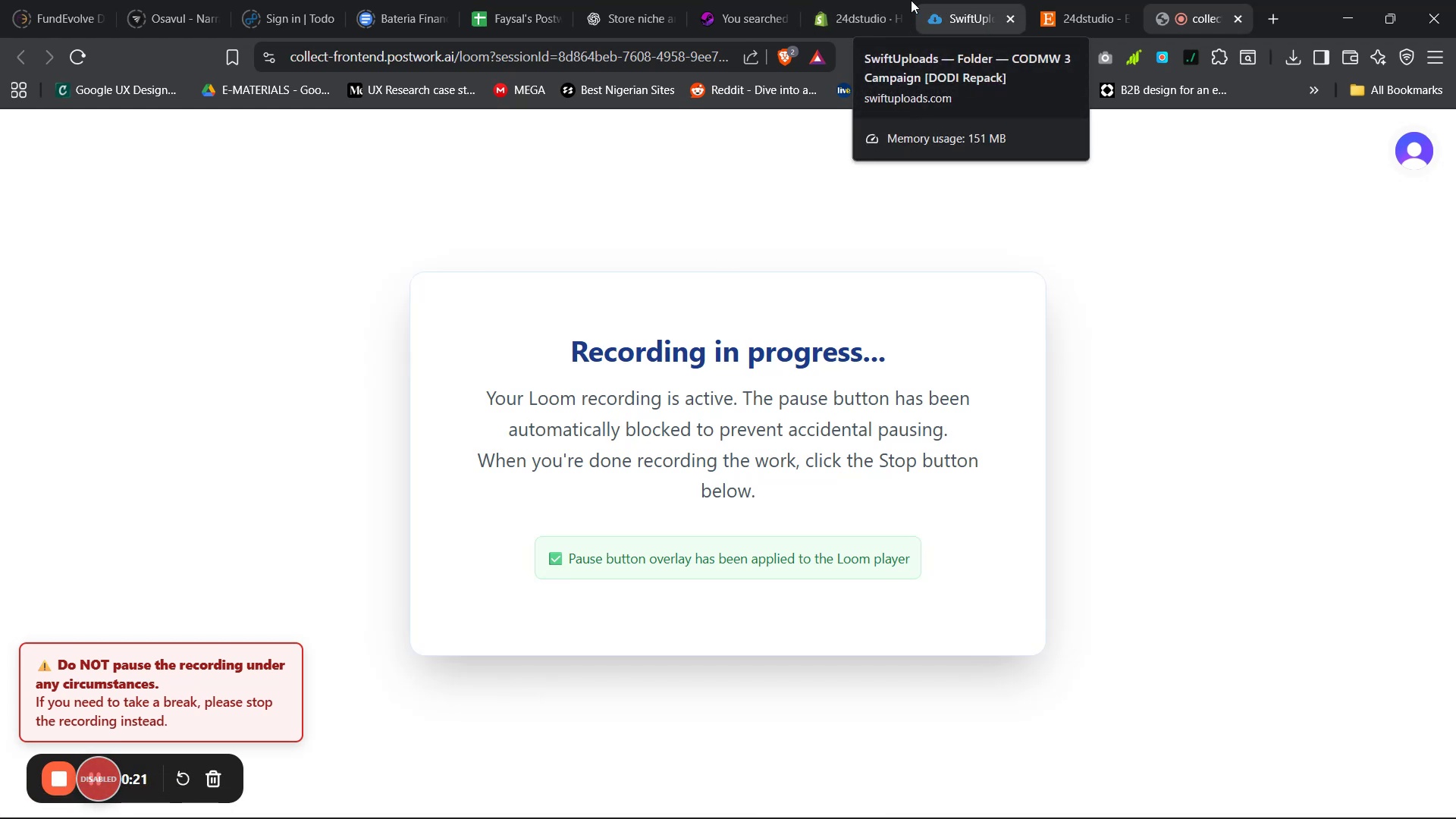 
mouse_move([818, 5])
 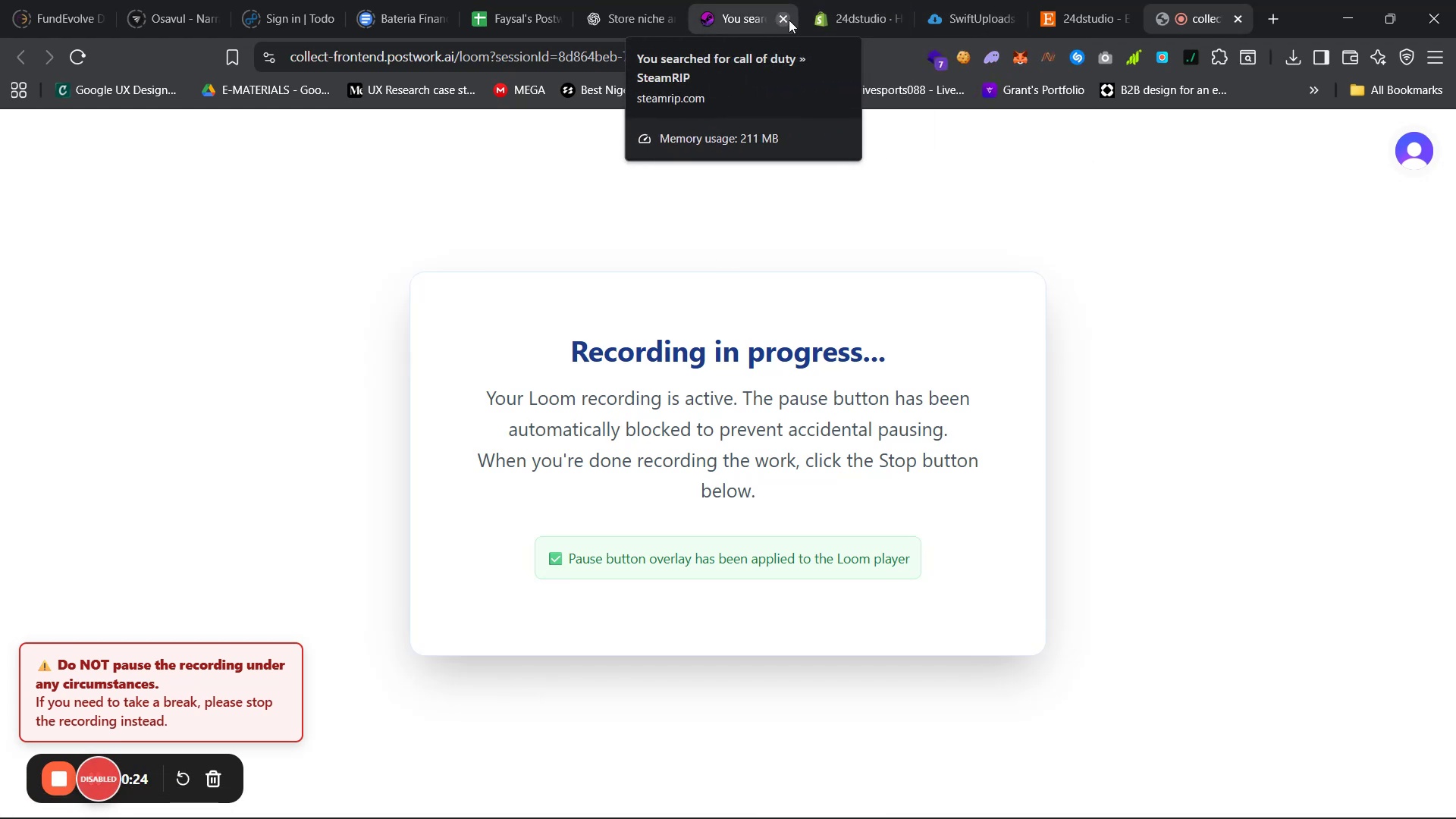 
left_click([786, 19])
 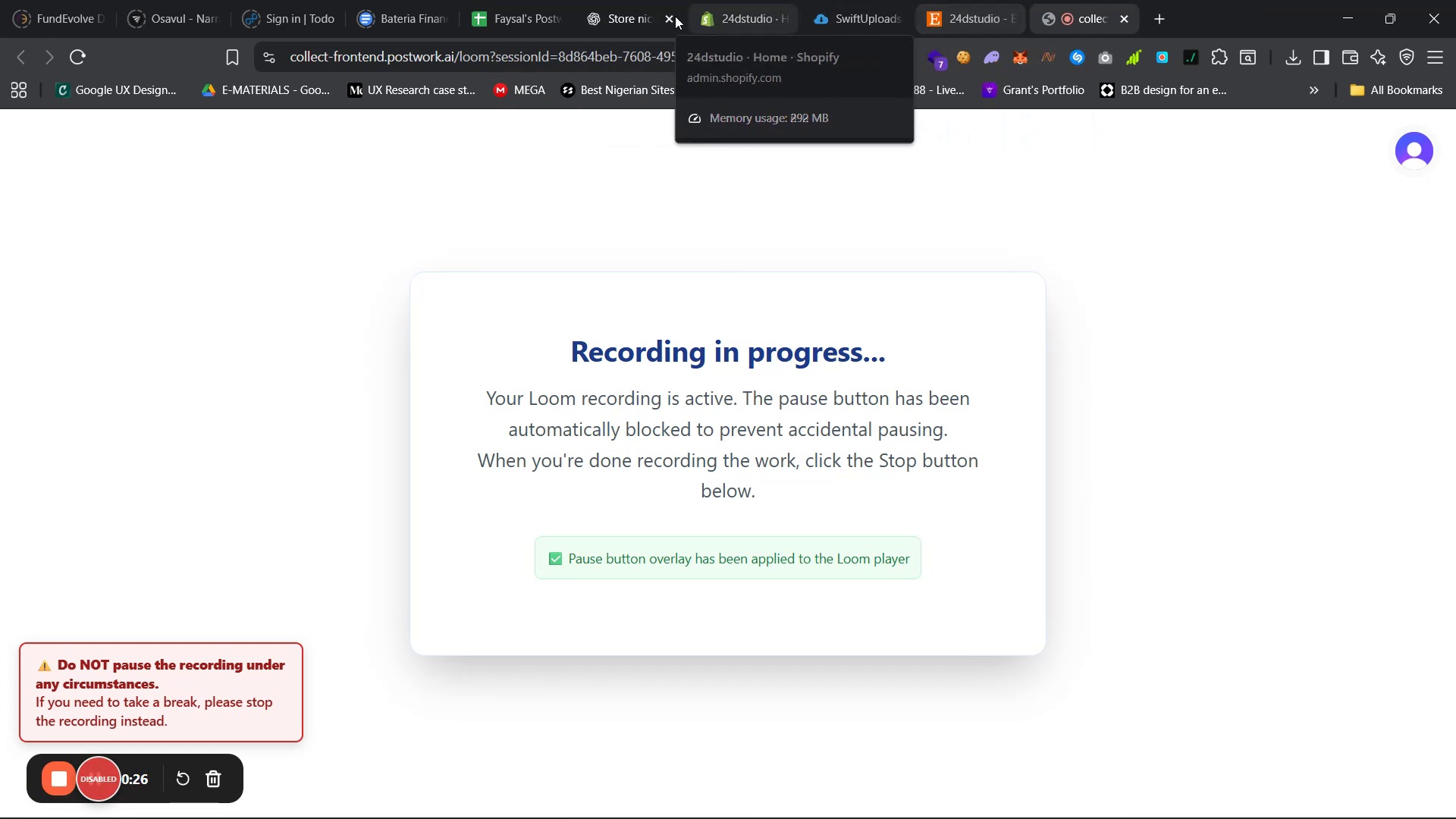 
left_click([734, 3])
 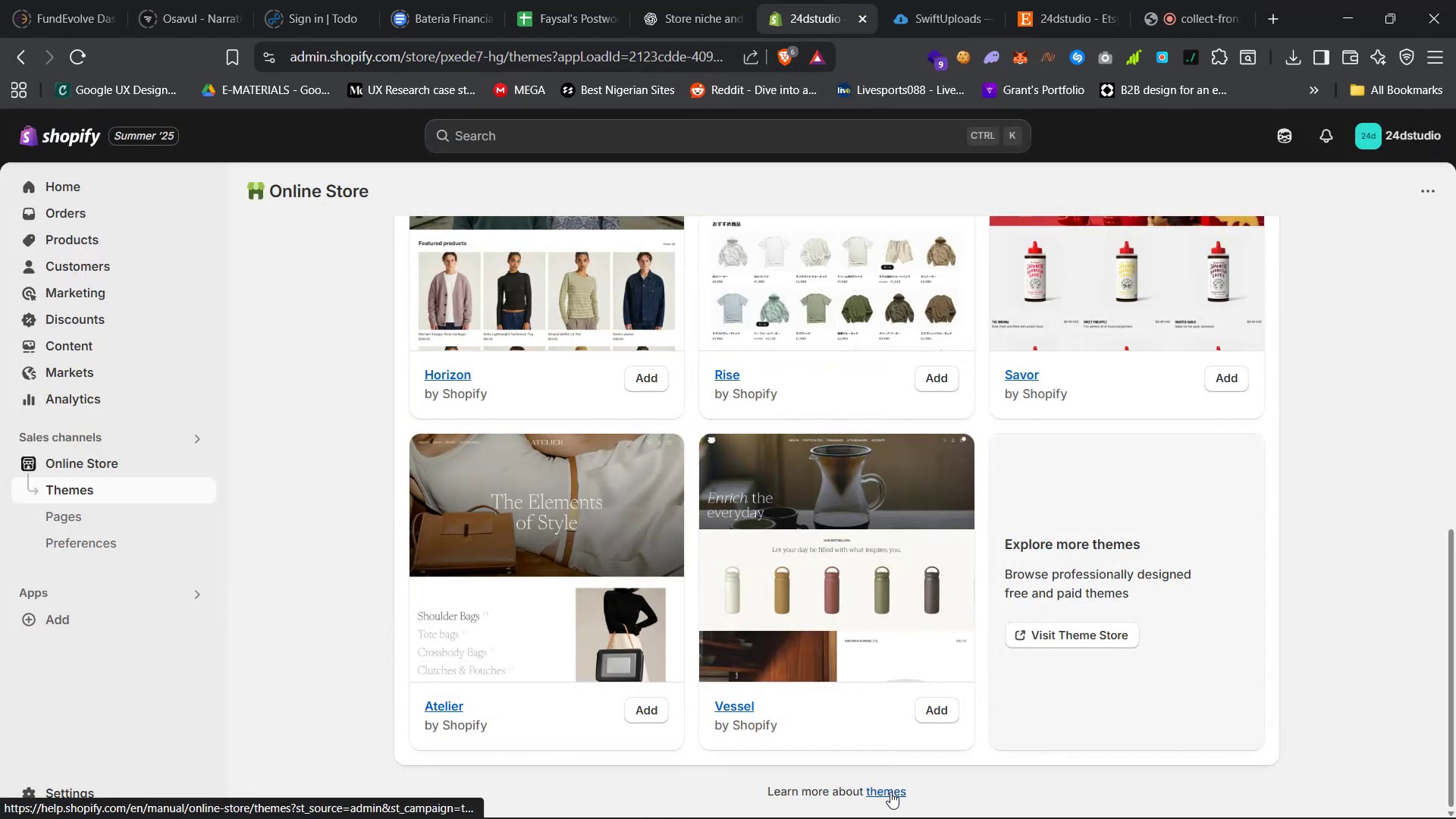 
scroll: coordinate [872, 711], scroll_direction: up, amount: 5.0
 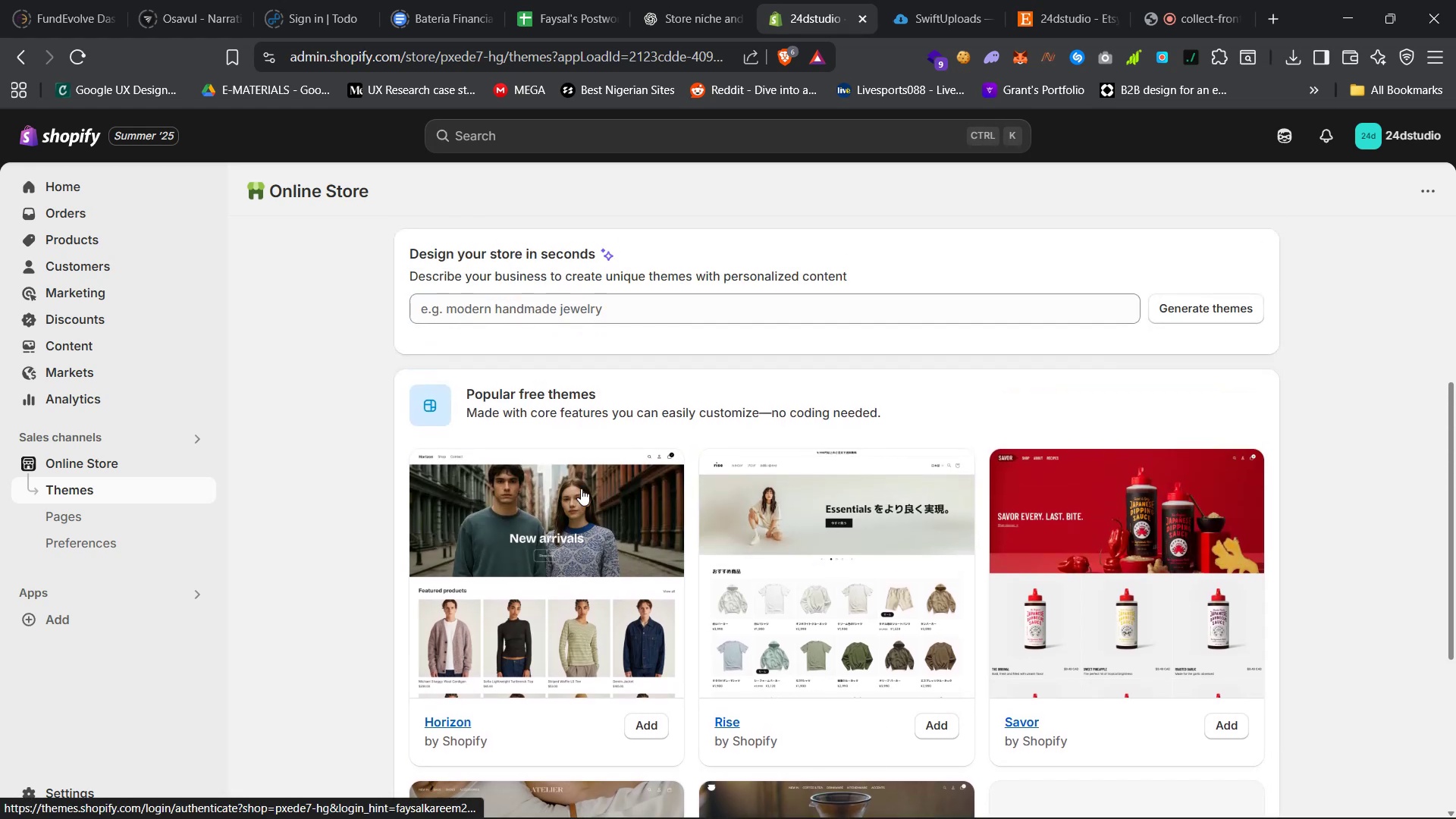 
scroll: coordinate [890, 543], scroll_direction: down, amount: 18.0
 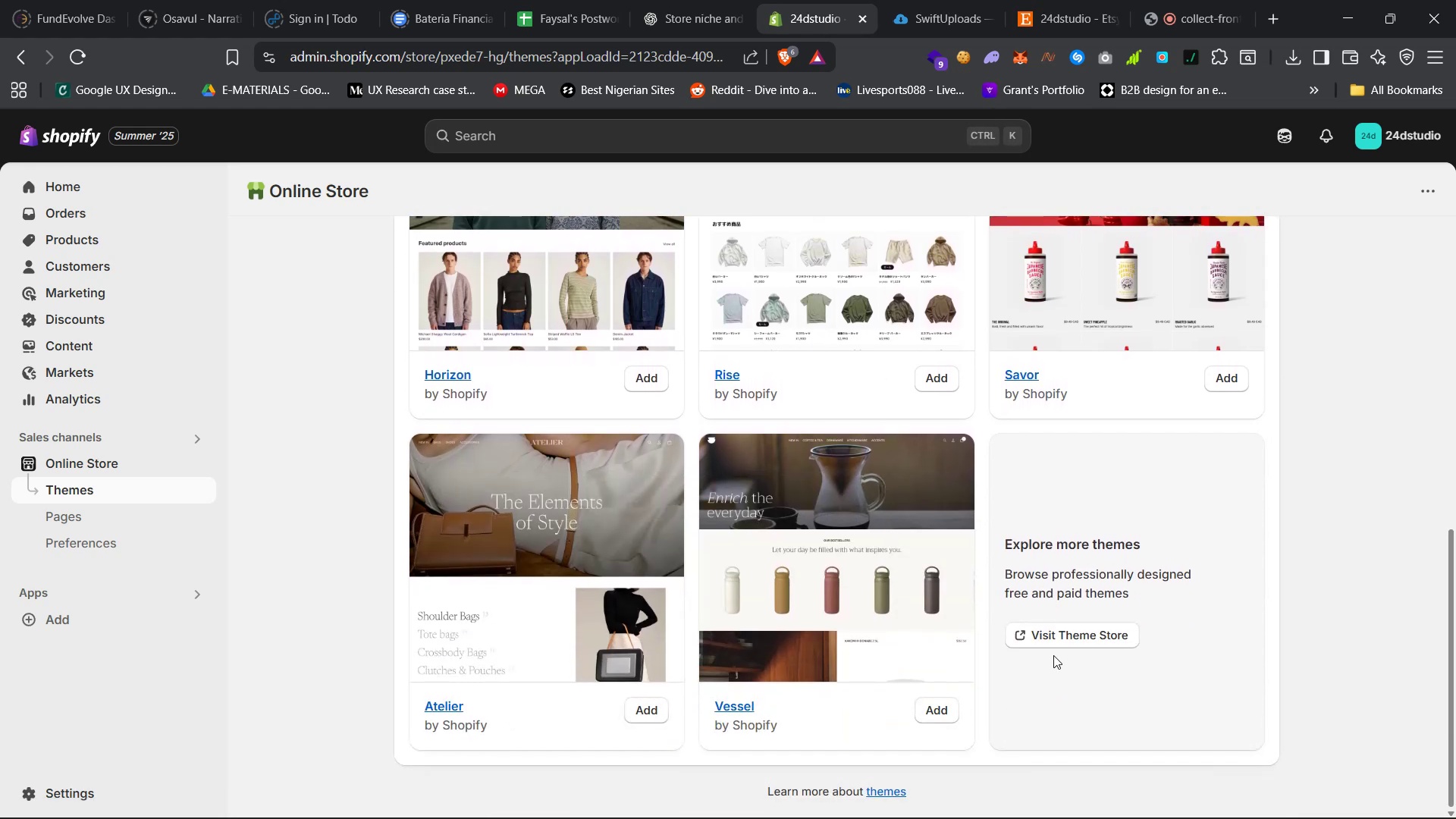 
left_click([1067, 630])
 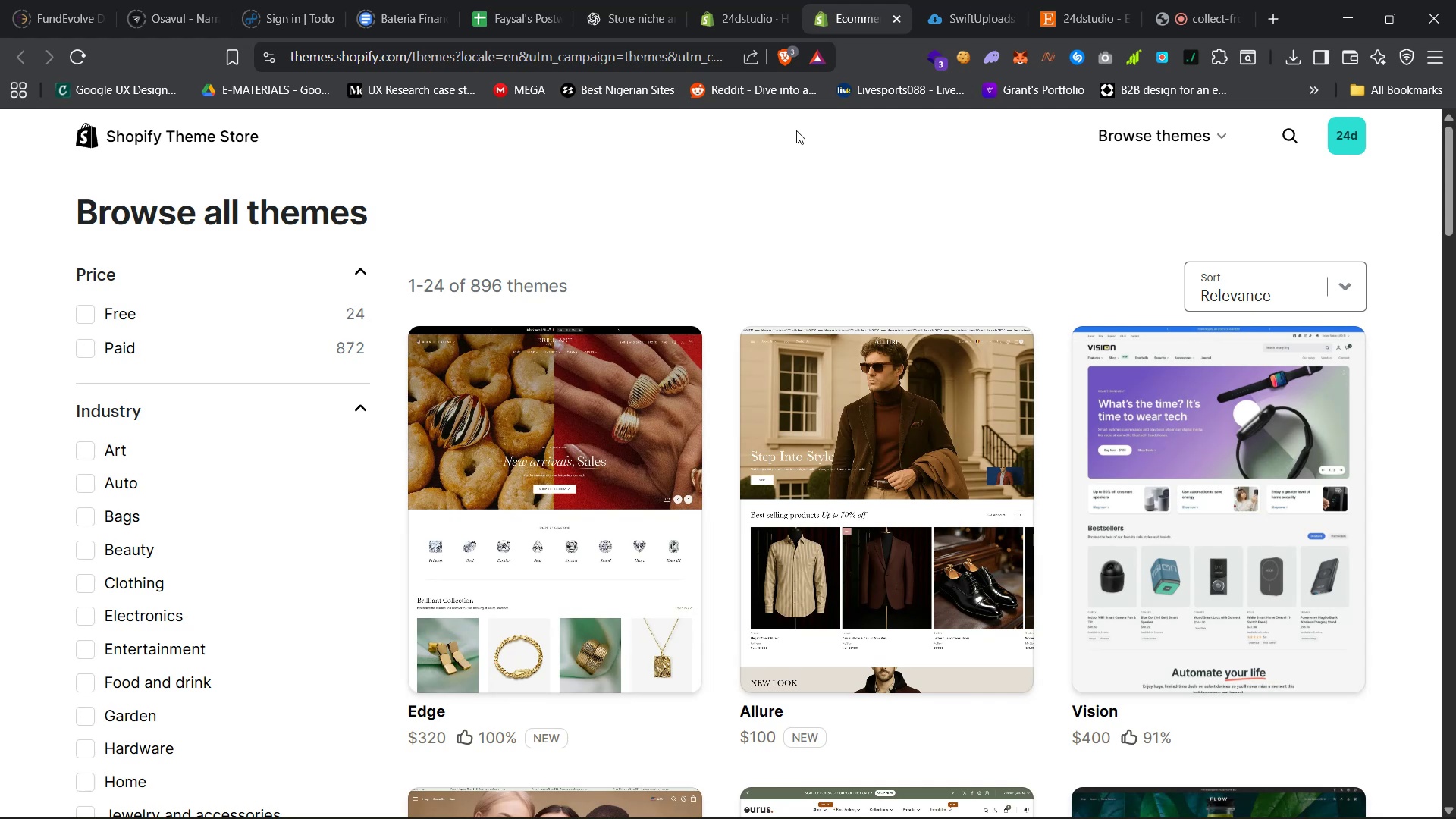 
wait(11.87)
 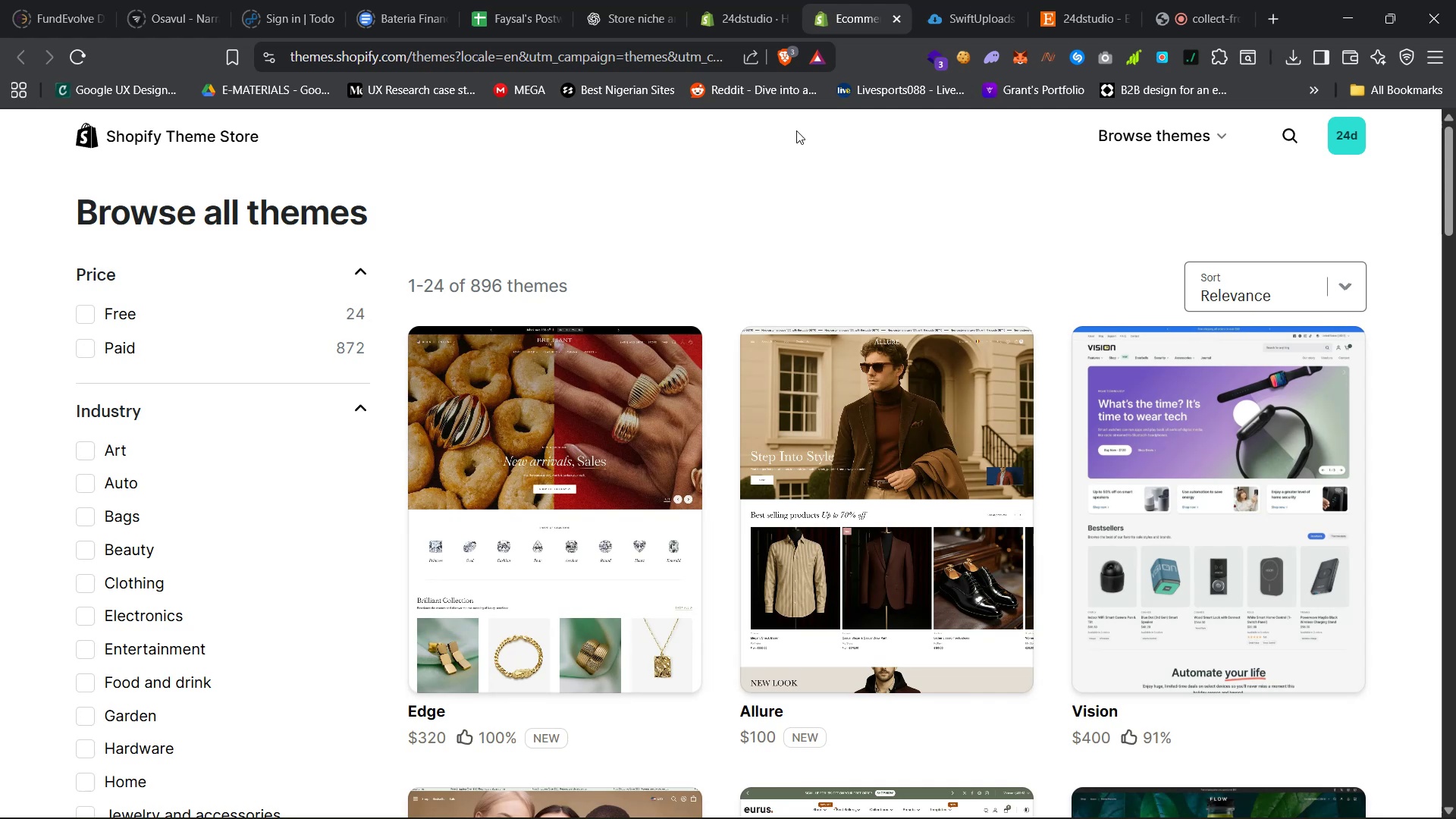 
left_click([284, 310])
 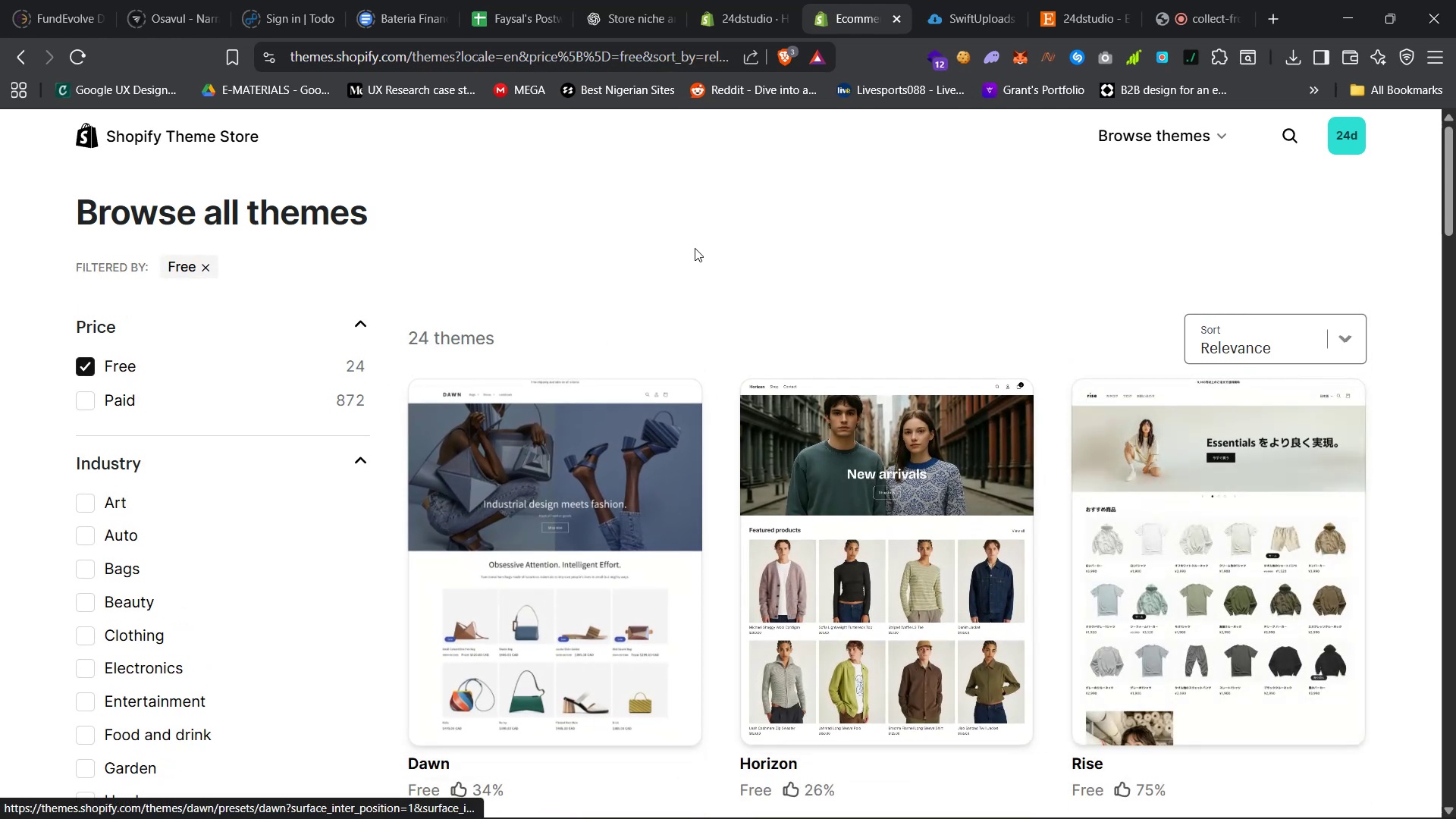 
mouse_move([910, 15])
 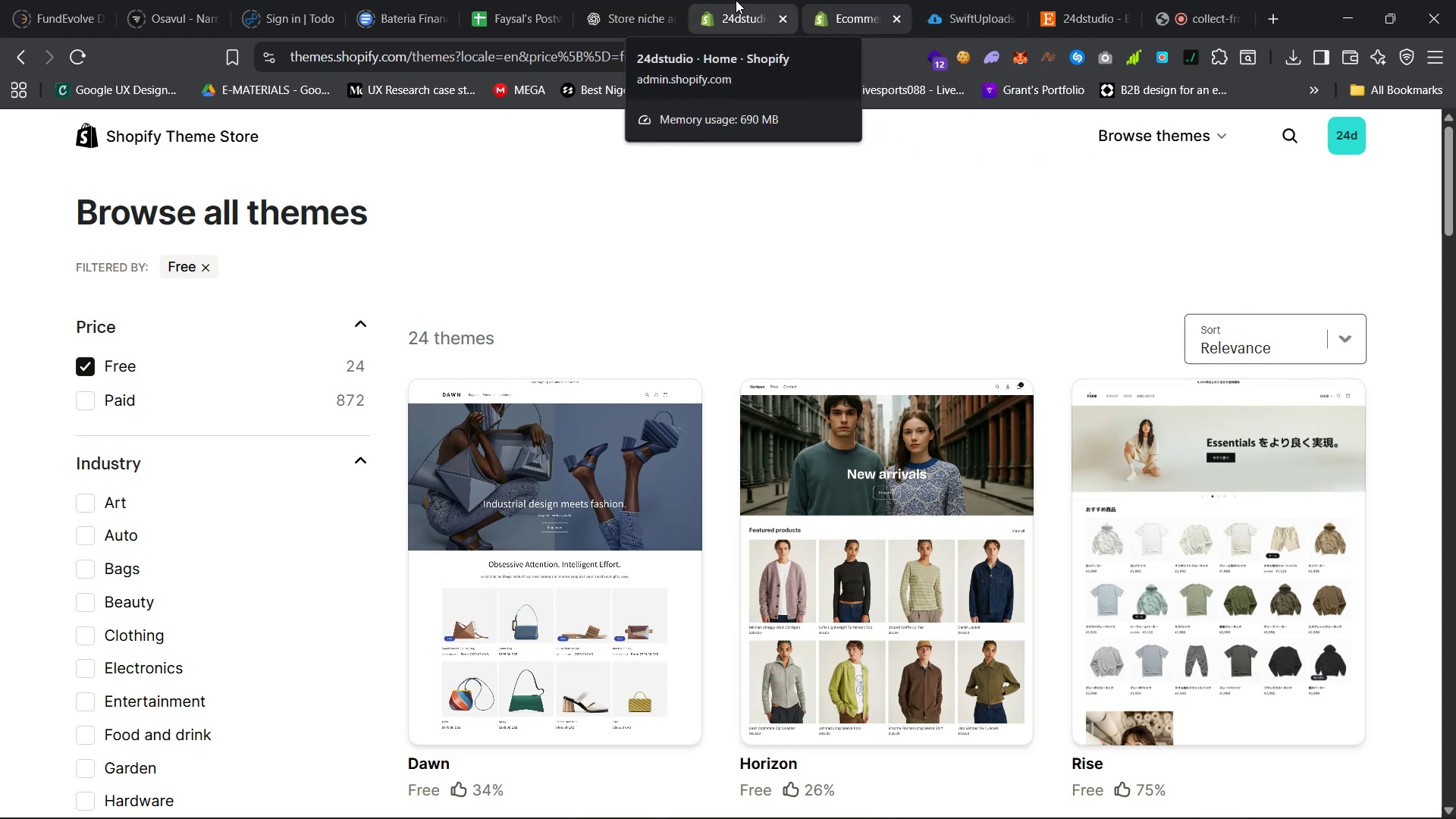 
left_click([734, 0])
 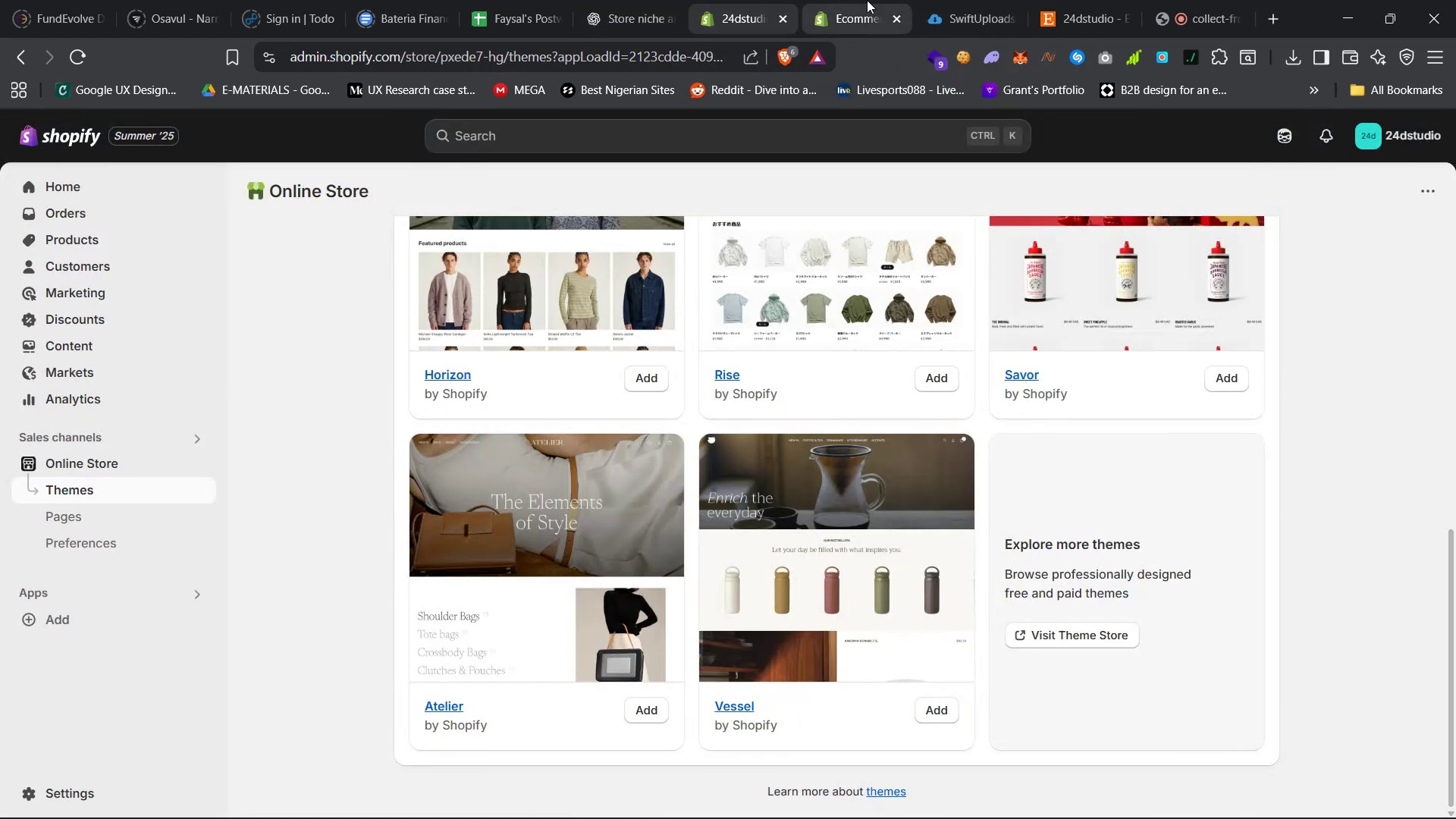 
left_click([1081, 0])
 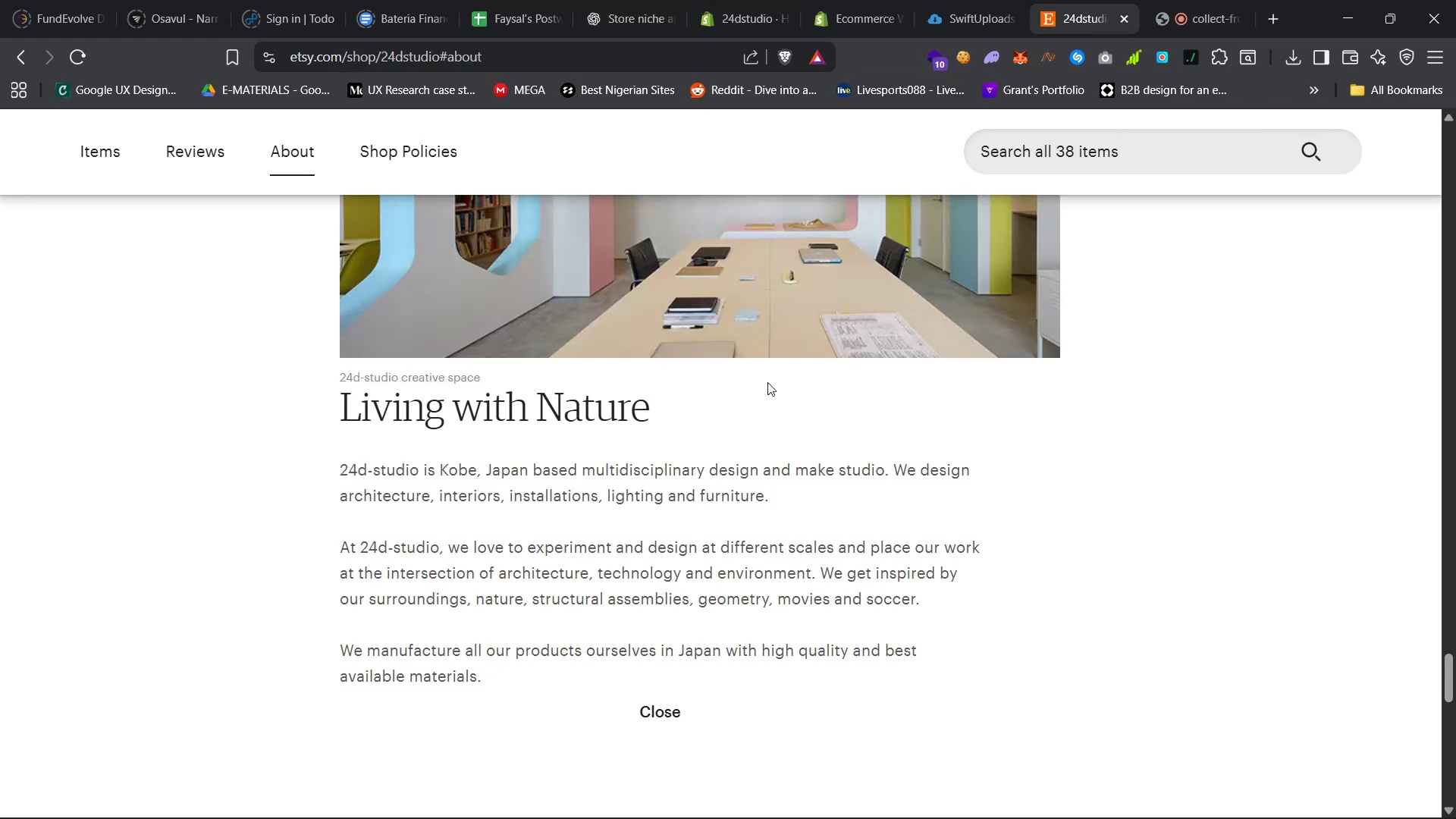 
scroll: coordinate [670, 493], scroll_direction: up, amount: 202.0
 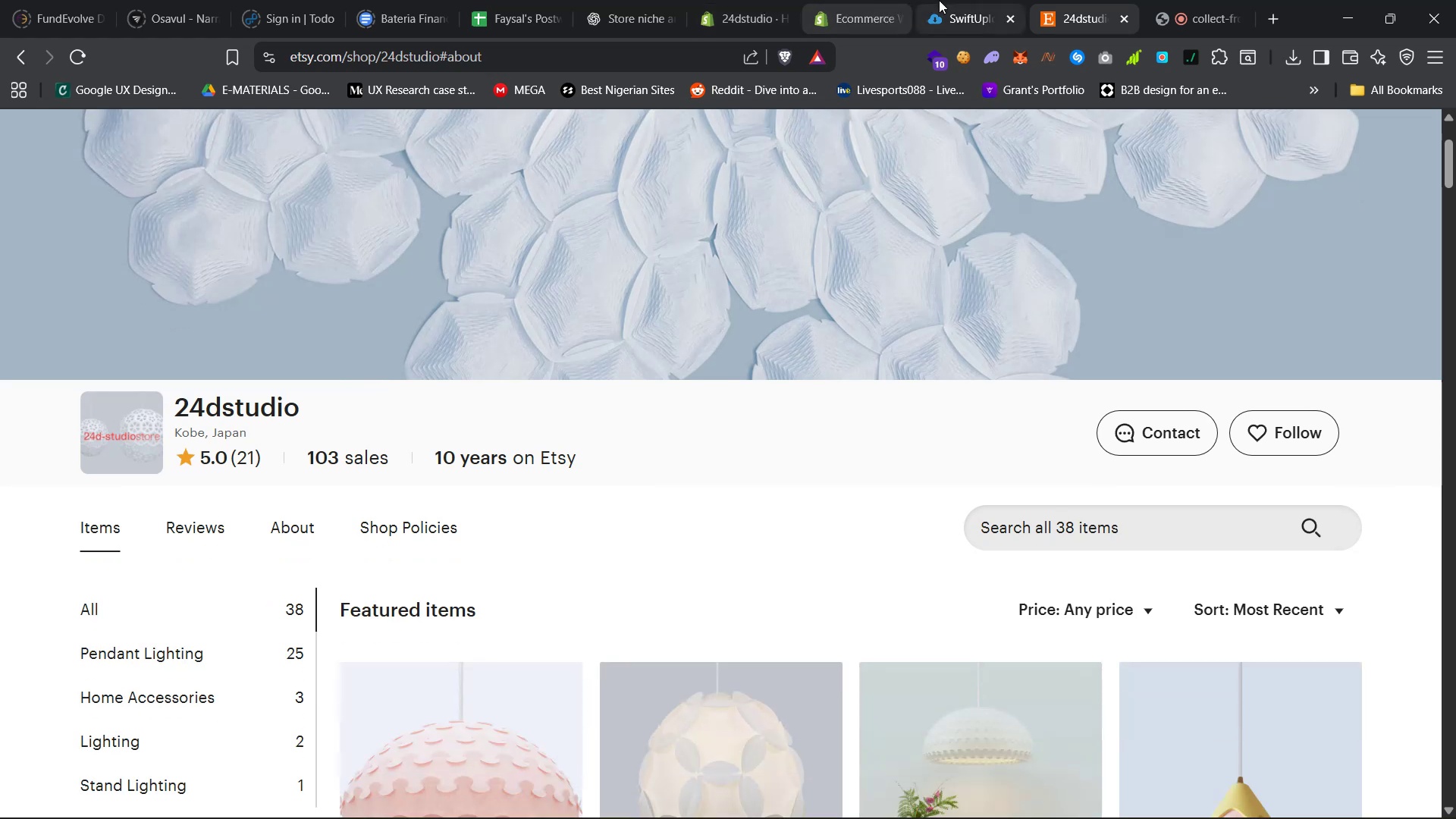 
left_click([979, 0])
 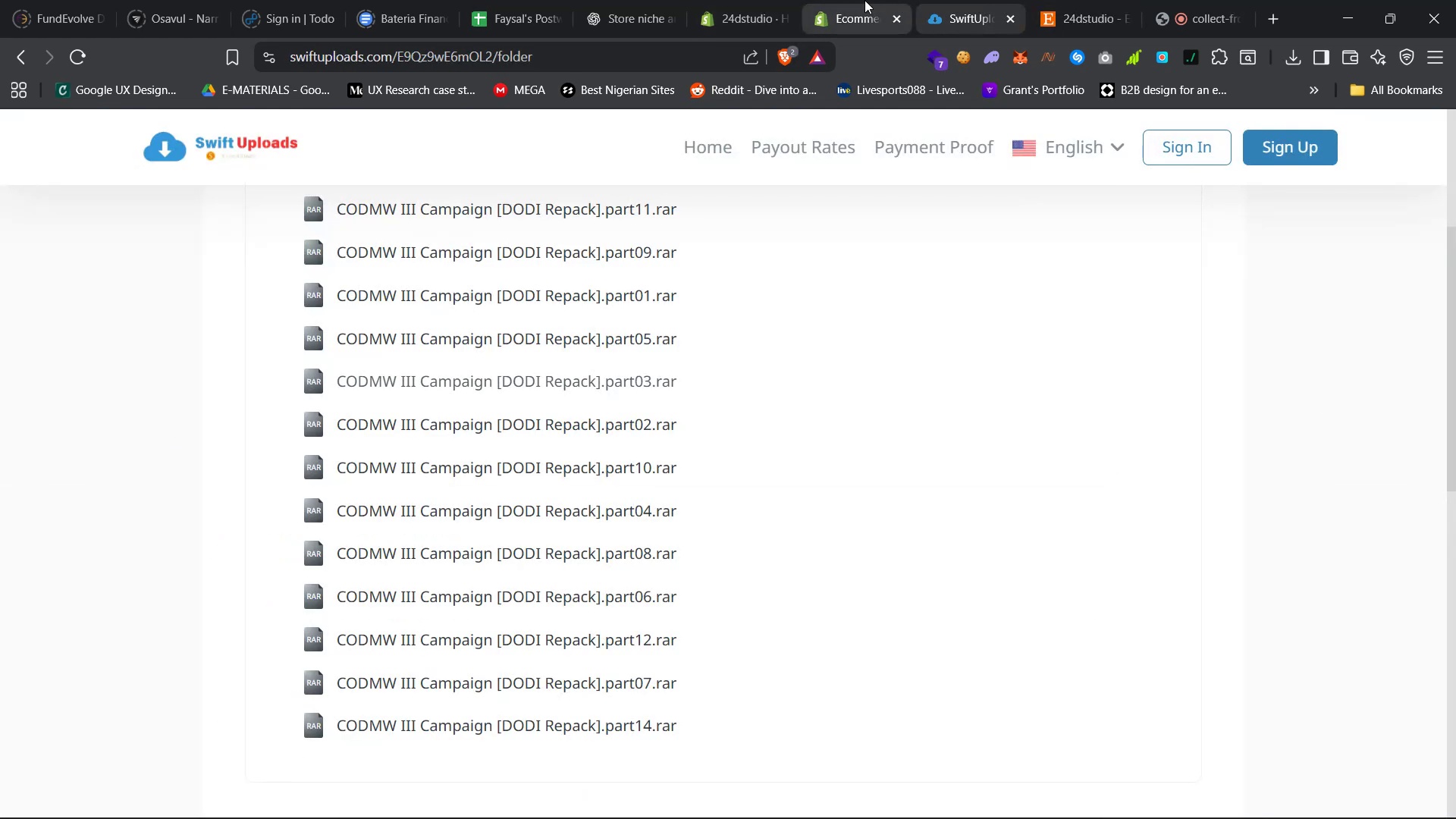 
left_click([846, 0])
 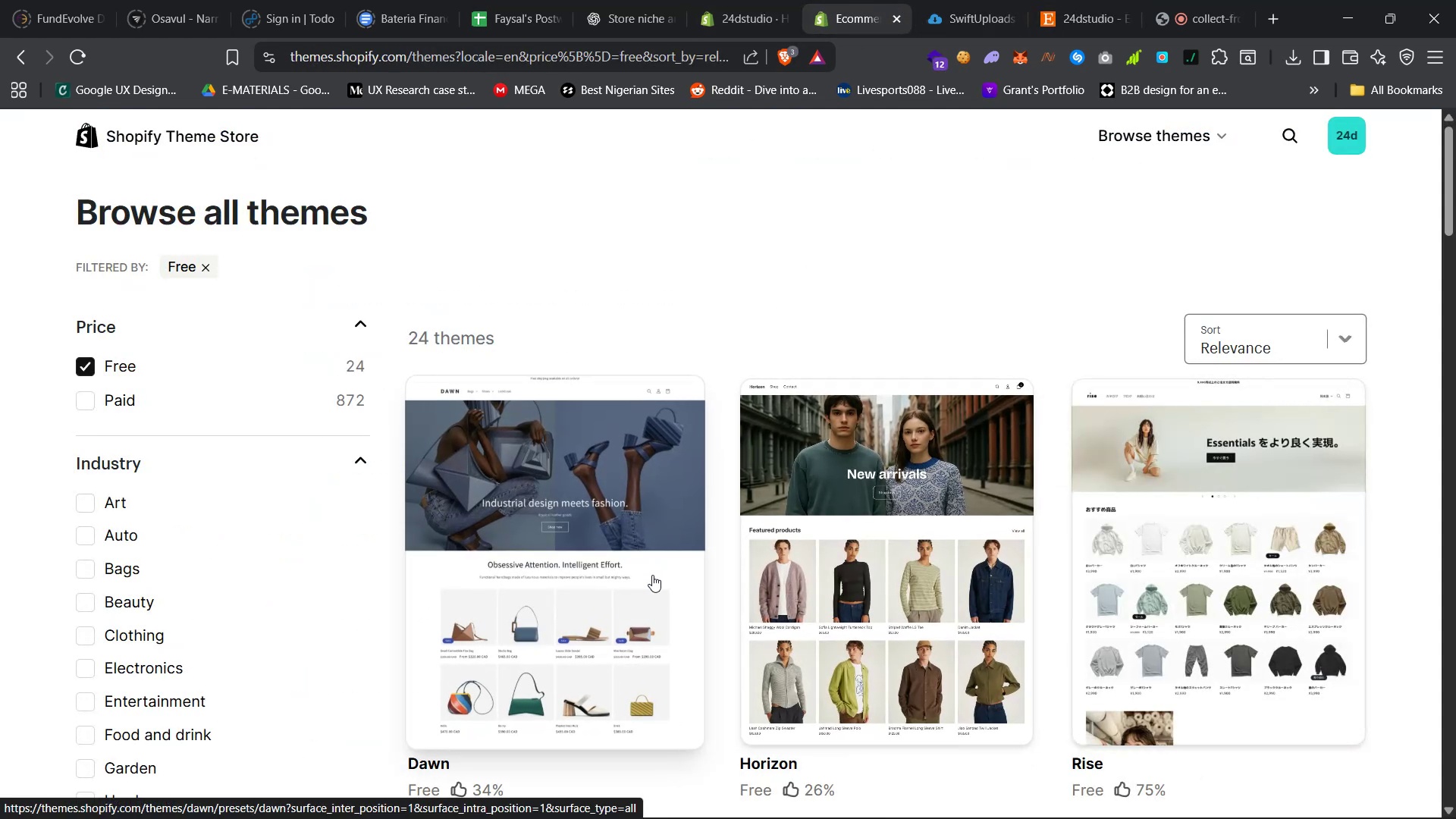 
scroll: coordinate [1185, 548], scroll_direction: down, amount: 13.0
 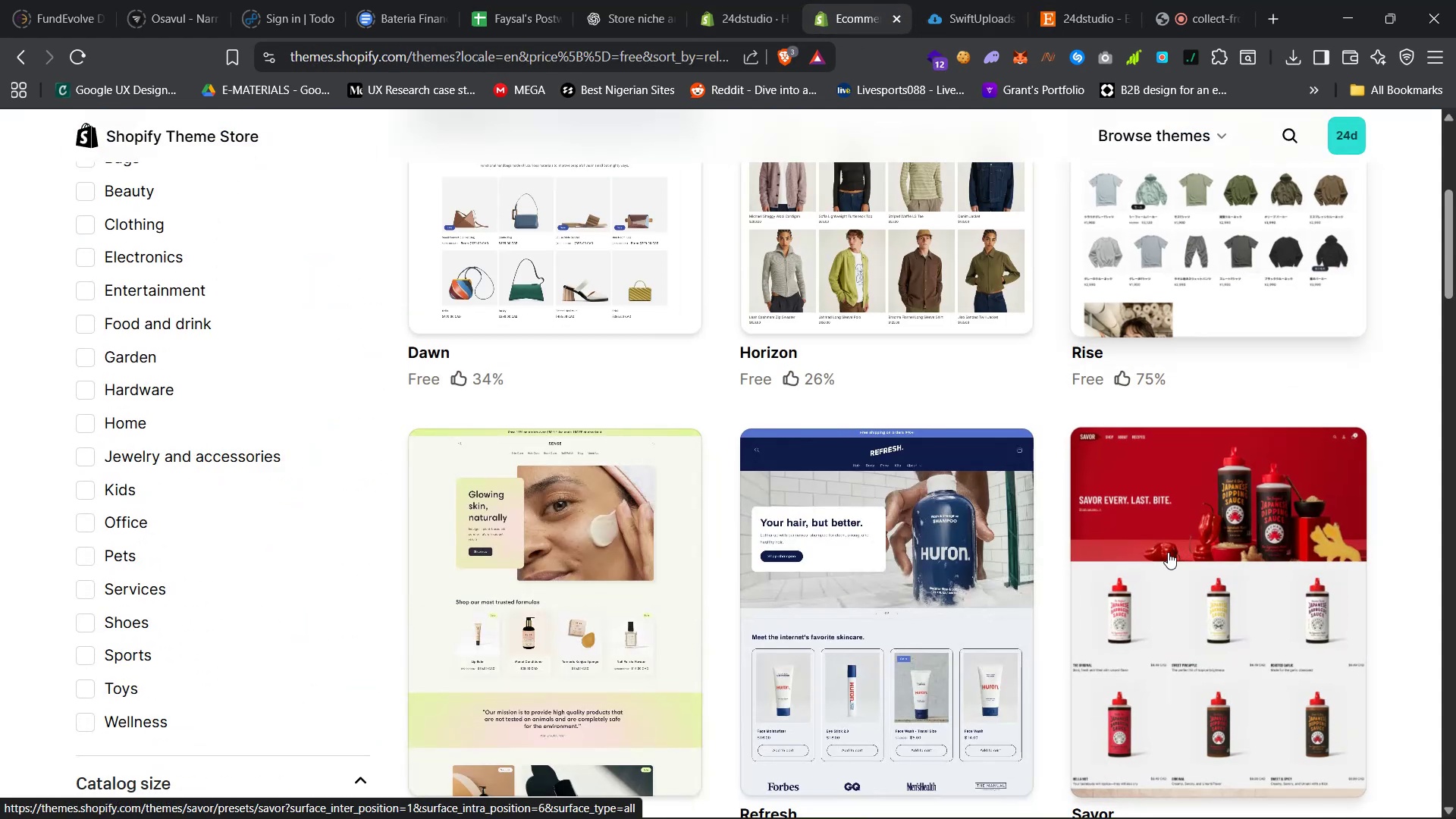 
scroll: coordinate [1167, 553], scroll_direction: up, amount: 6.0
 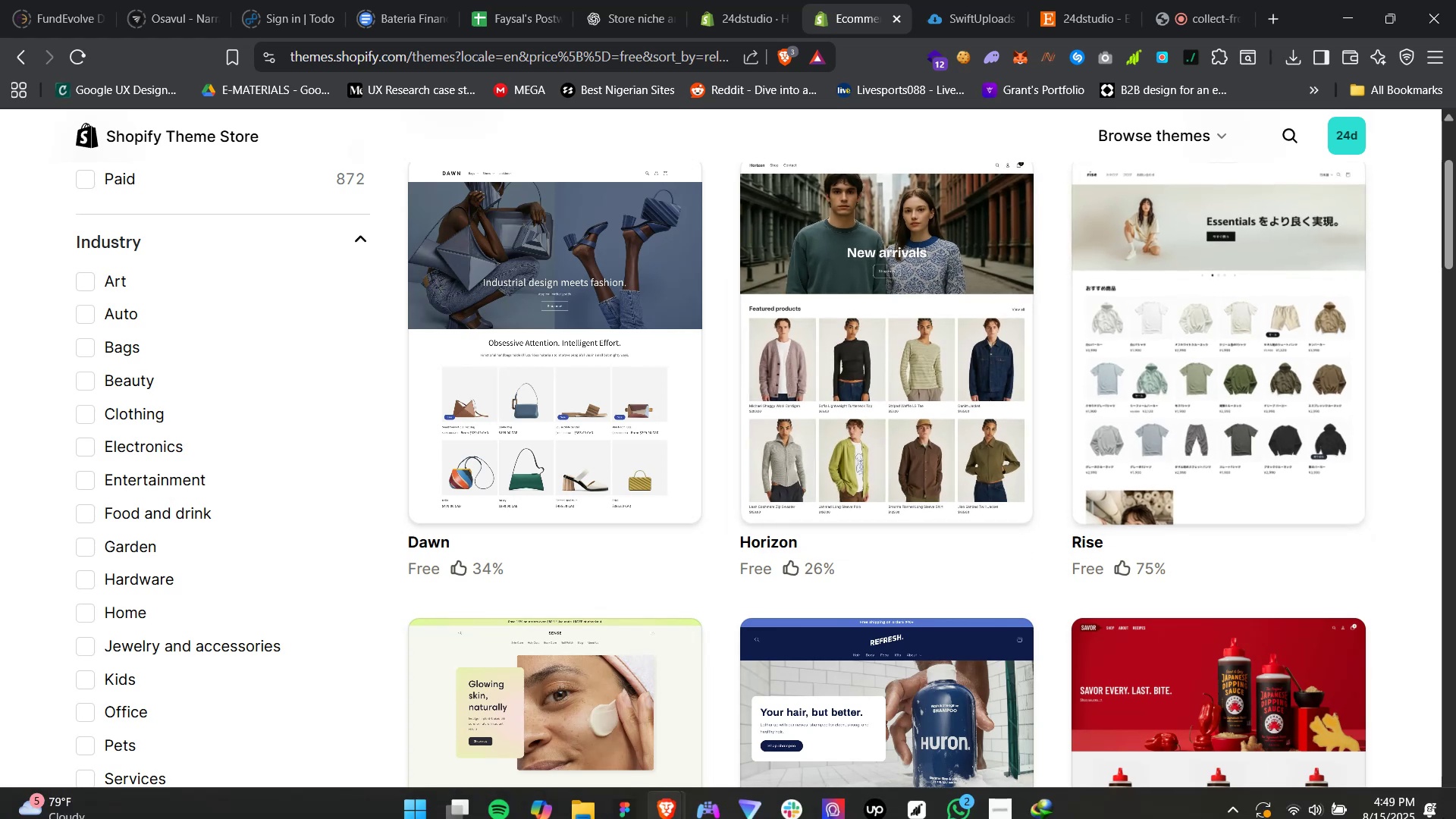 
wait(5.95)
 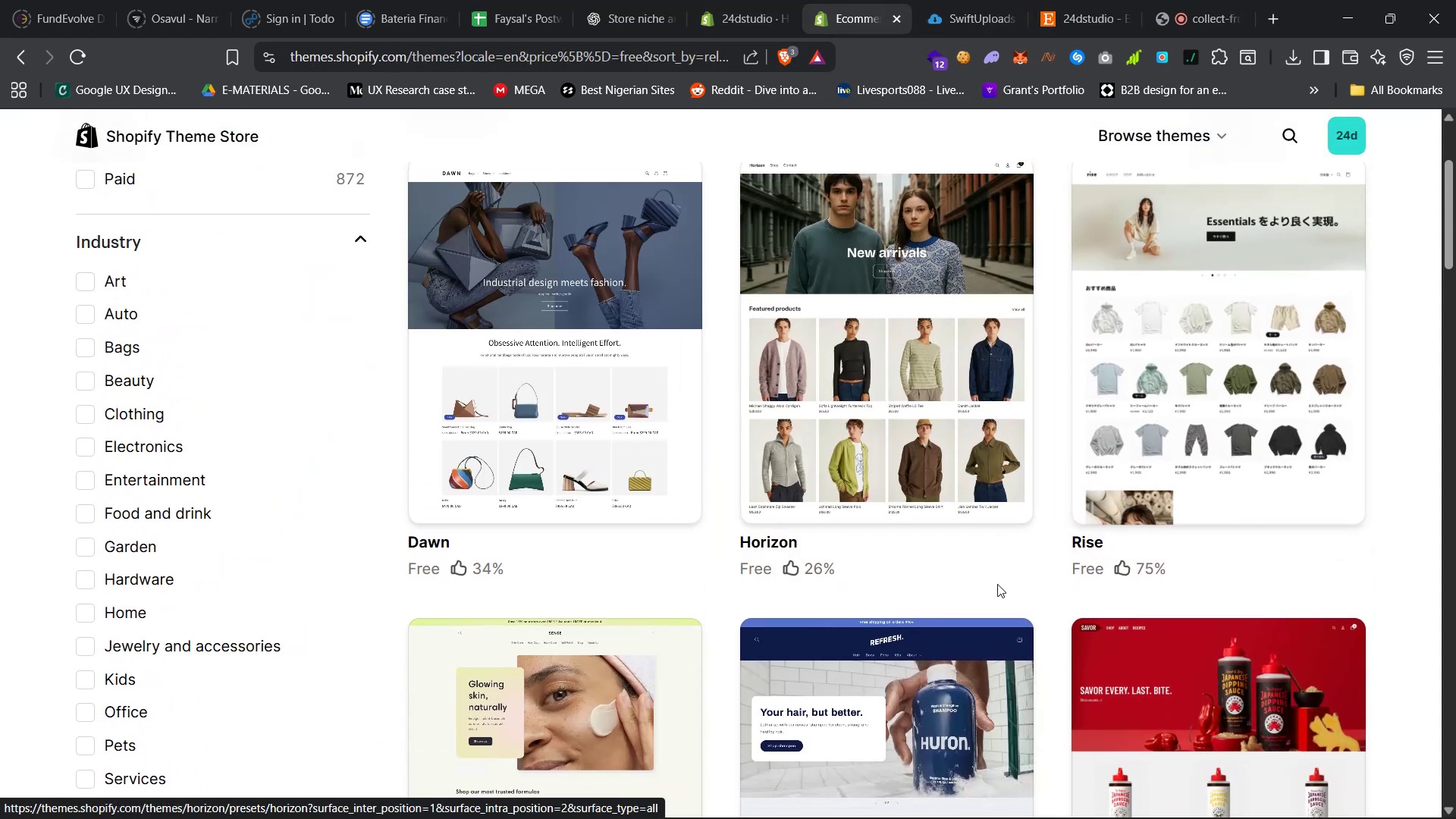 
right_click([1172, 272])
 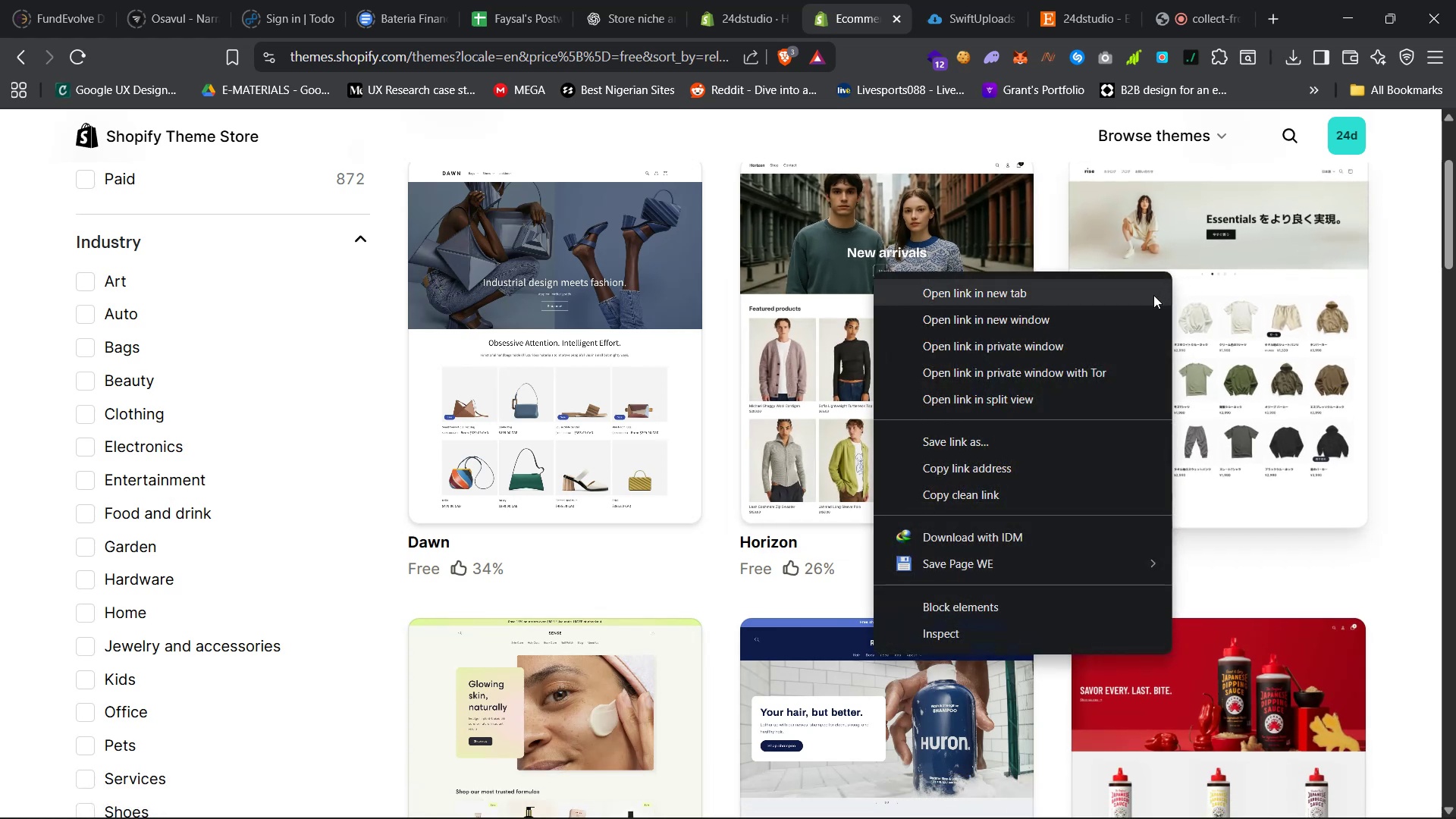 
left_click([1148, 295])
 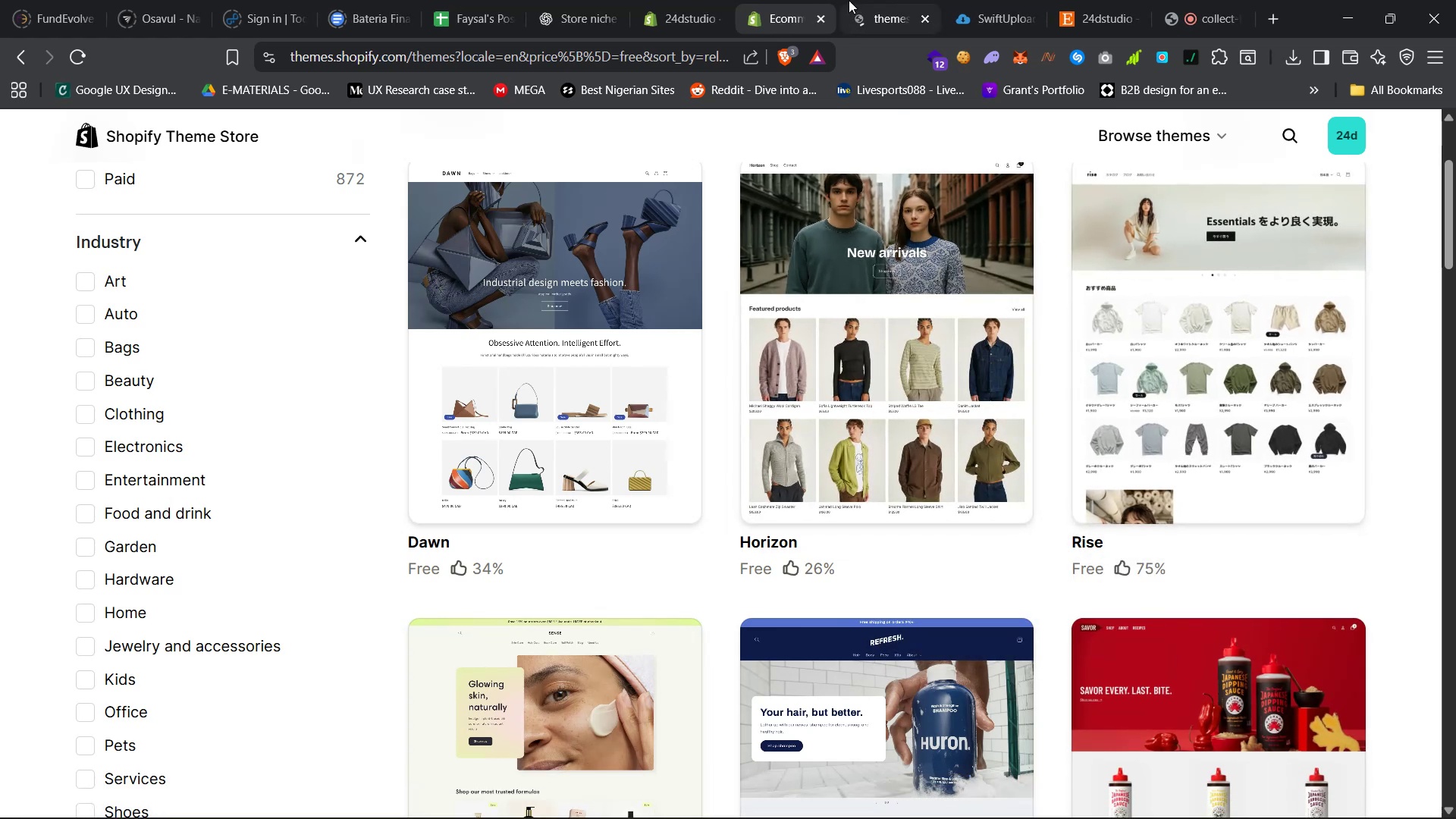 
left_click([858, 0])
 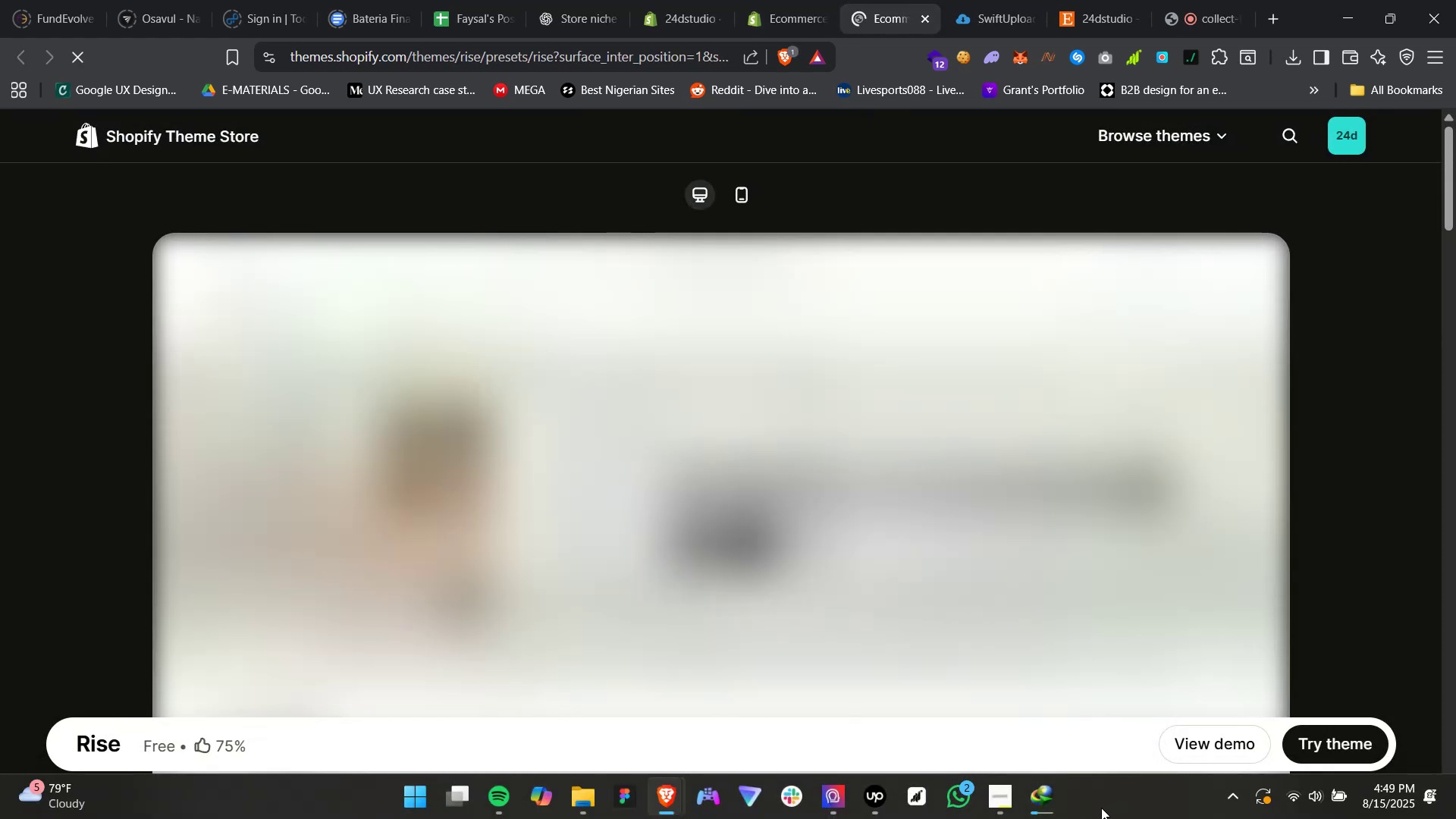 
mouse_move([1042, 799])
 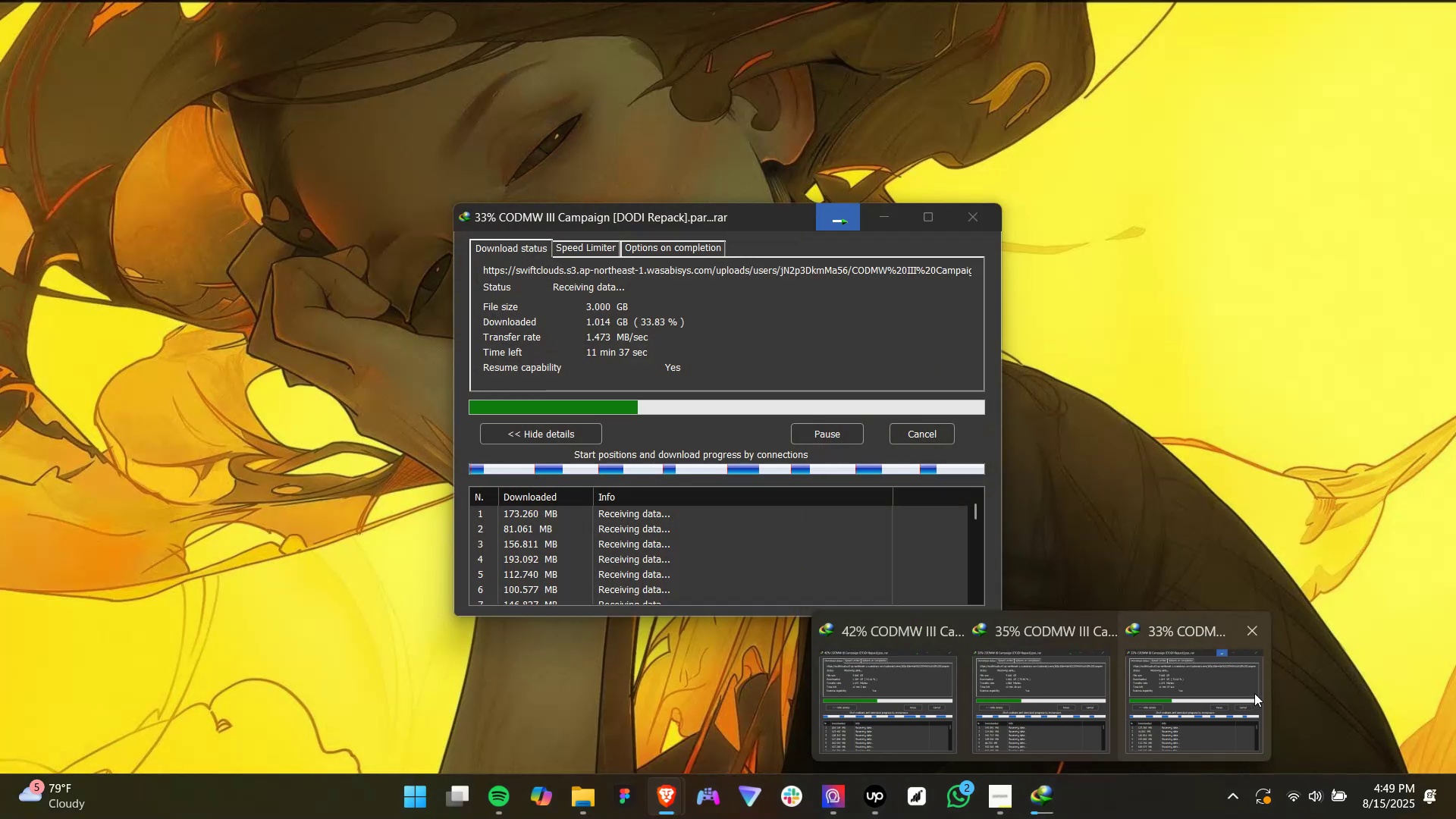 
left_click([840, 799])
 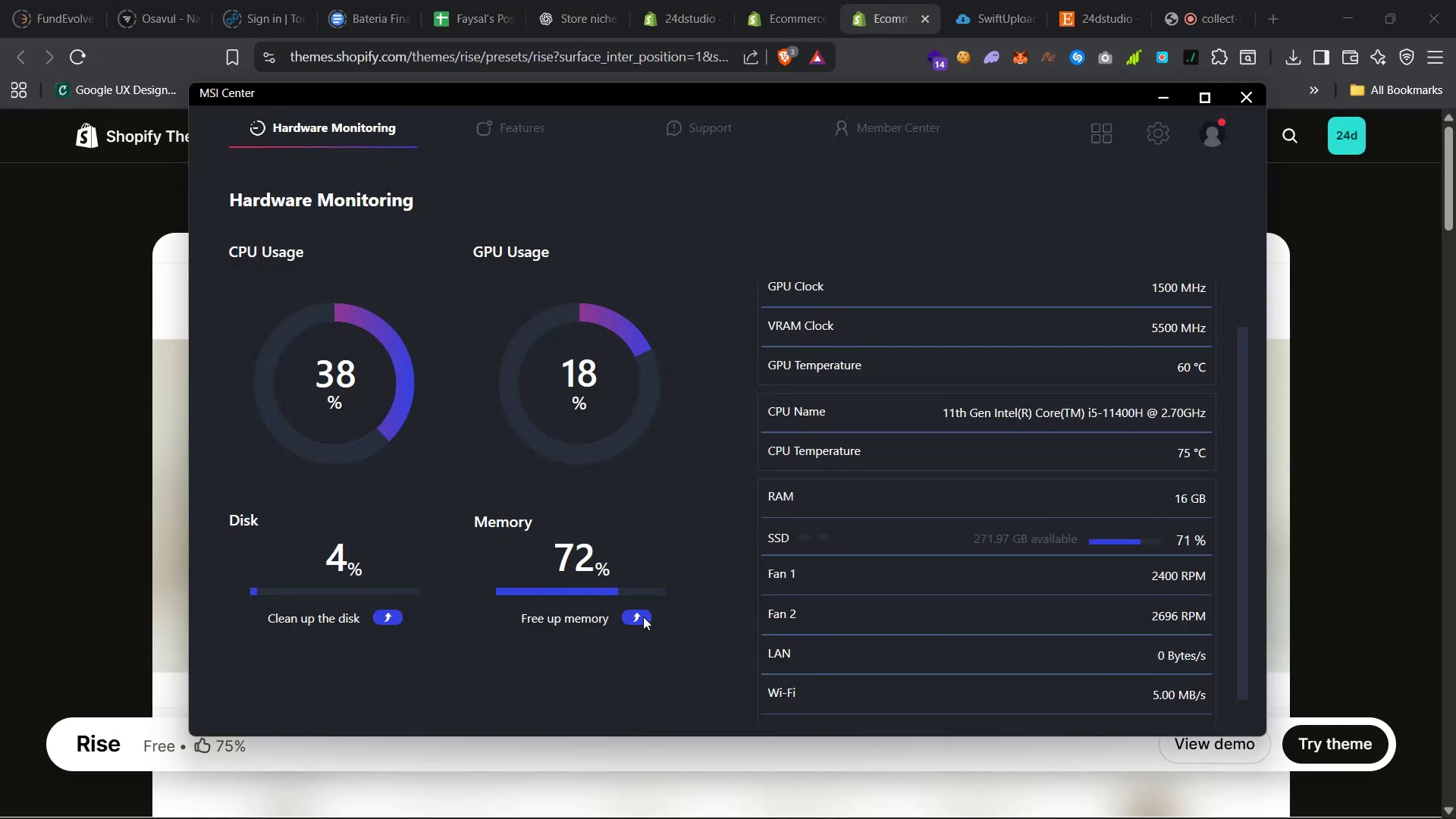 
double_click([645, 618])
 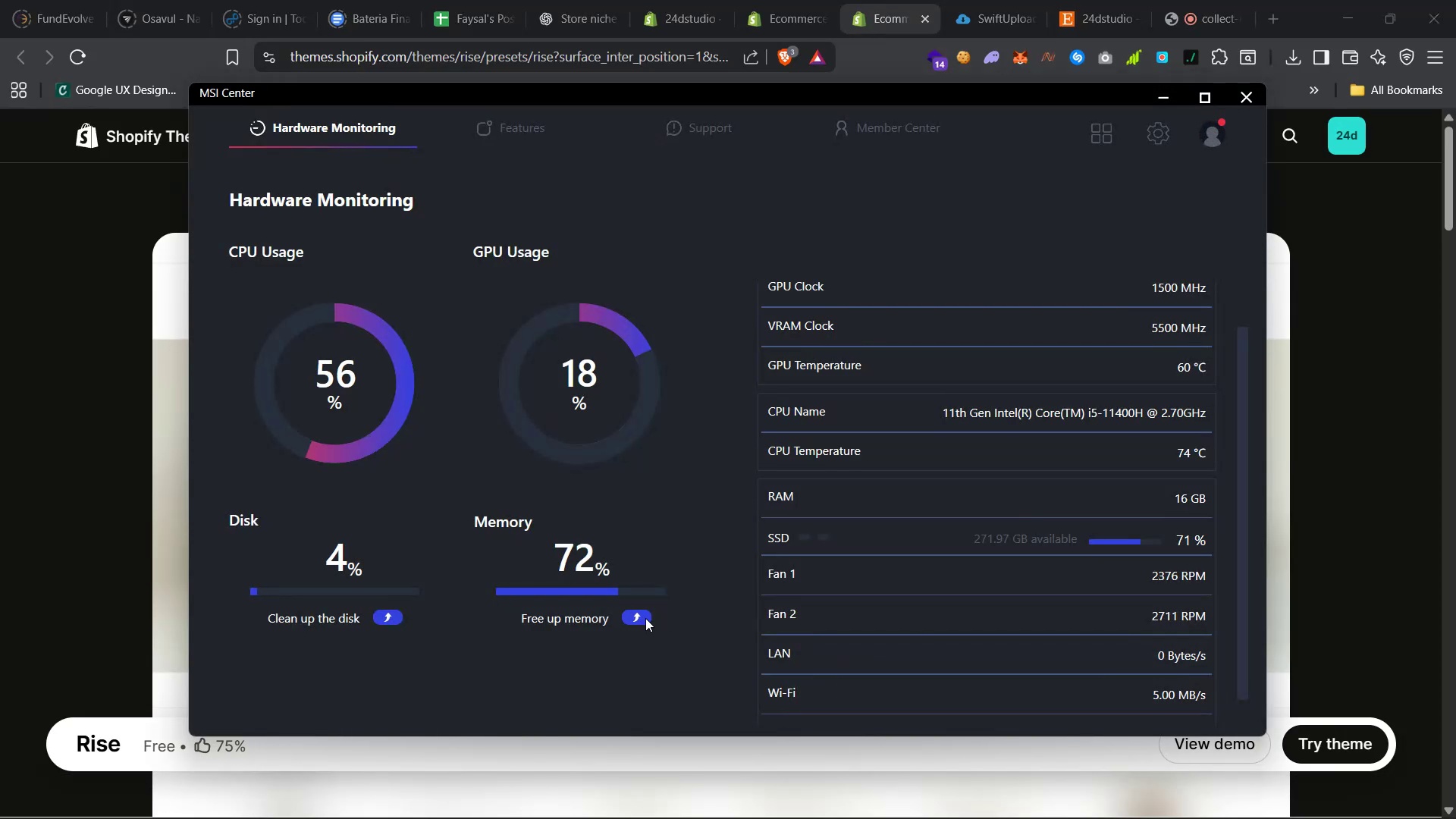 
triple_click([645, 618])
 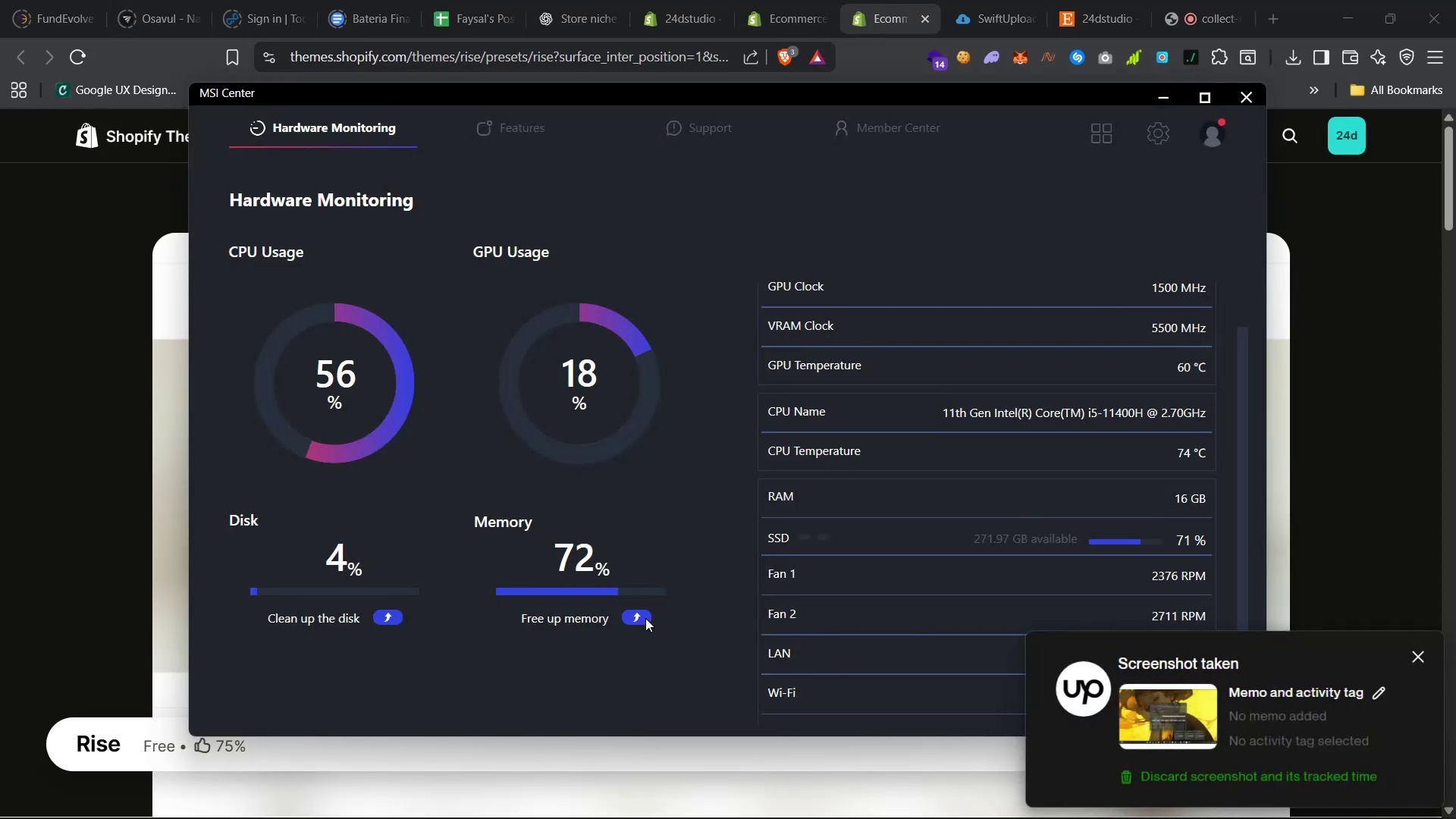 
triple_click([645, 618])
 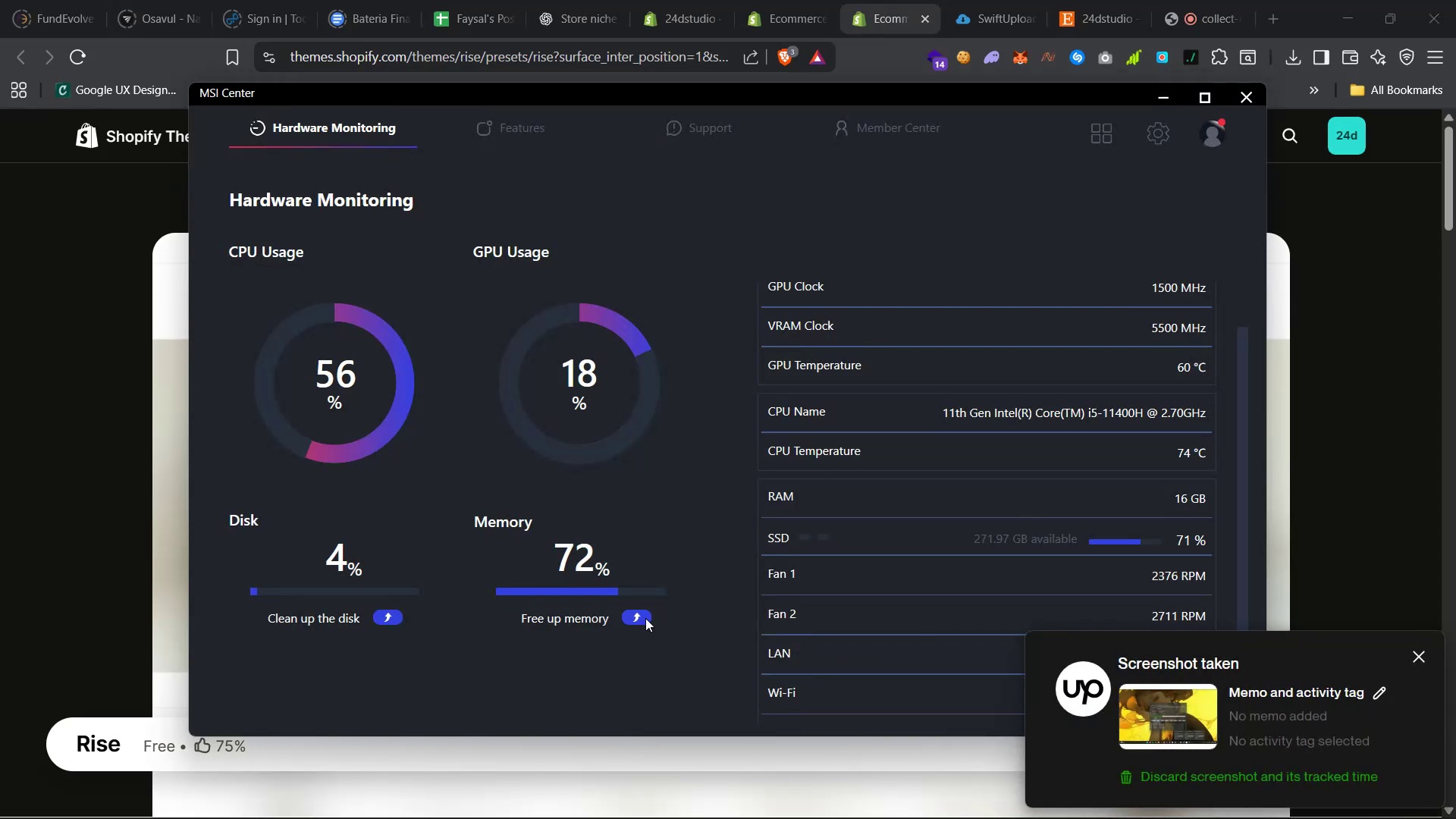 
triple_click([645, 618])
 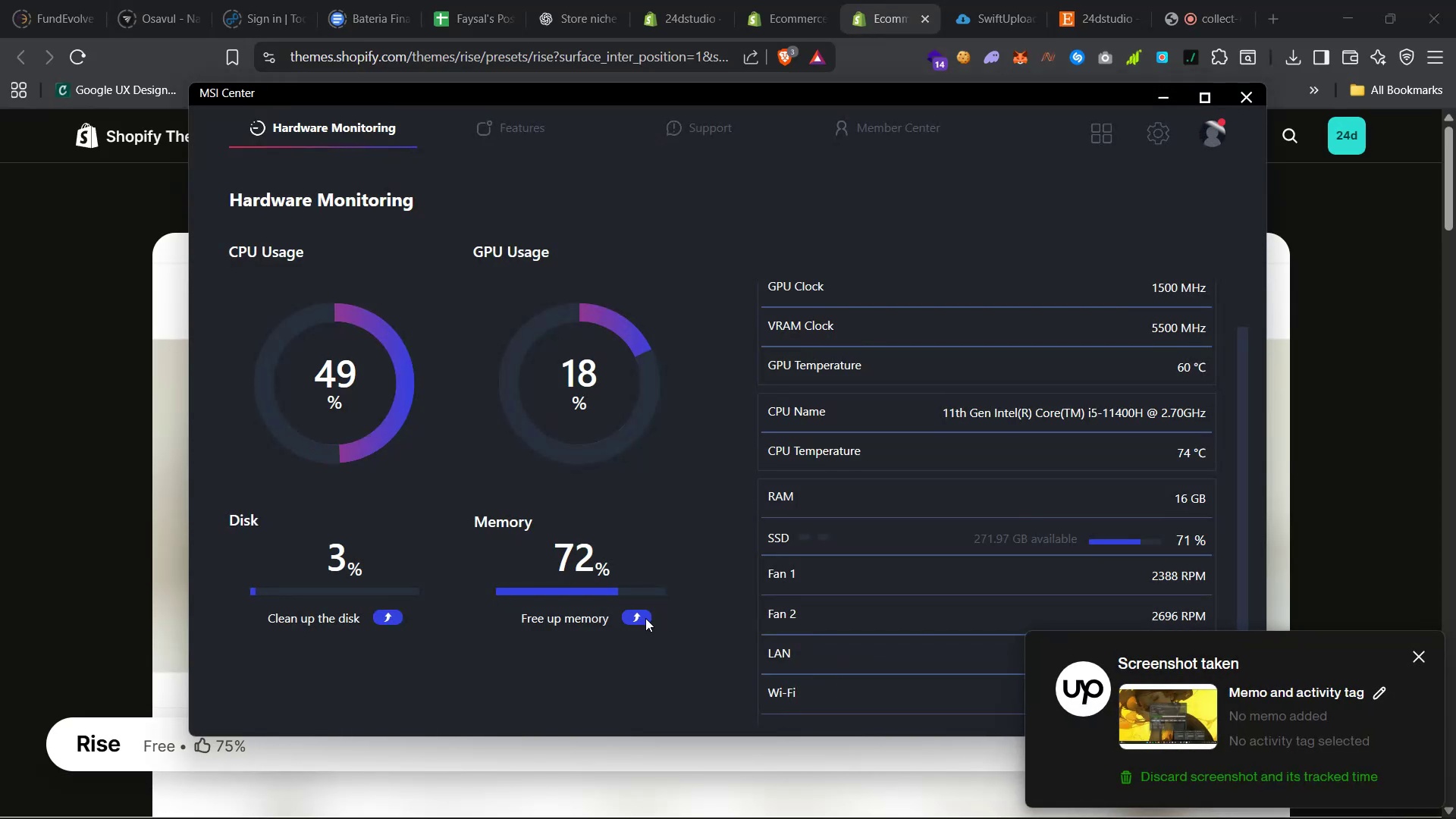 
triple_click([645, 618])
 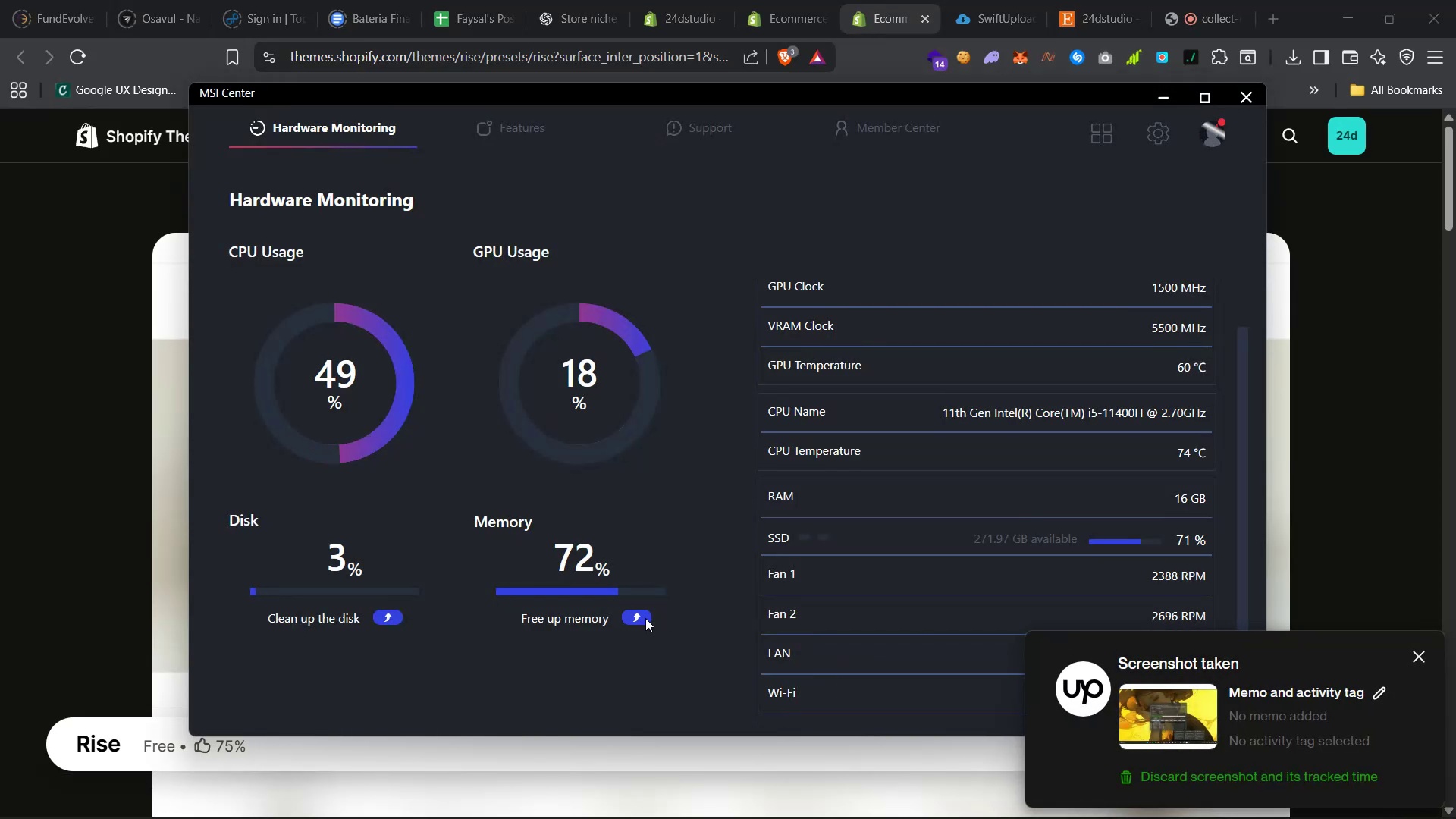 
triple_click([645, 618])
 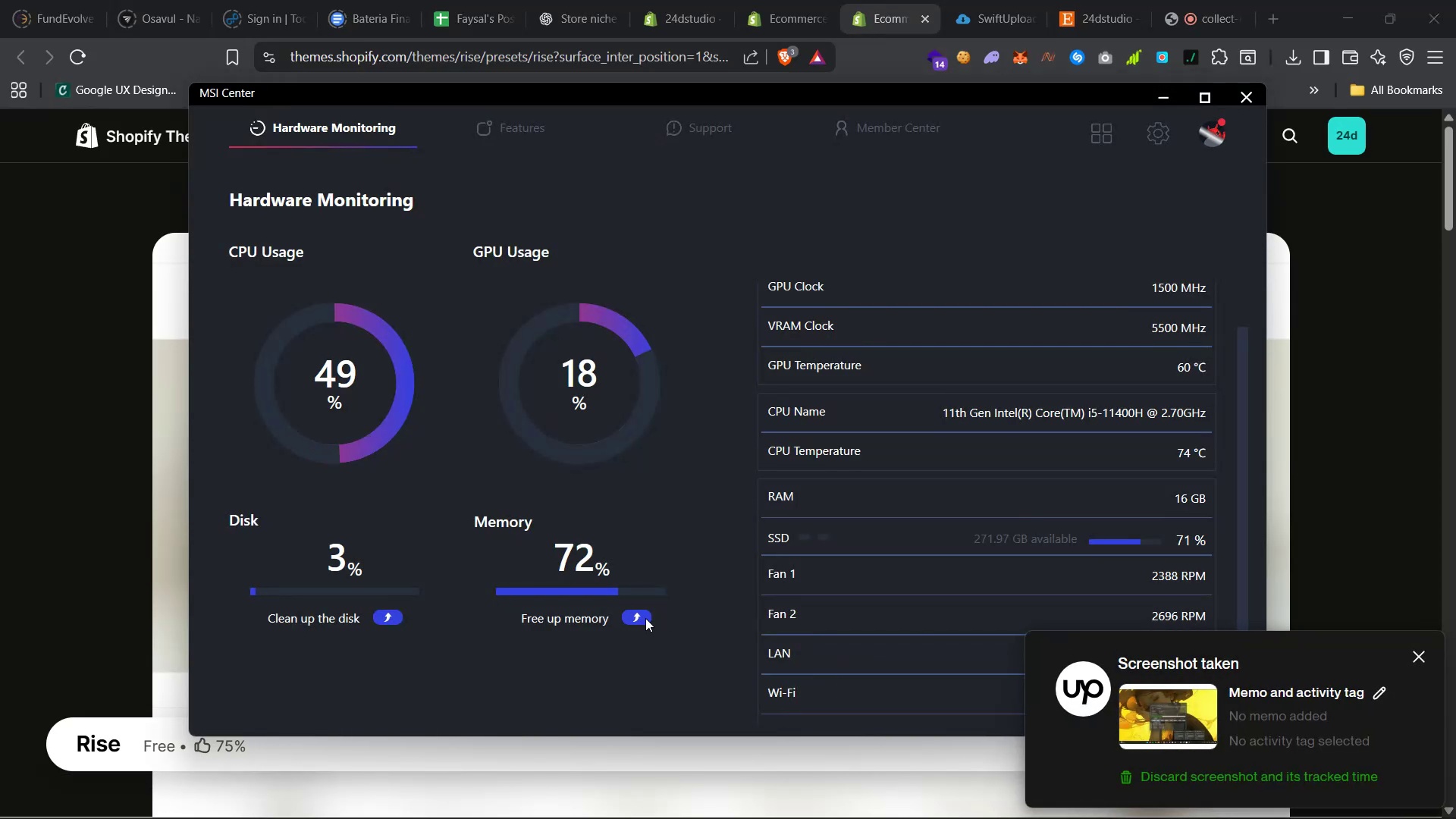 
triple_click([645, 618])
 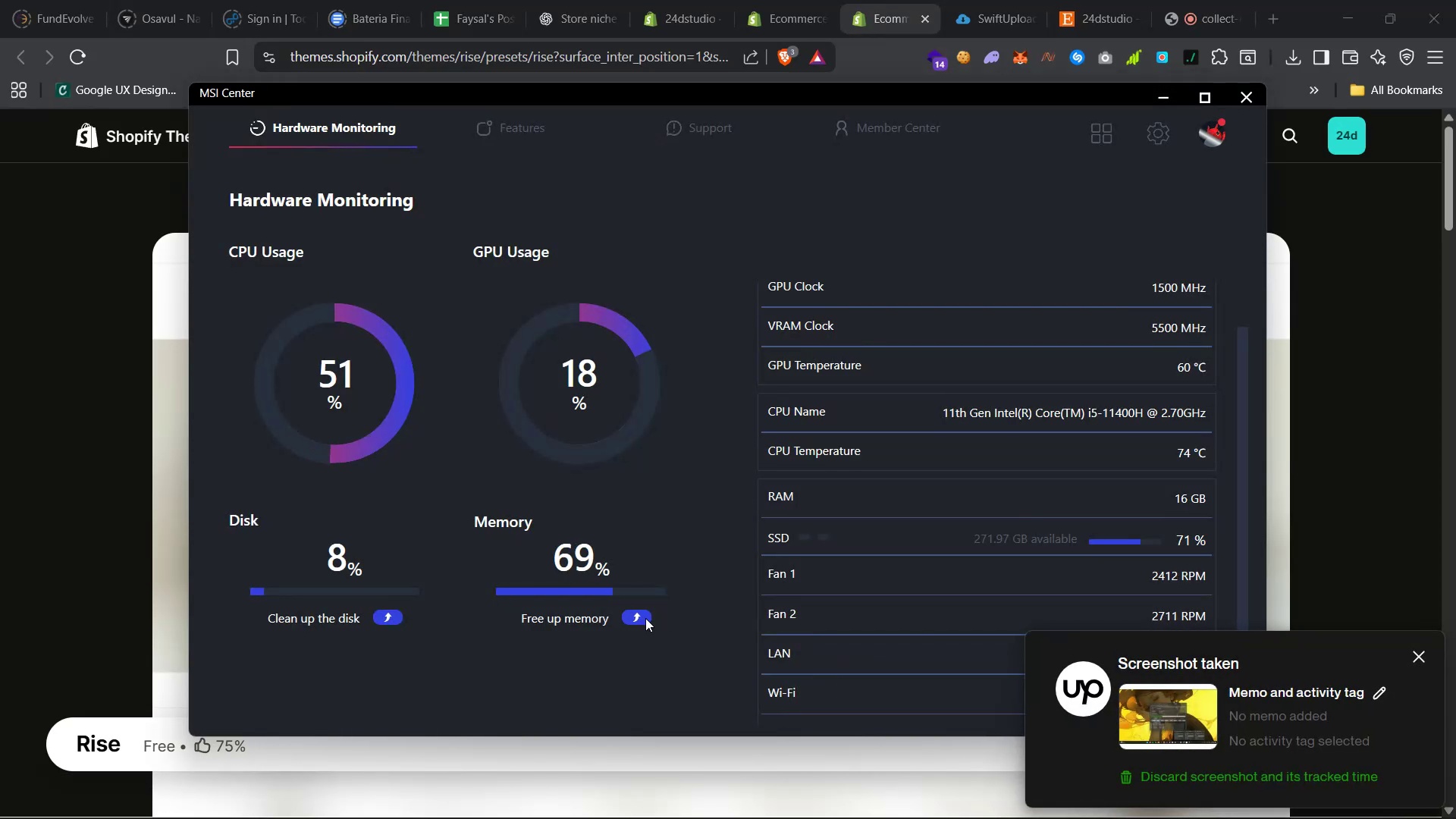 
triple_click([645, 618])
 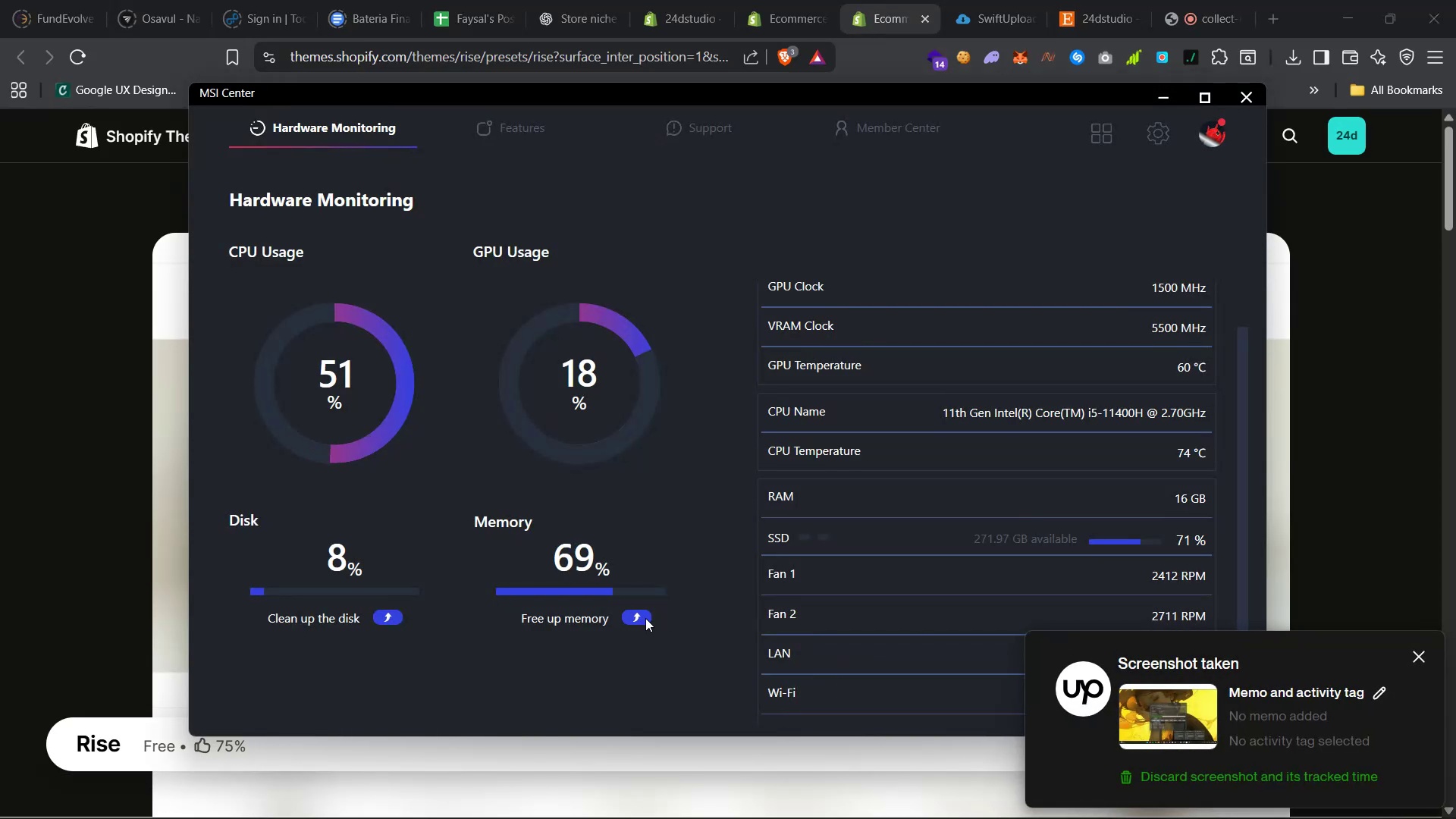 
triple_click([645, 618])
 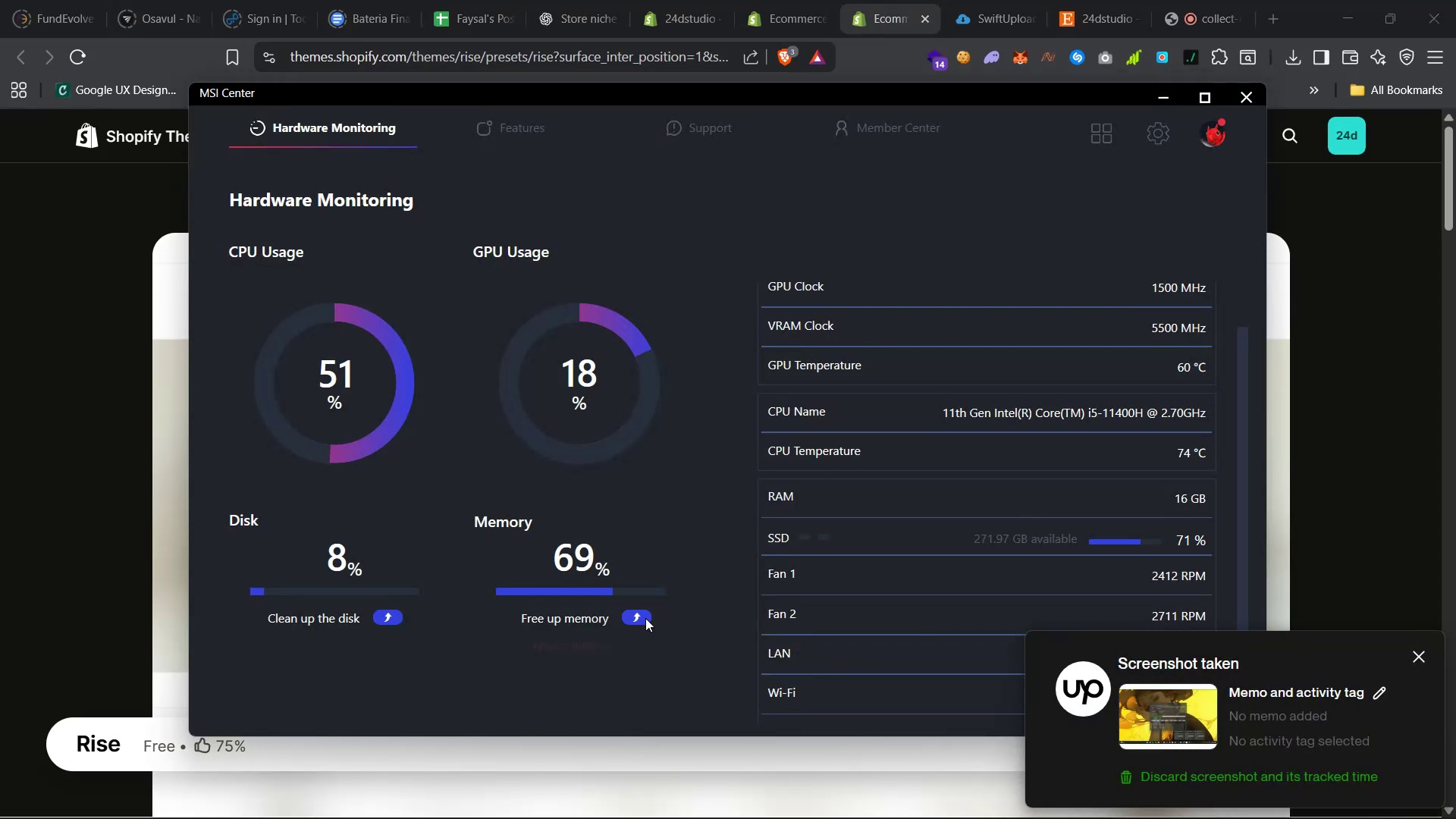 
triple_click([645, 618])
 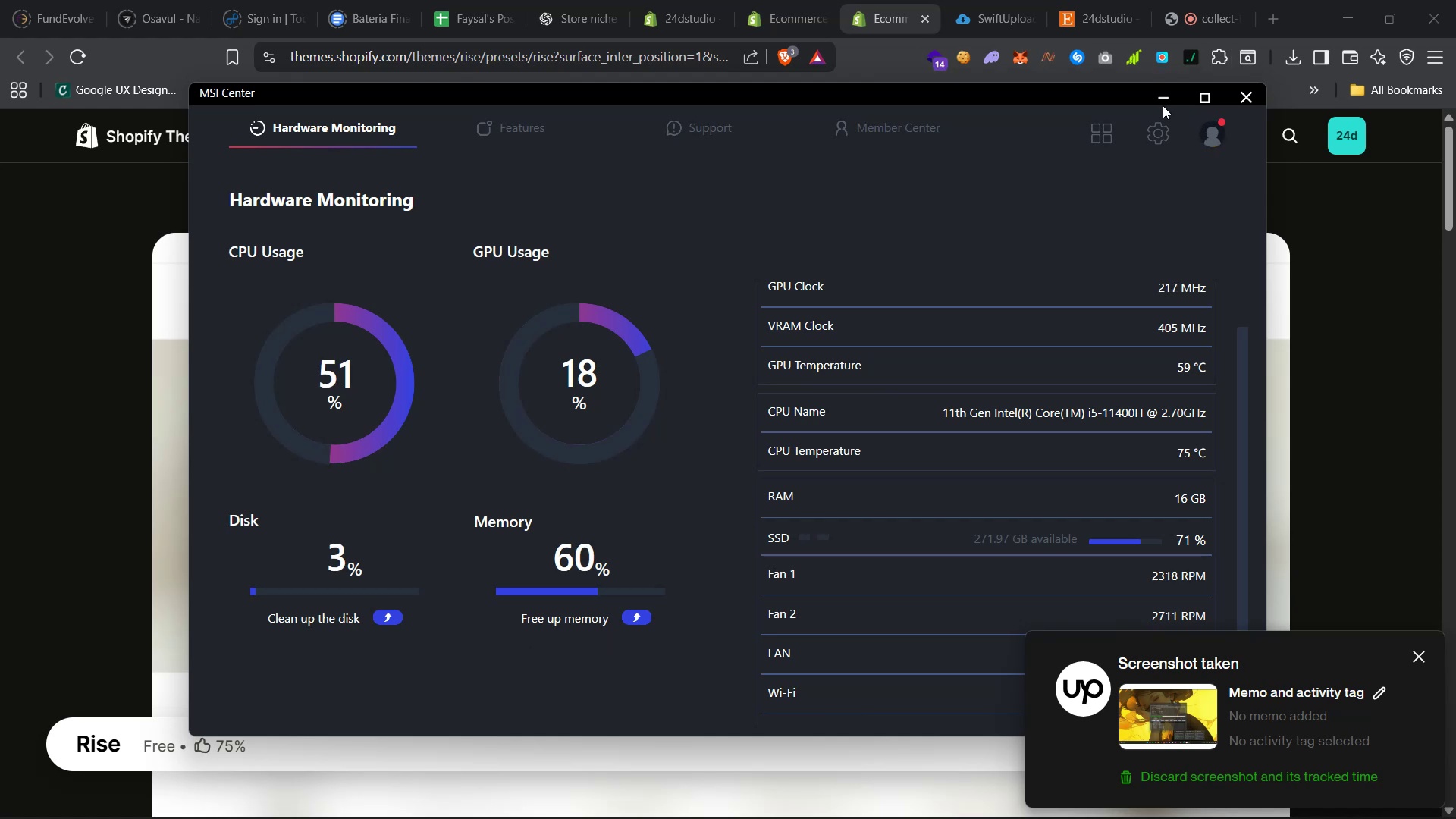 
left_click([1158, 96])
 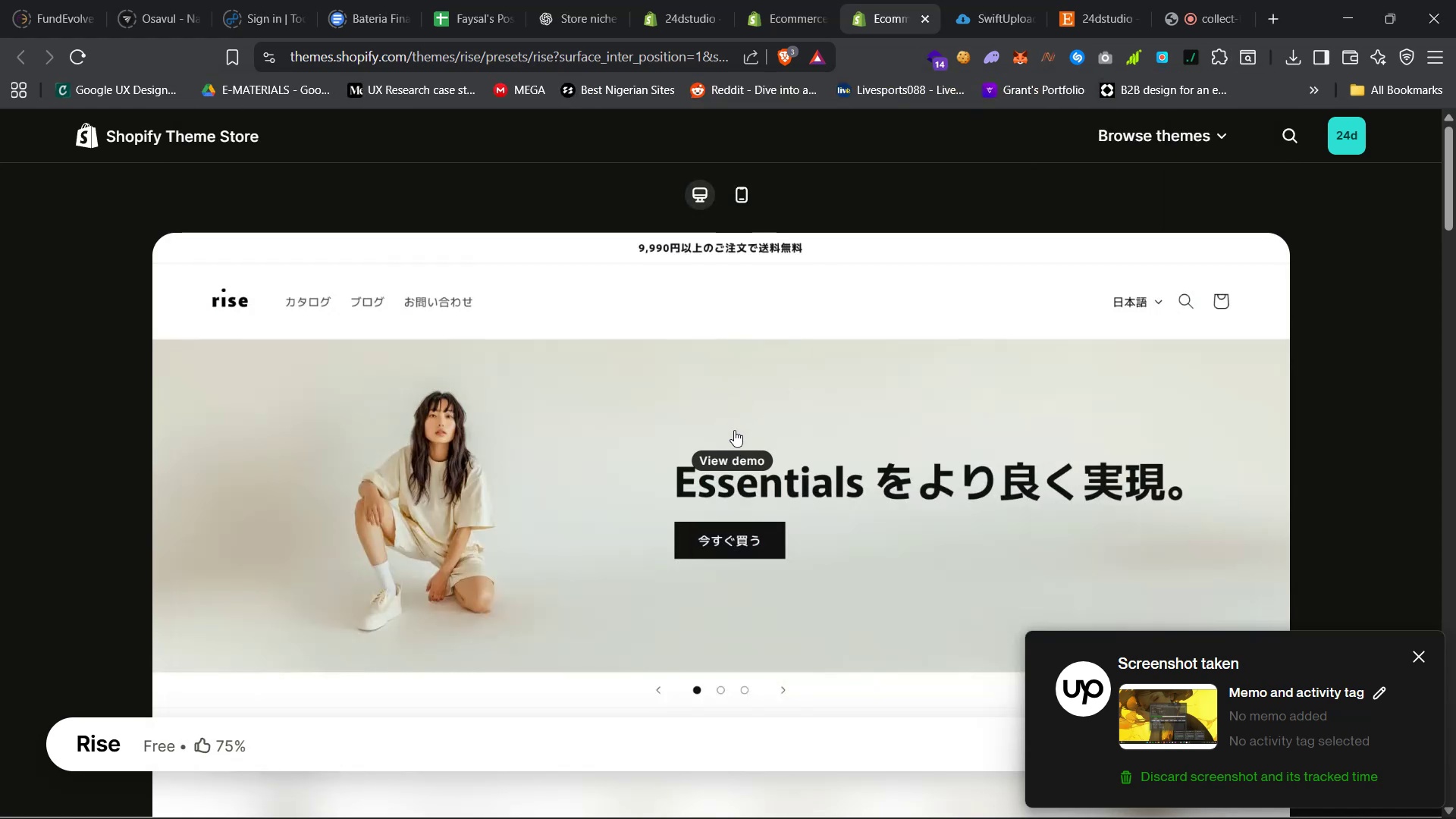 
left_click([735, 428])
 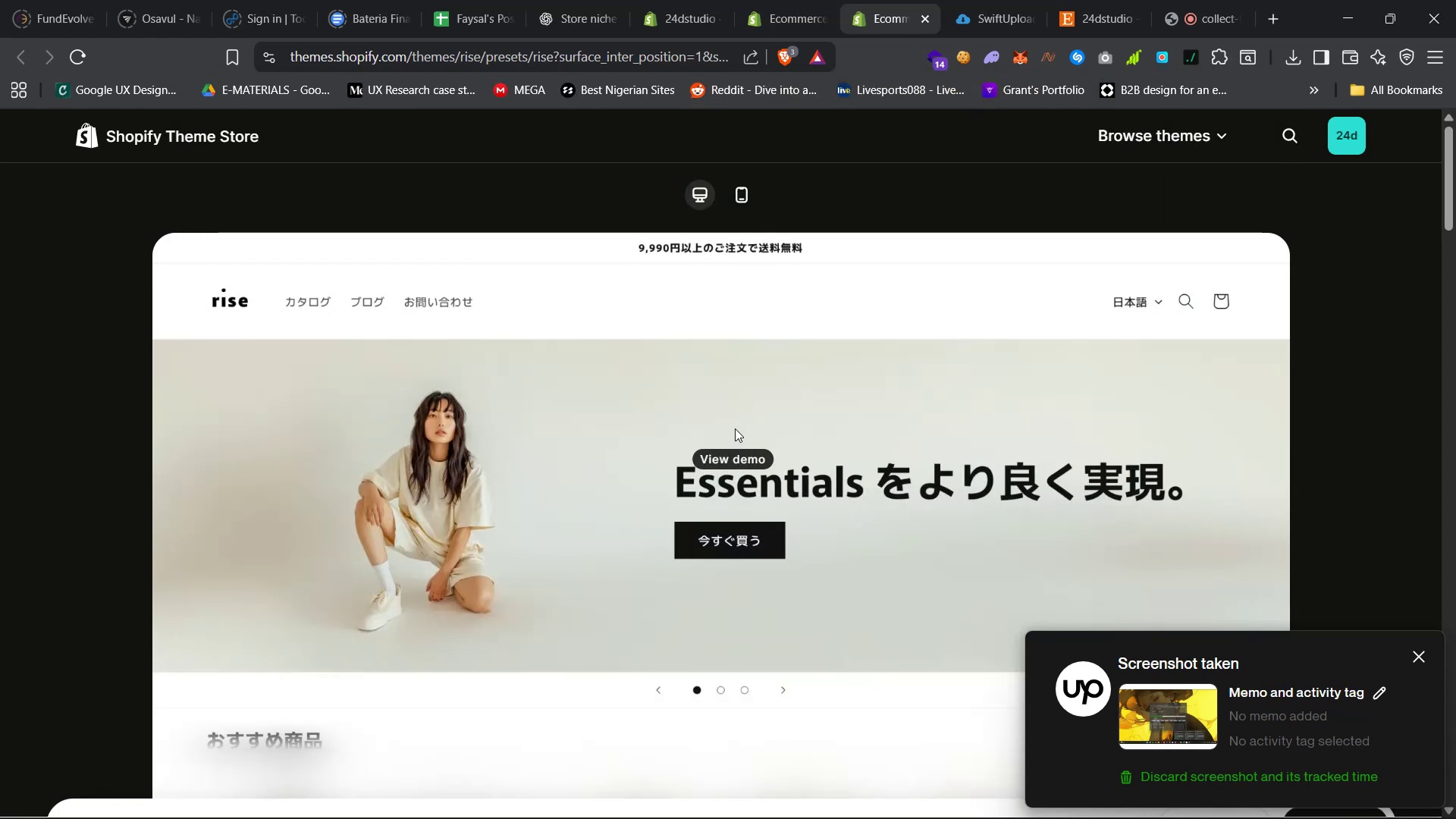 
scroll: coordinate [735, 430], scroll_direction: down, amount: 8.0
 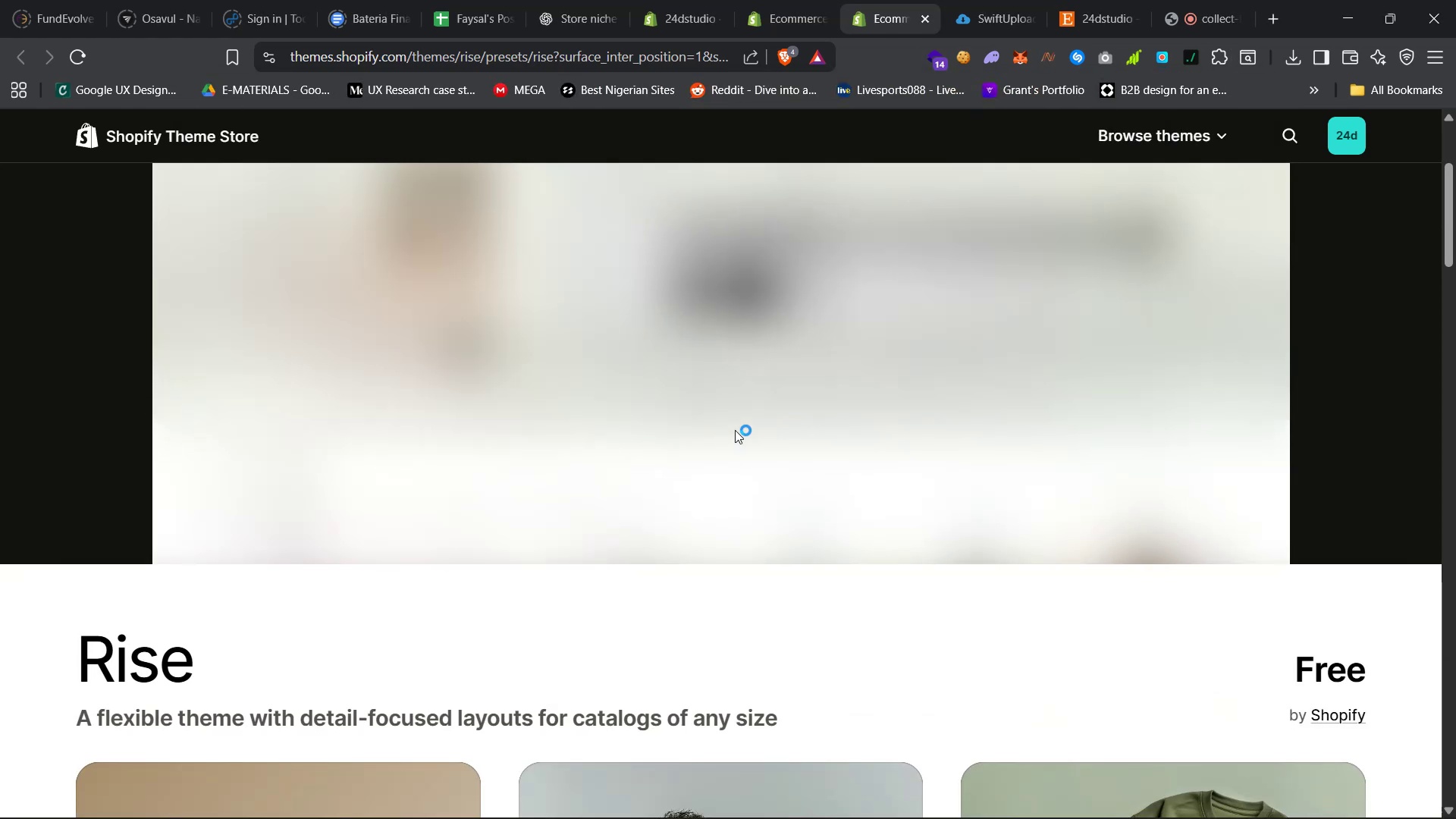 
scroll: coordinate [735, 430], scroll_direction: up, amount: 12.0
 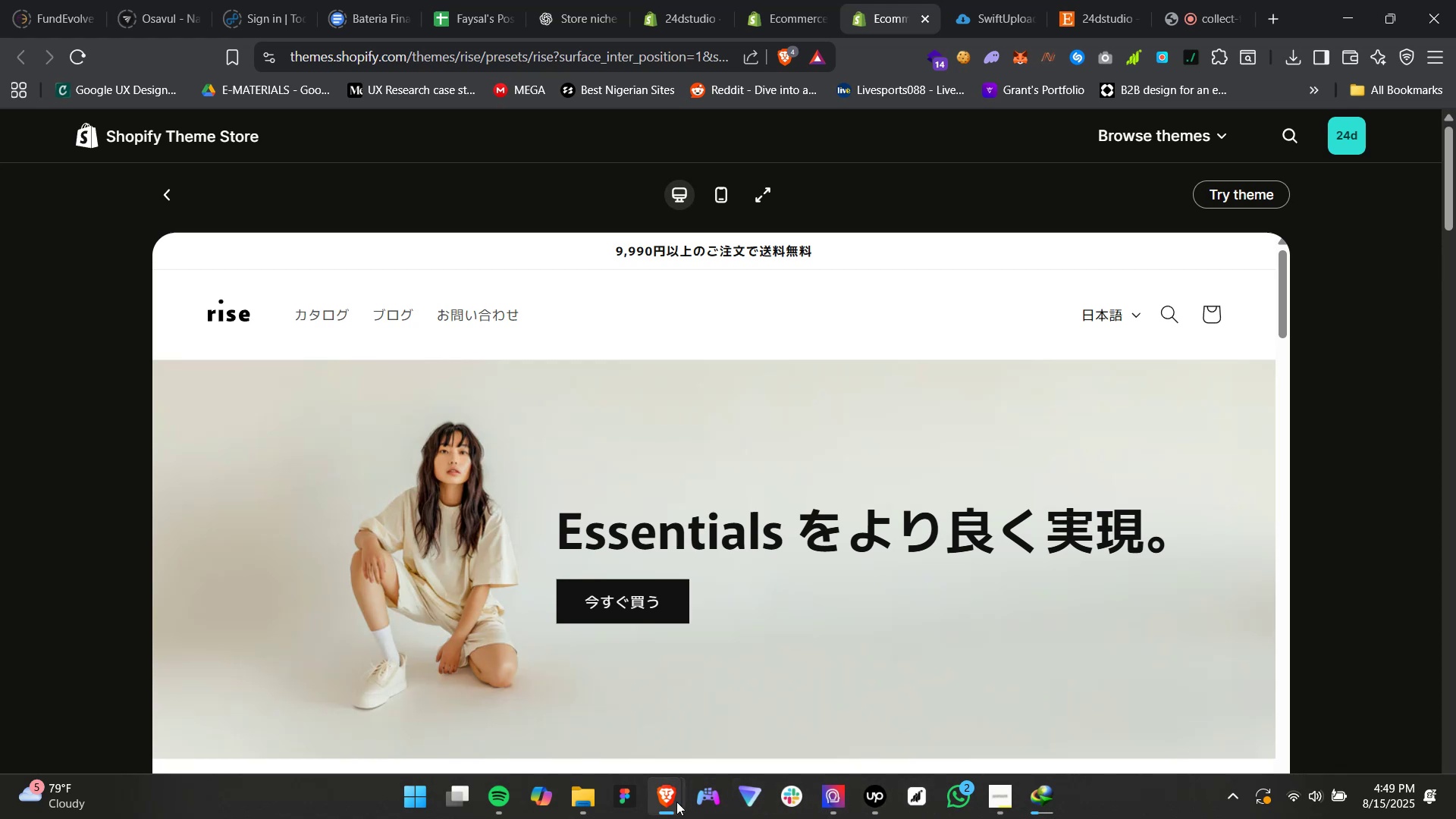 
wait(6.86)
 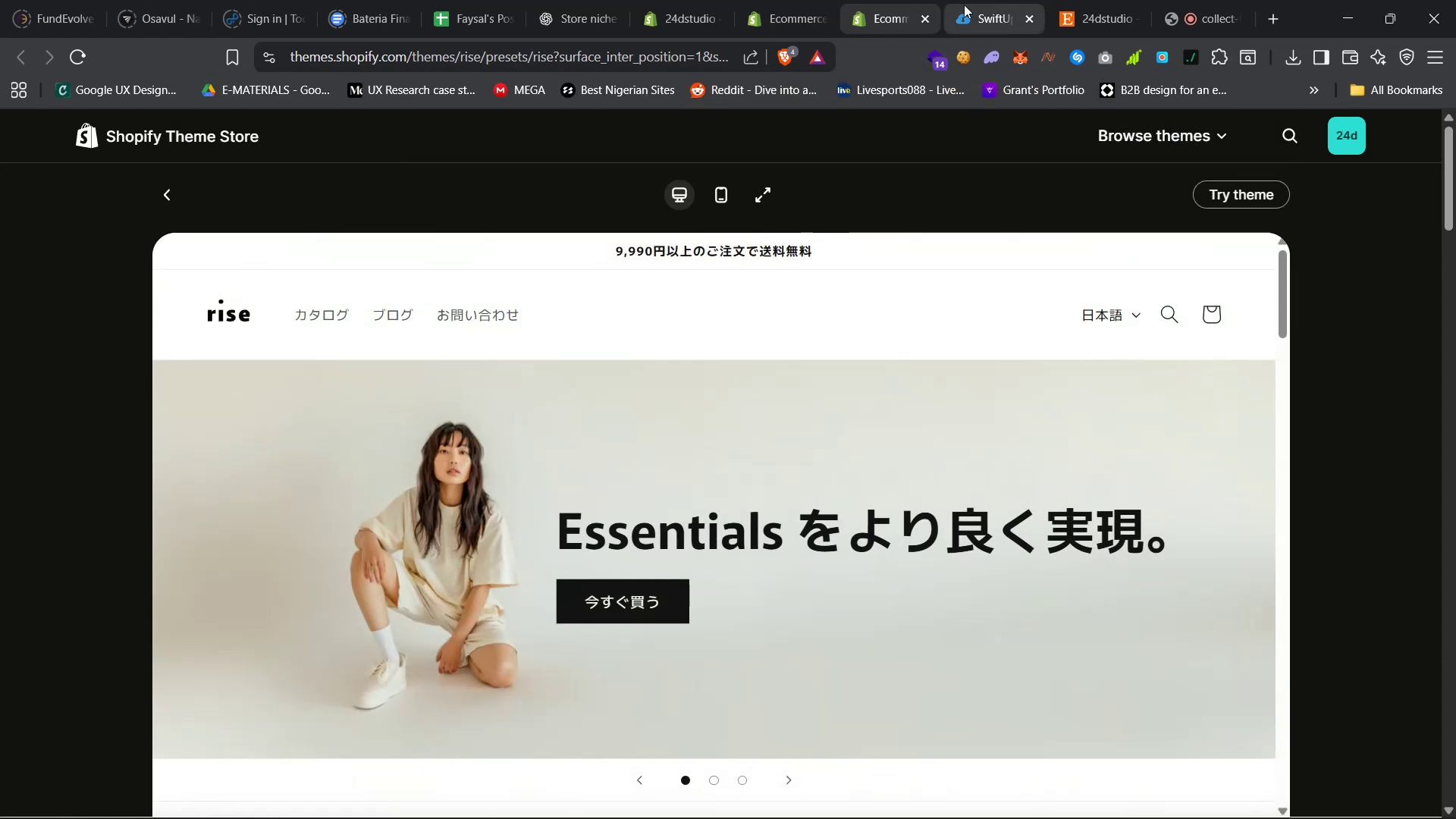 
left_click([836, 800])
 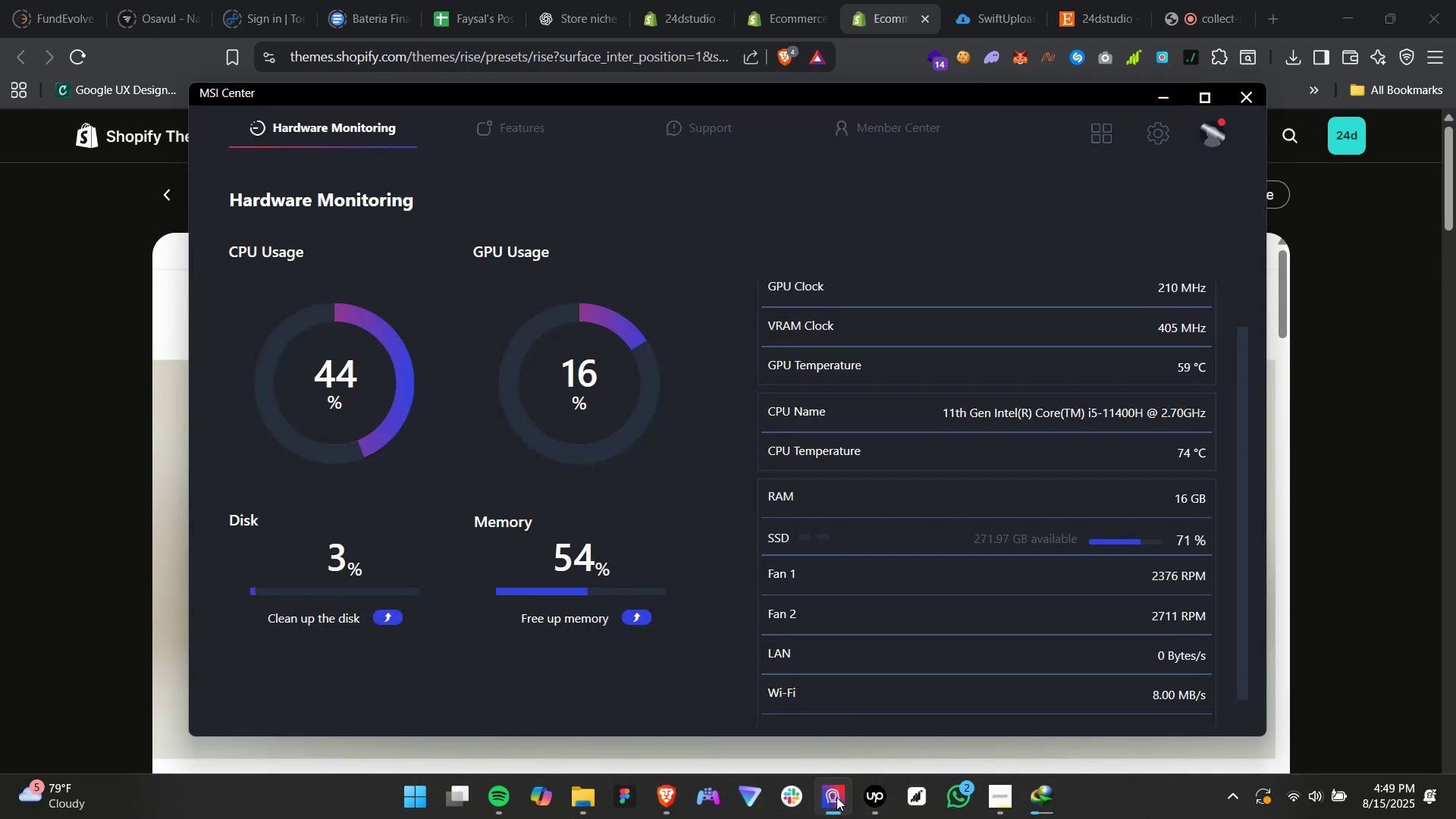 
left_click([836, 797])
 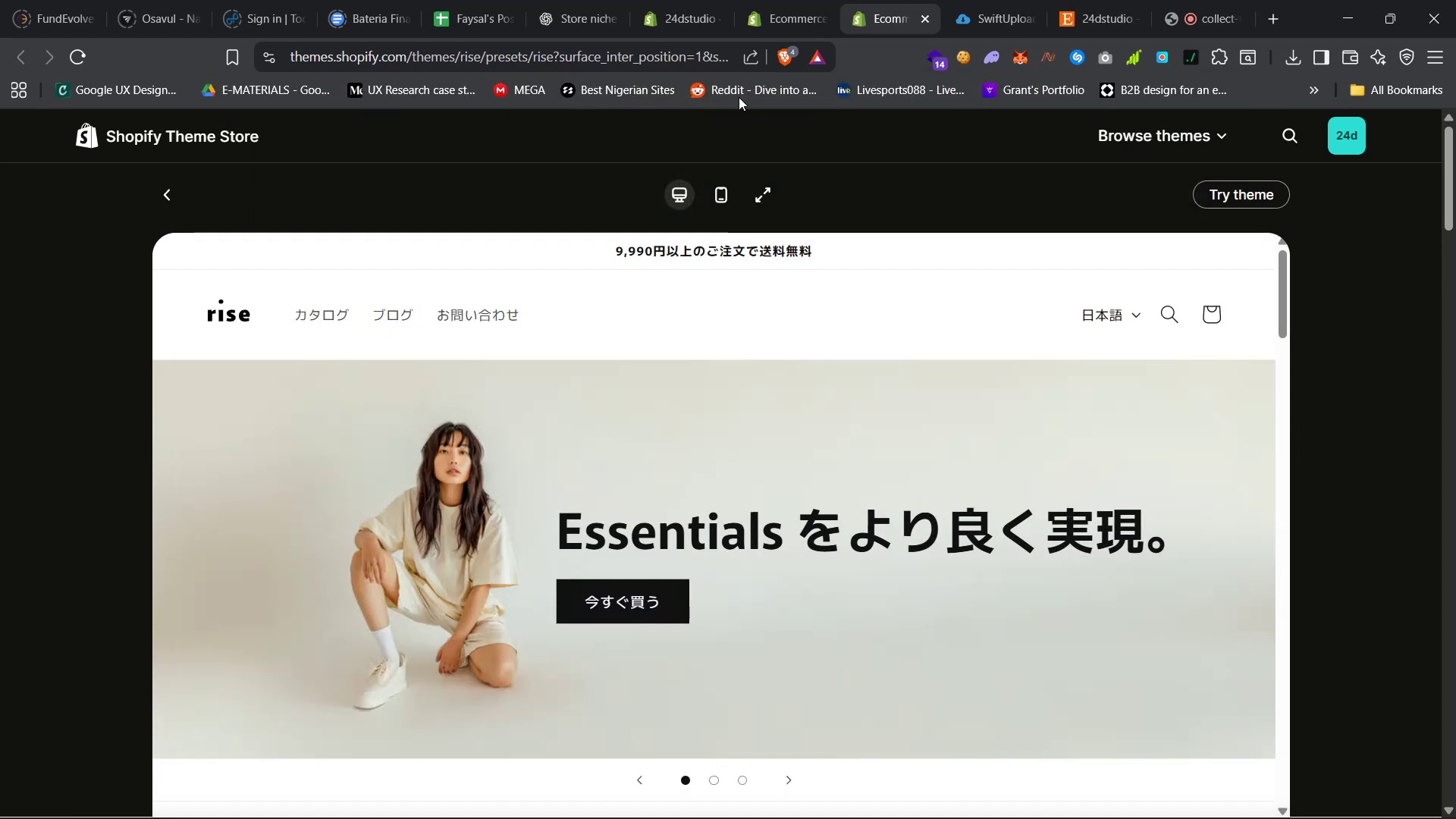 
left_click([764, 0])
 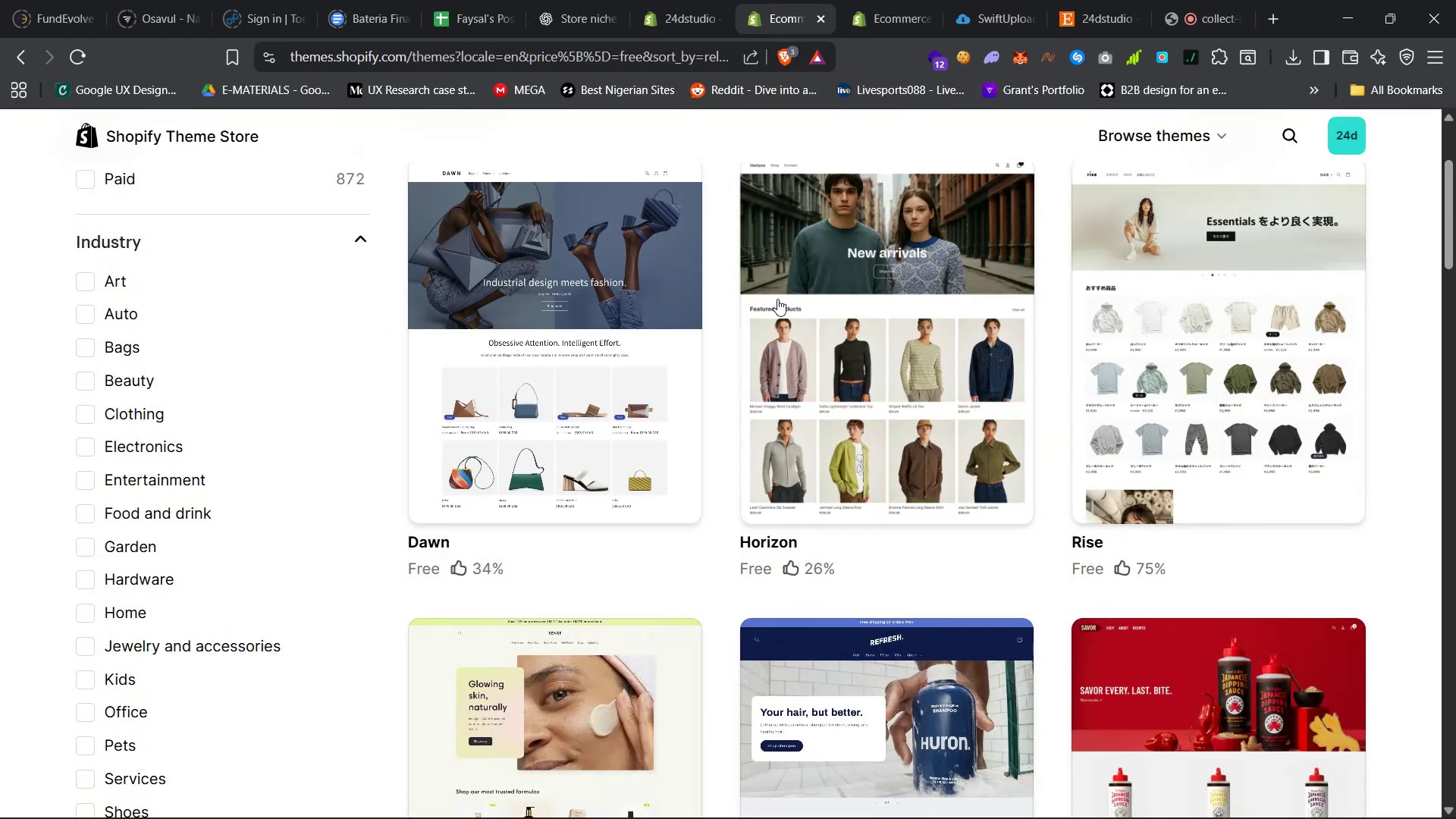 
scroll: coordinate [930, 351], scroll_direction: down, amount: 6.0
 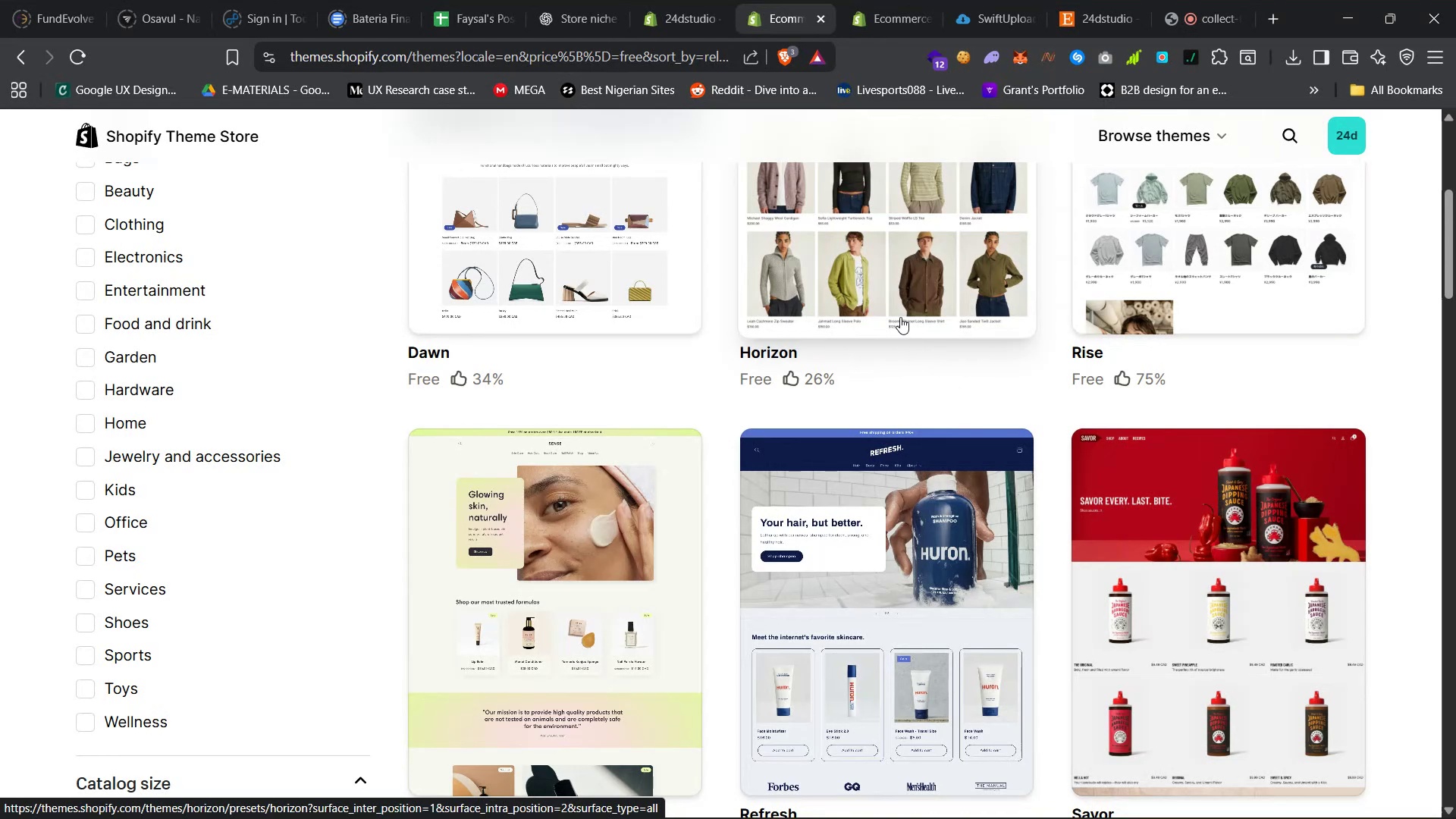 
left_click([1061, 0])
 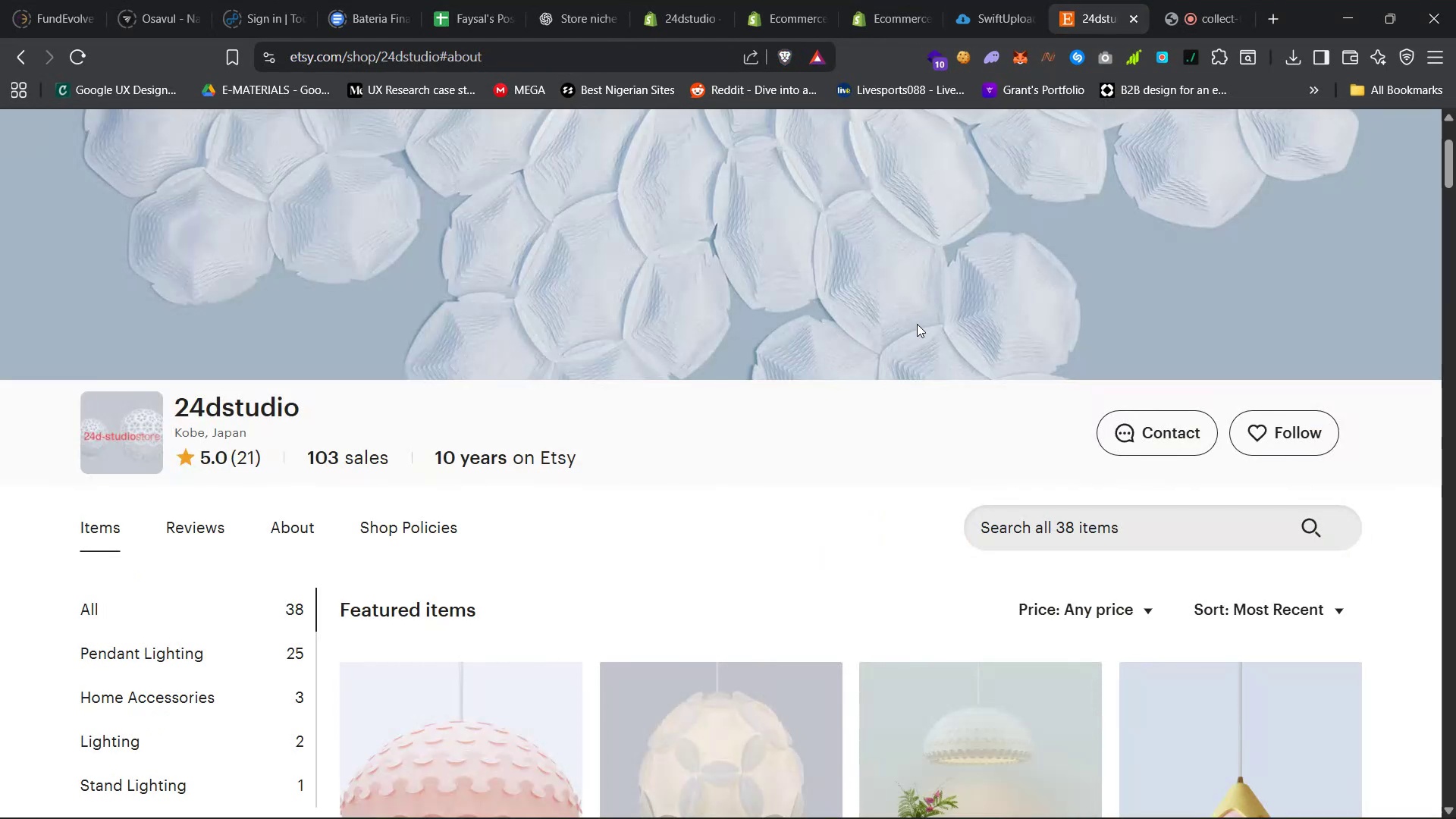 
scroll: coordinate [1309, 438], scroll_direction: down, amount: 80.0
 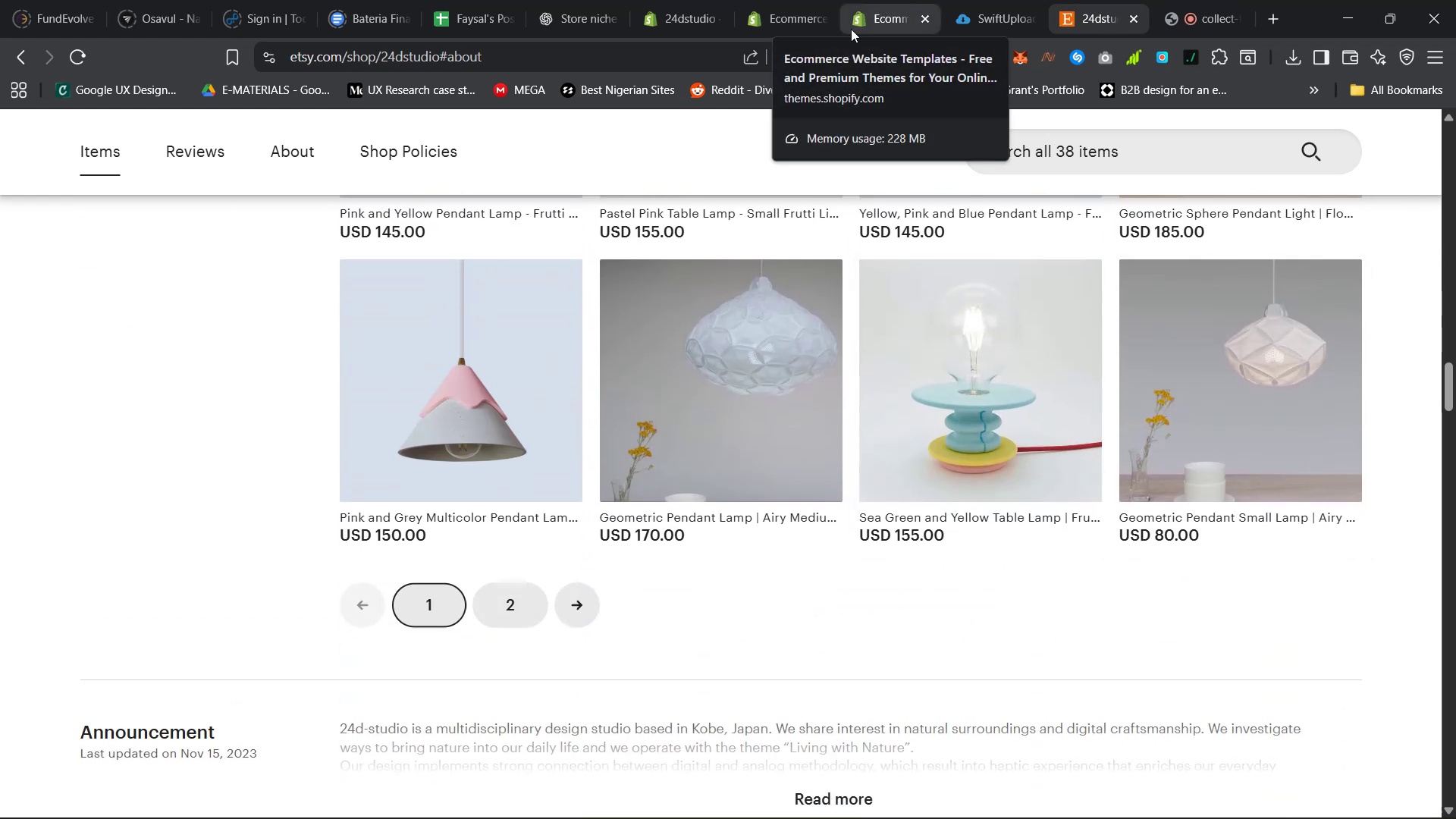 
left_click([664, 0])
 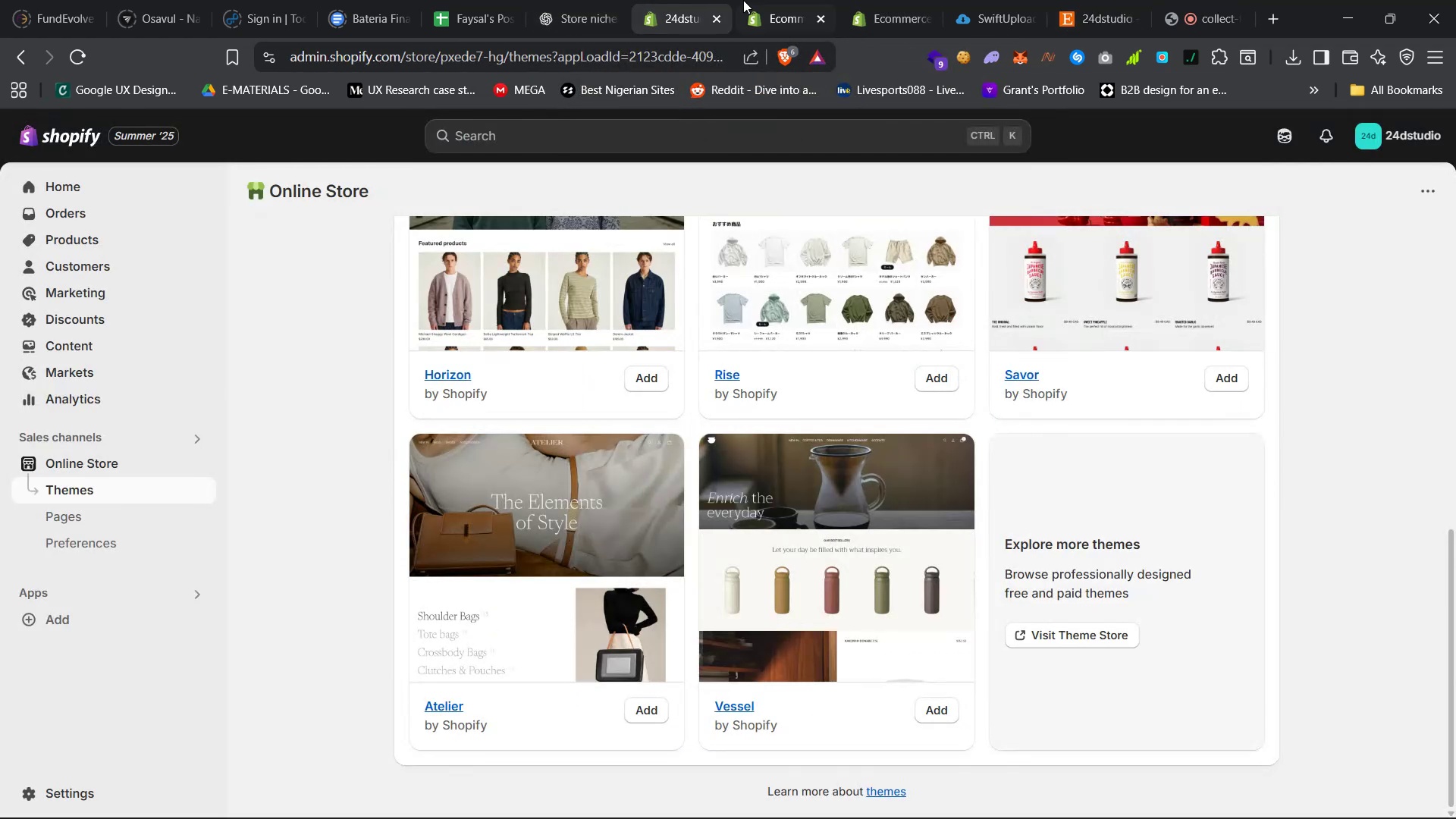 
left_click([762, 0])
 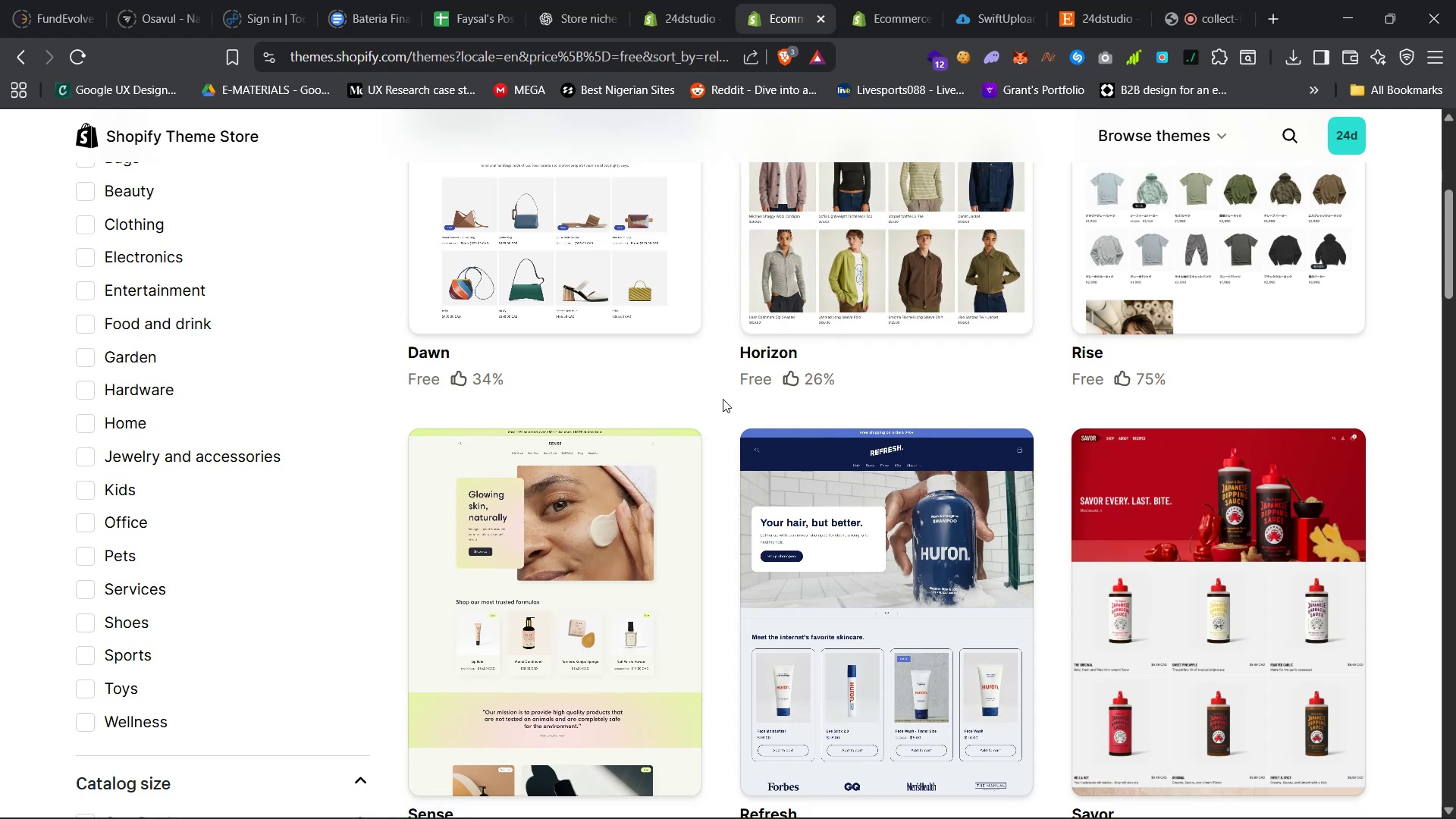 
scroll: coordinate [722, 399], scroll_direction: down, amount: 18.0
 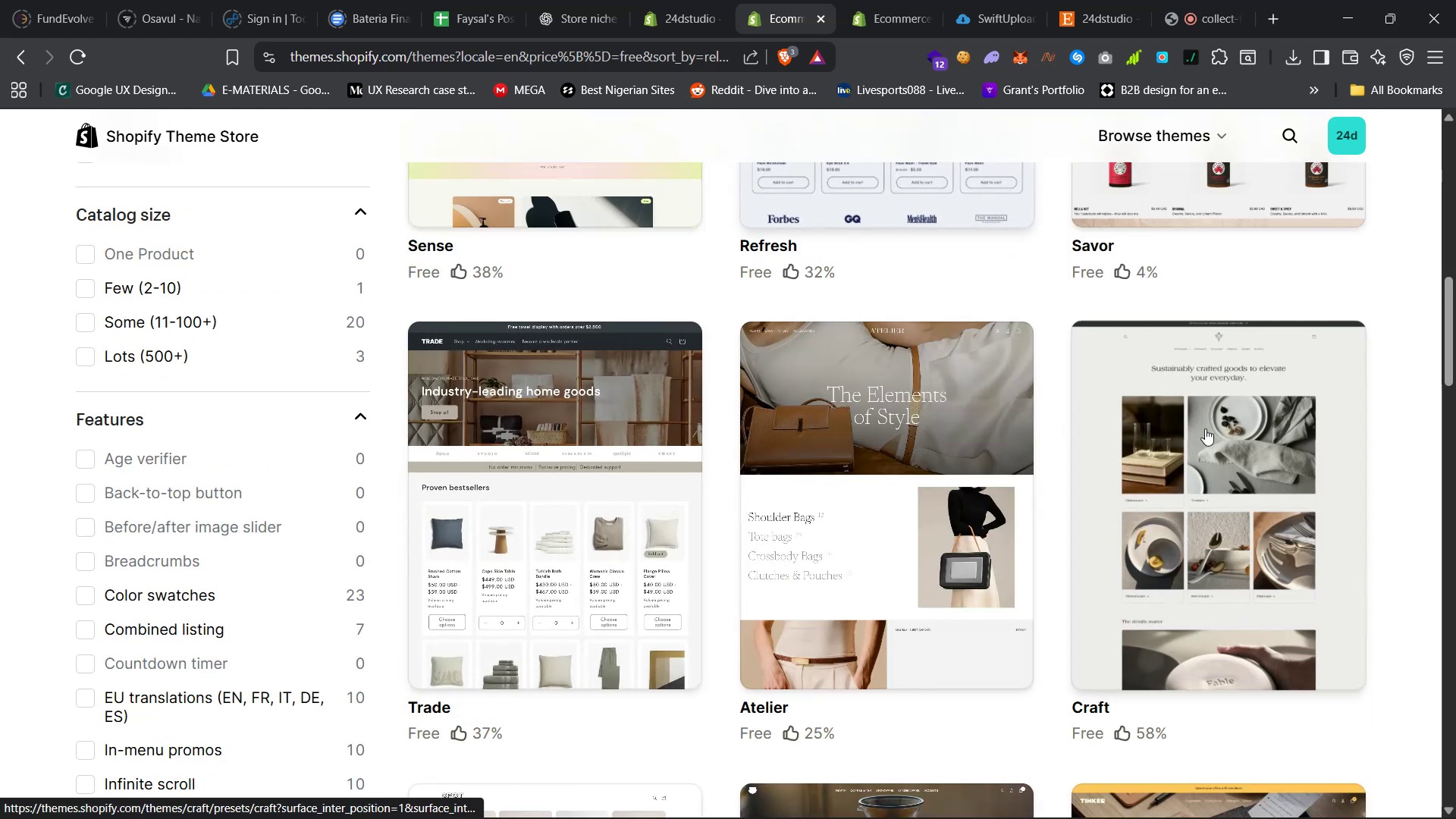 
wait(5.11)
 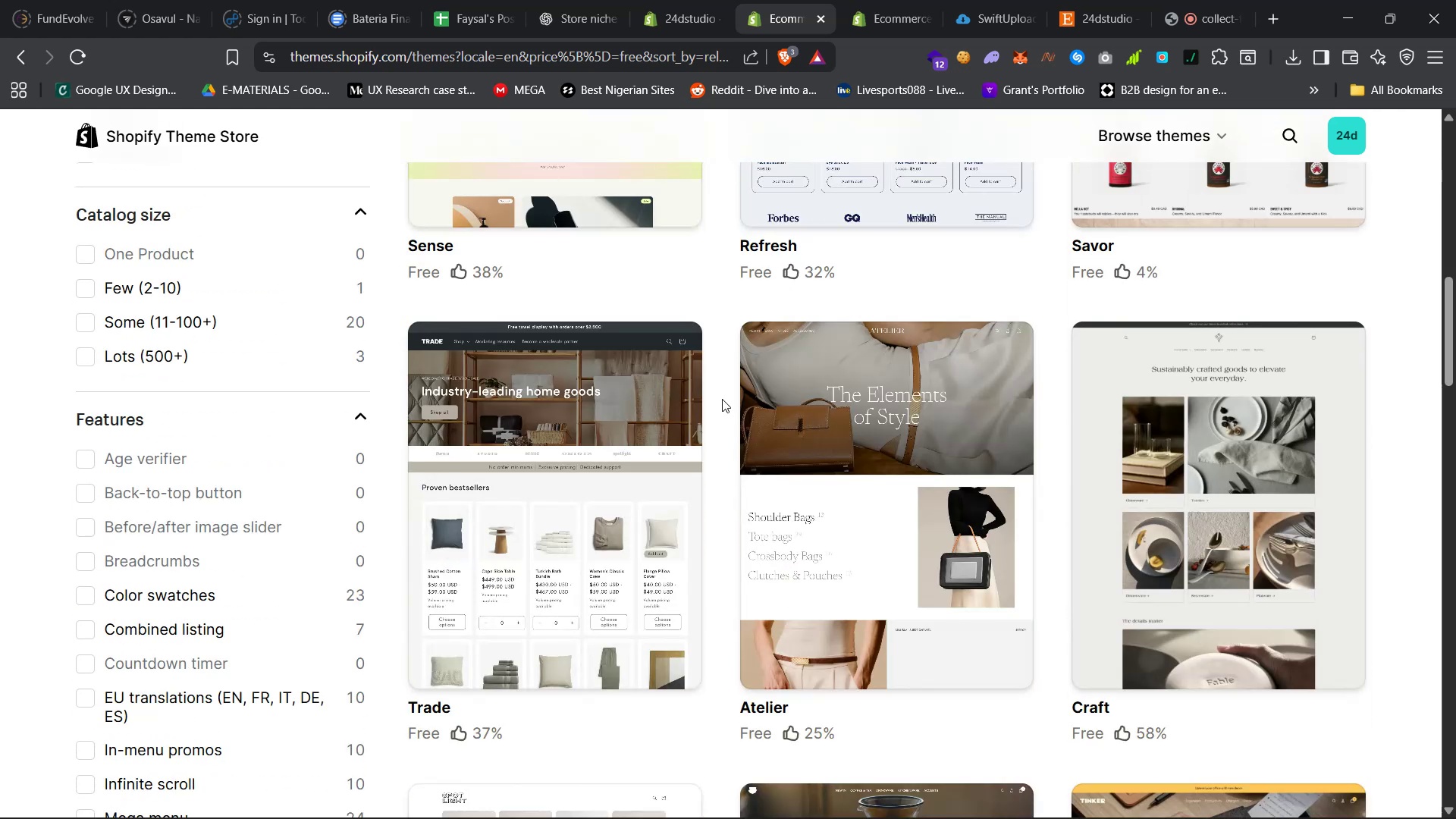 
right_click([1210, 454])
 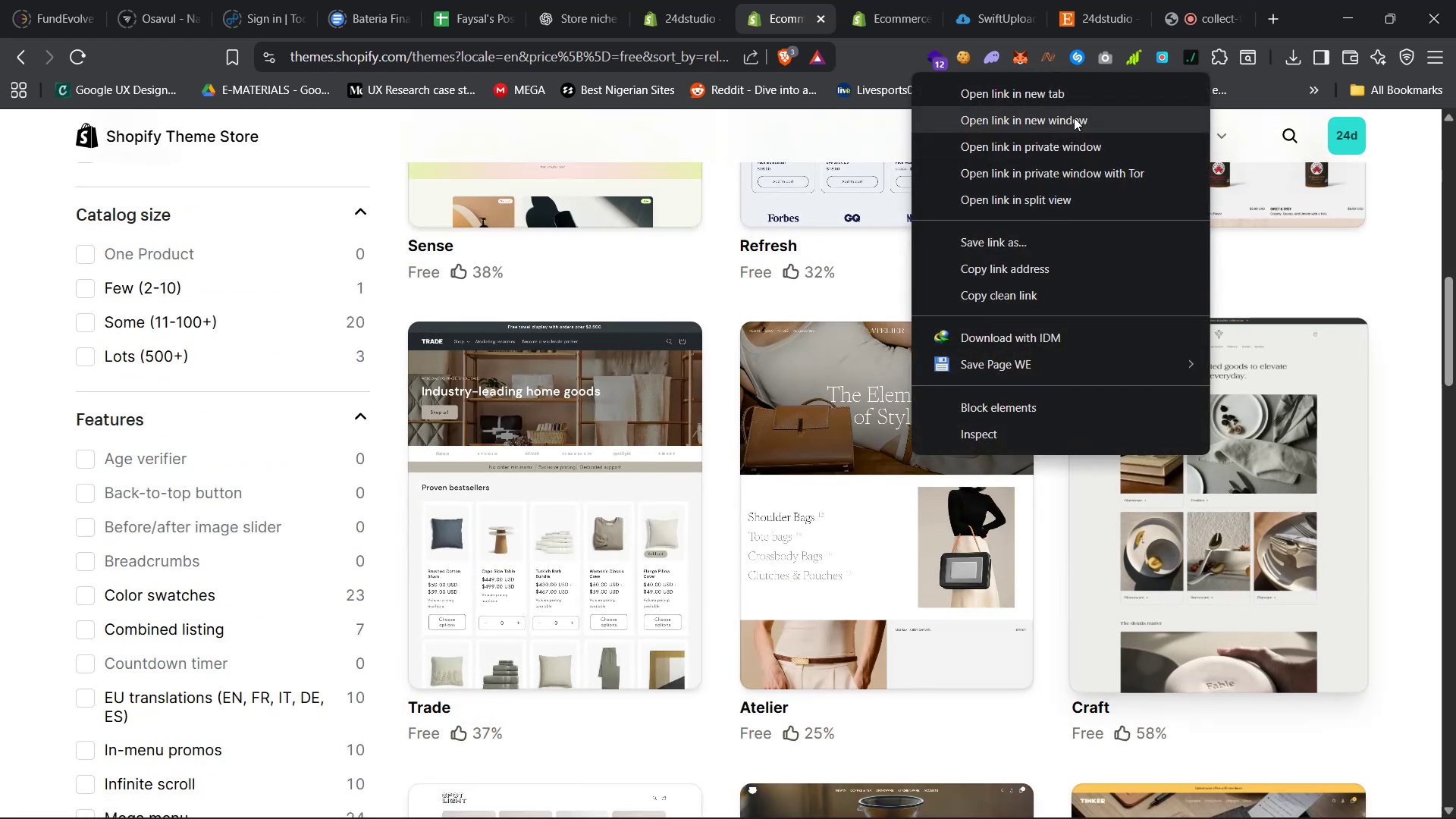 
left_click([1084, 96])
 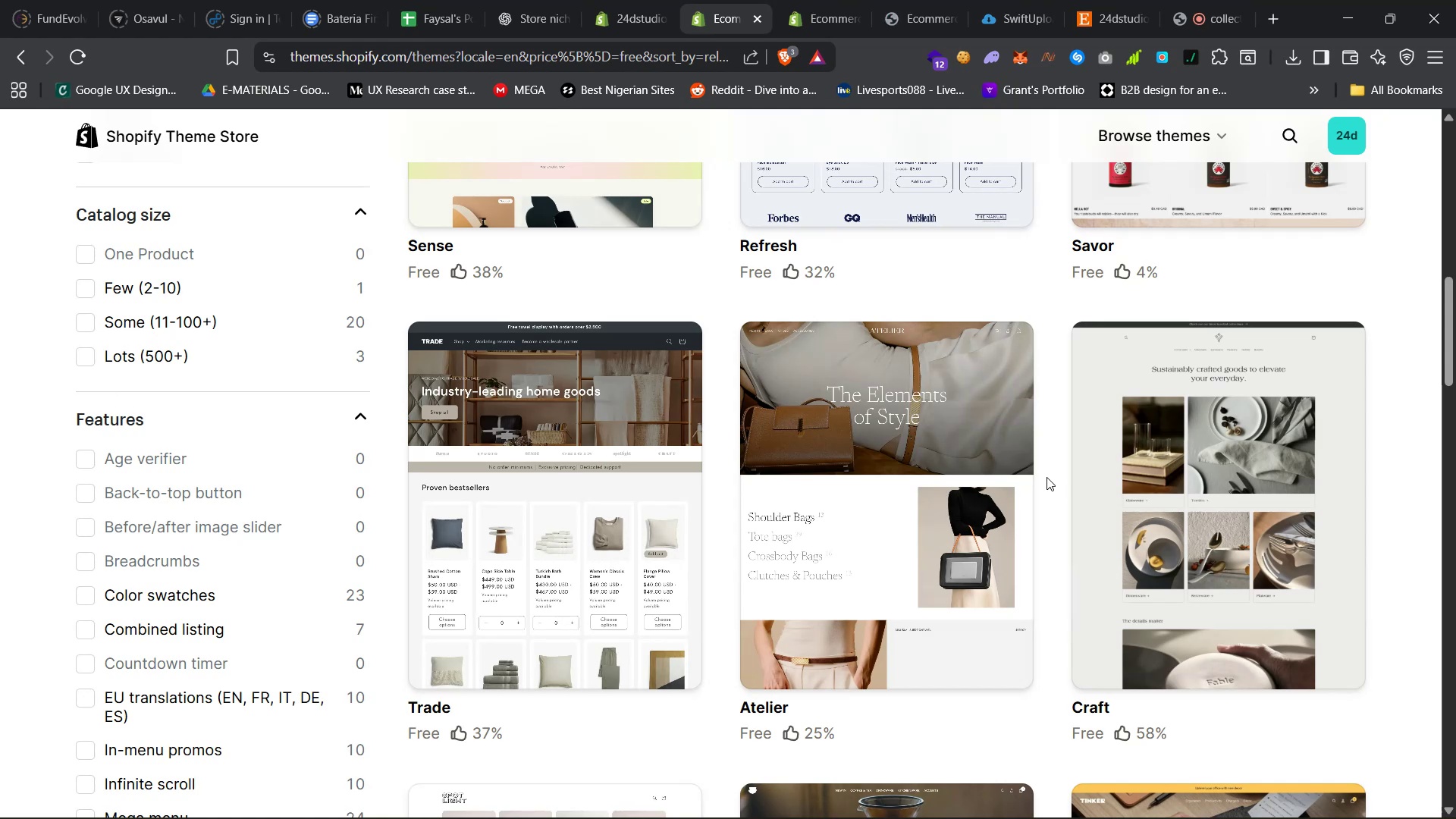 
wait(7.42)
 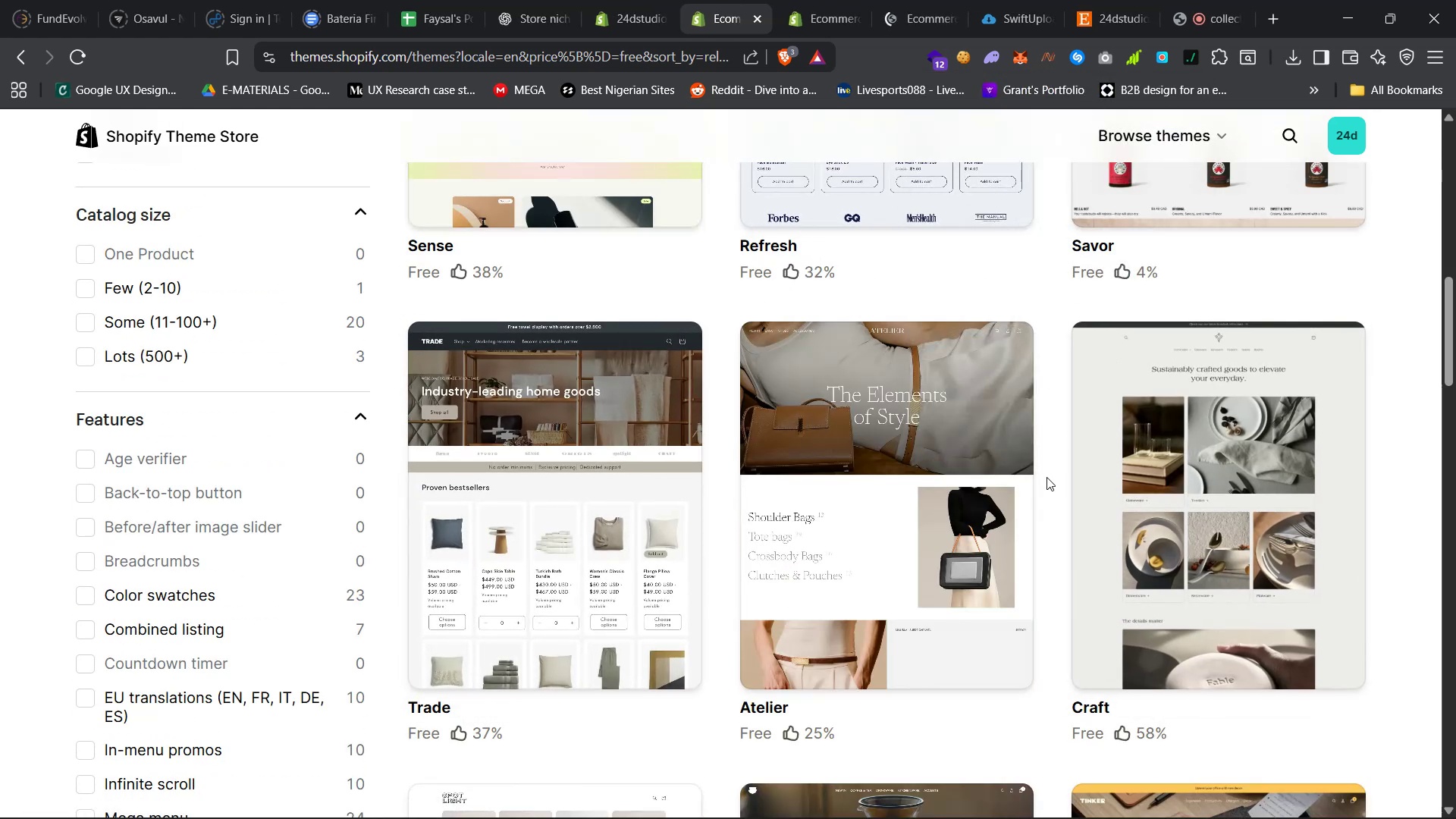 
scroll: coordinate [949, 419], scroll_direction: down, amount: 54.0
 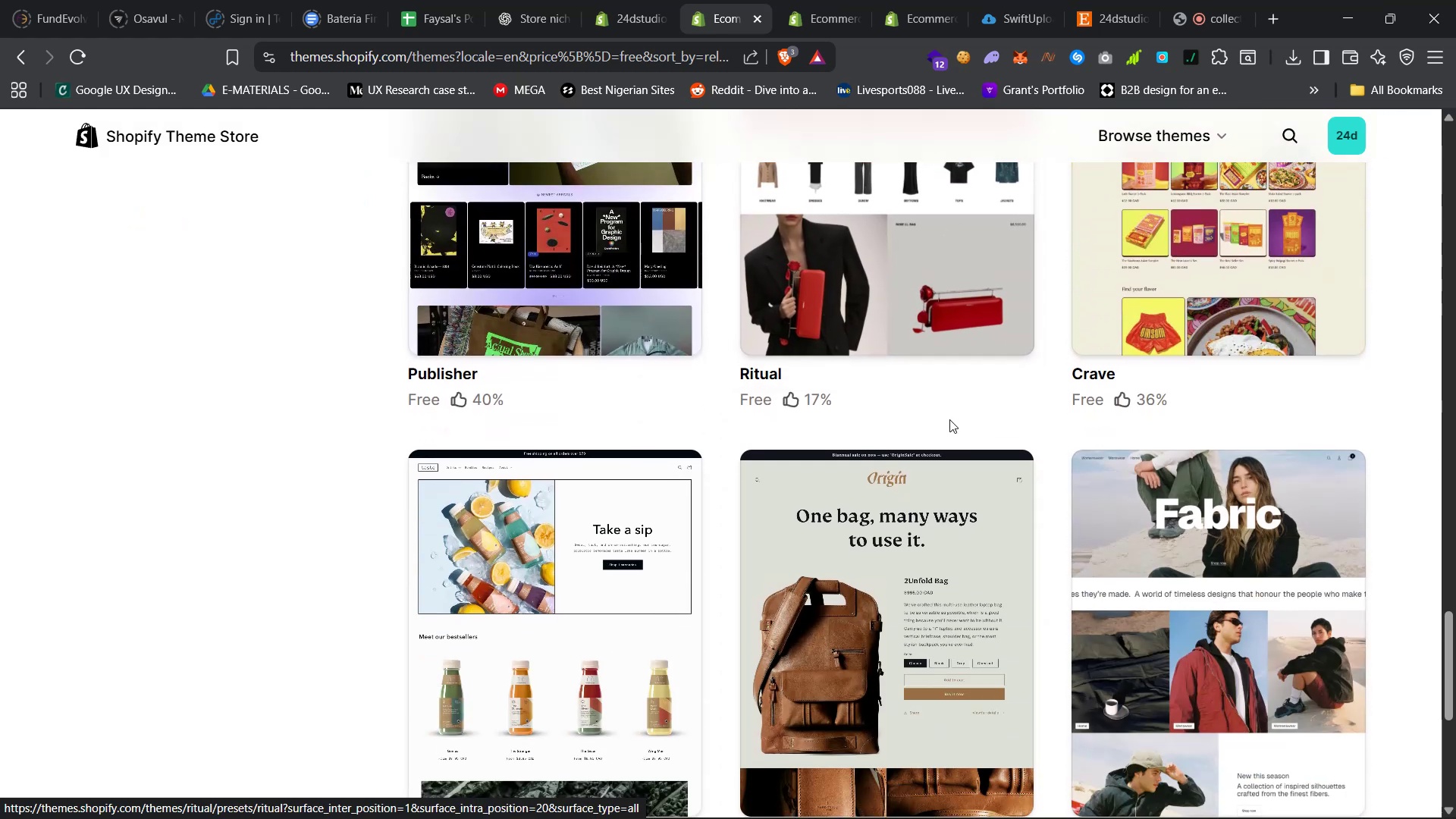 
scroll: coordinate [949, 421], scroll_direction: down, amount: 16.0
 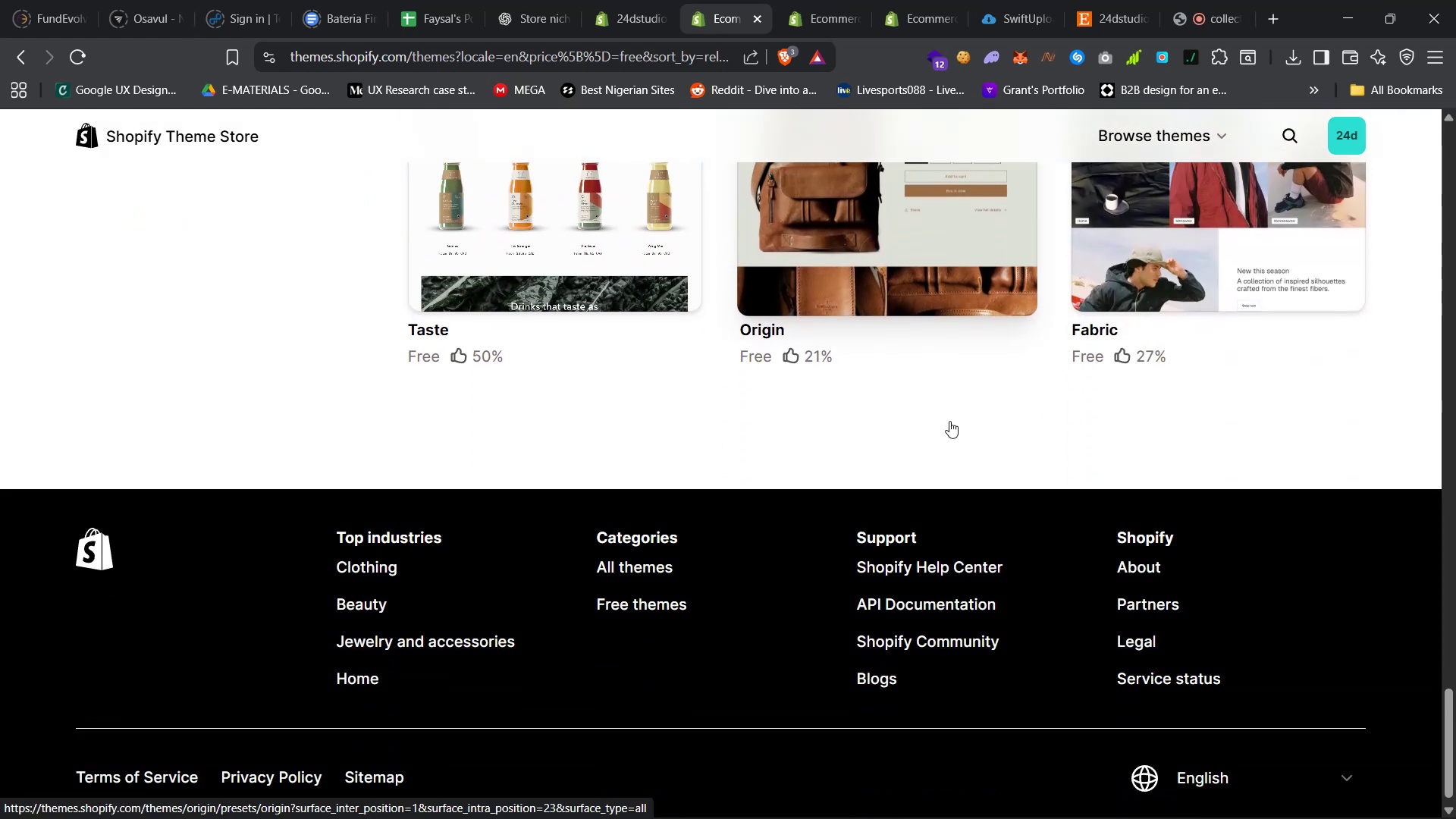 
scroll: coordinate [949, 421], scroll_direction: up, amount: 12.0
 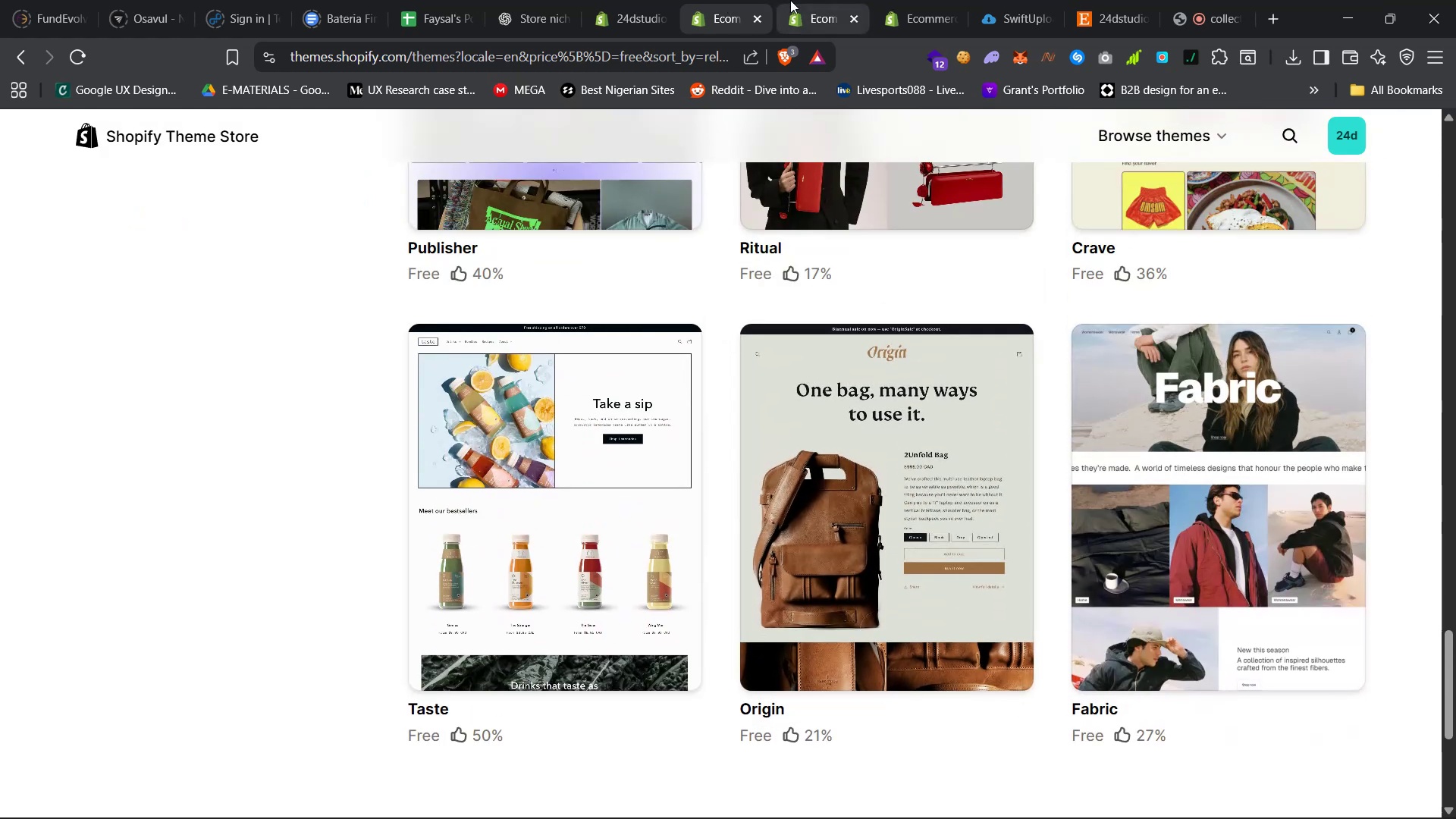 
left_click([800, 0])
 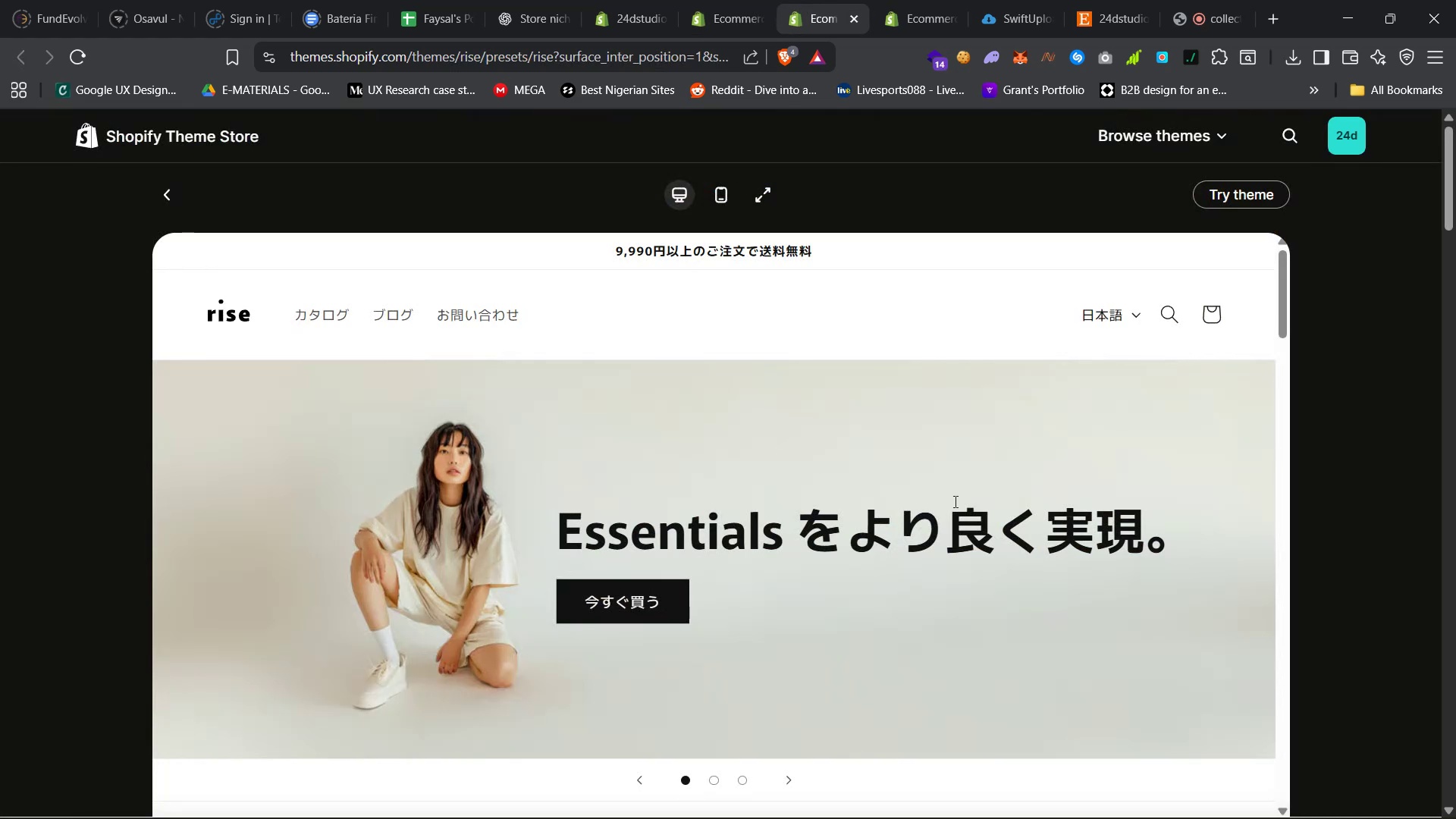 
scroll: coordinate [959, 508], scroll_direction: down, amount: 57.0
 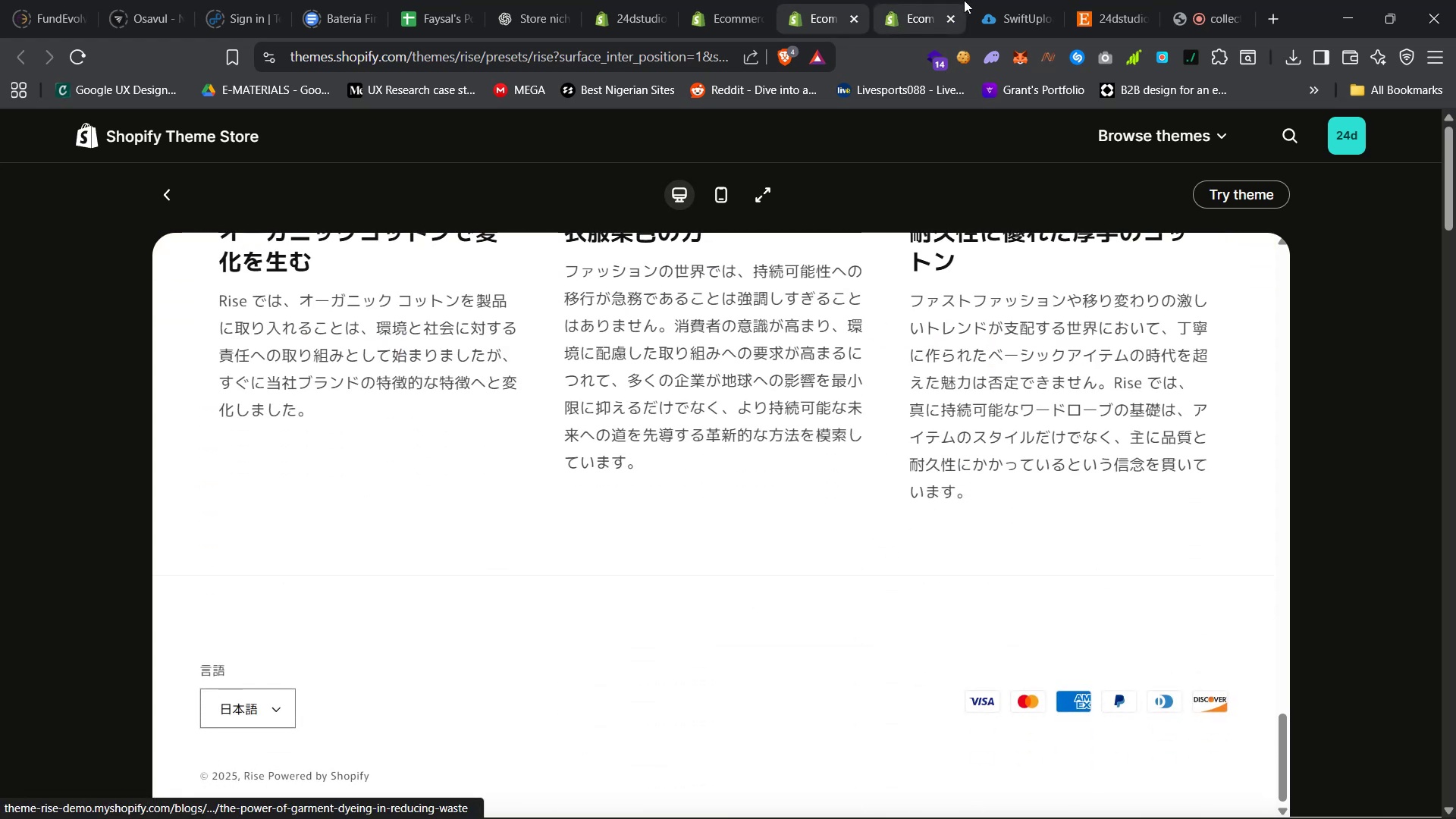 
left_click([894, 0])
 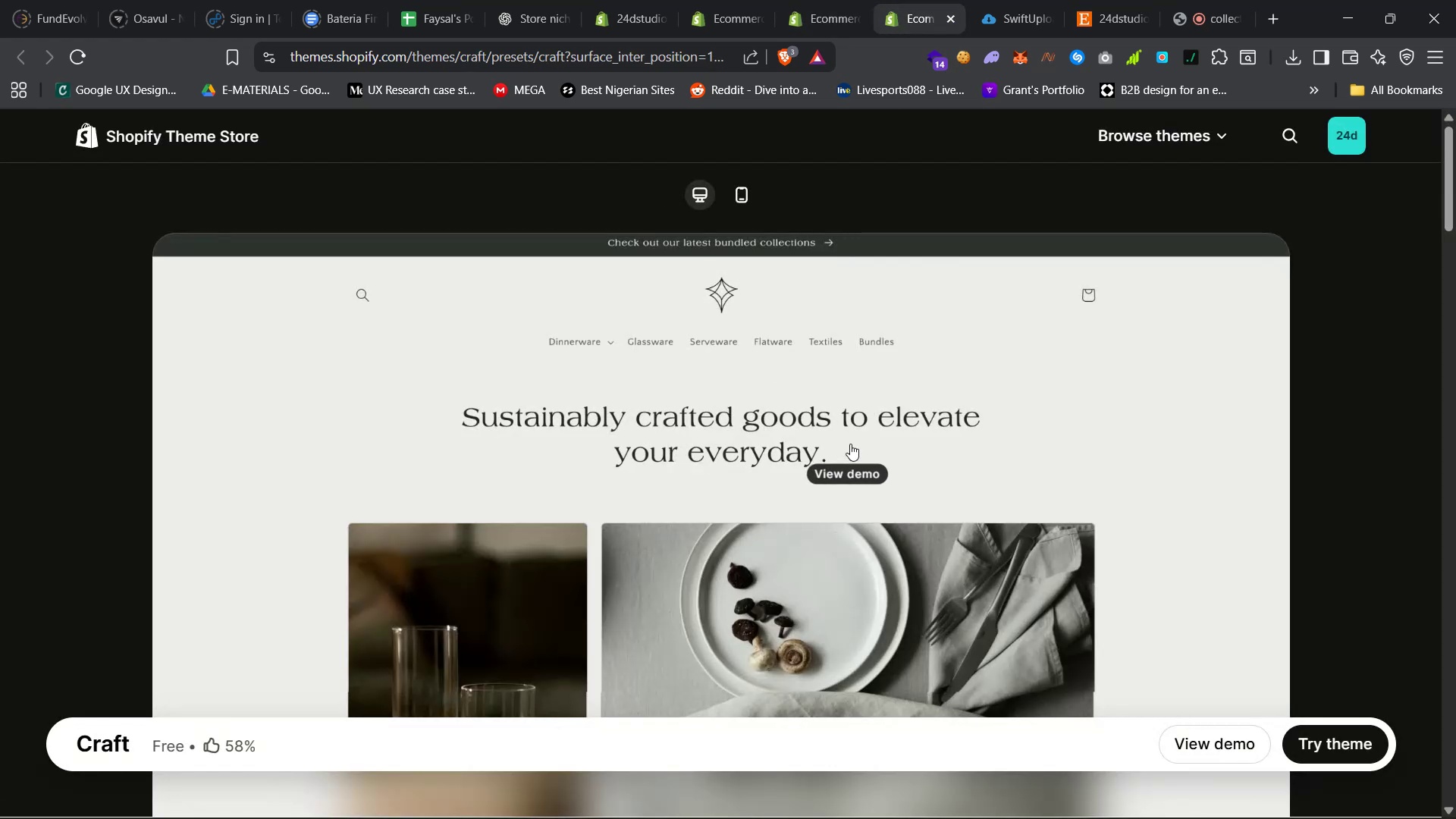 
left_click([851, 444])
 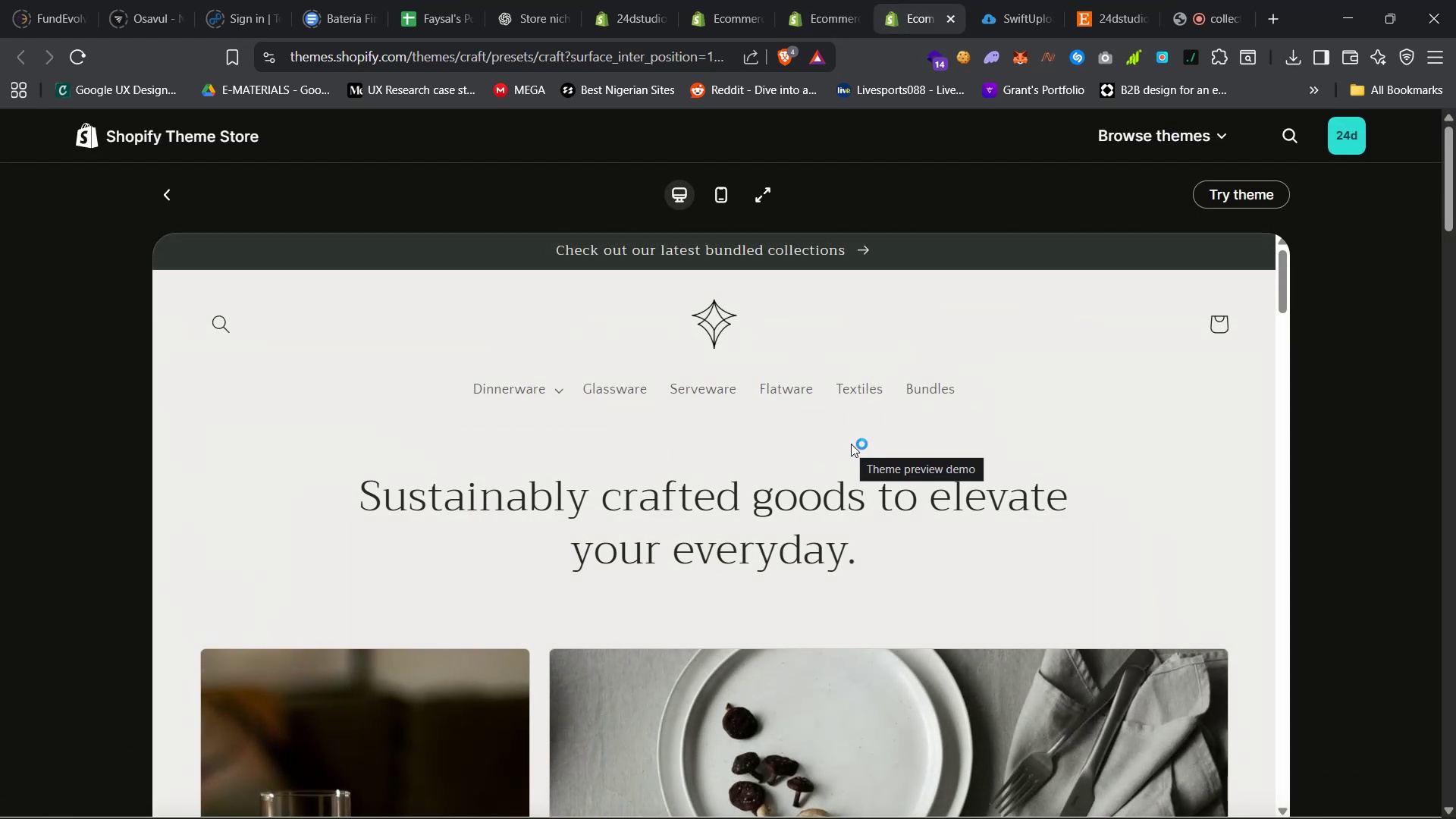 
wait(5.8)
 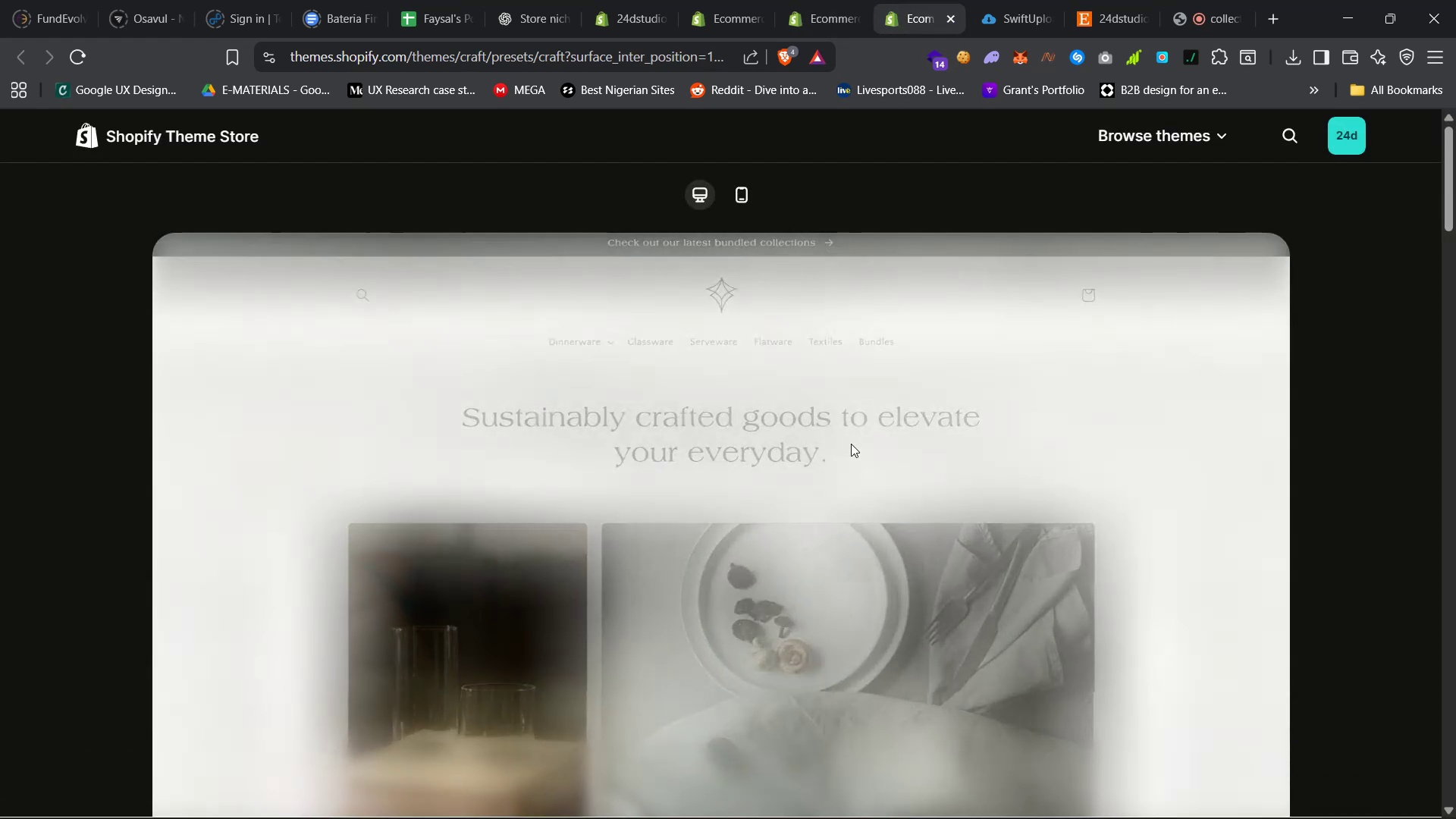 
scroll: coordinate [852, 444], scroll_direction: down, amount: 46.0
 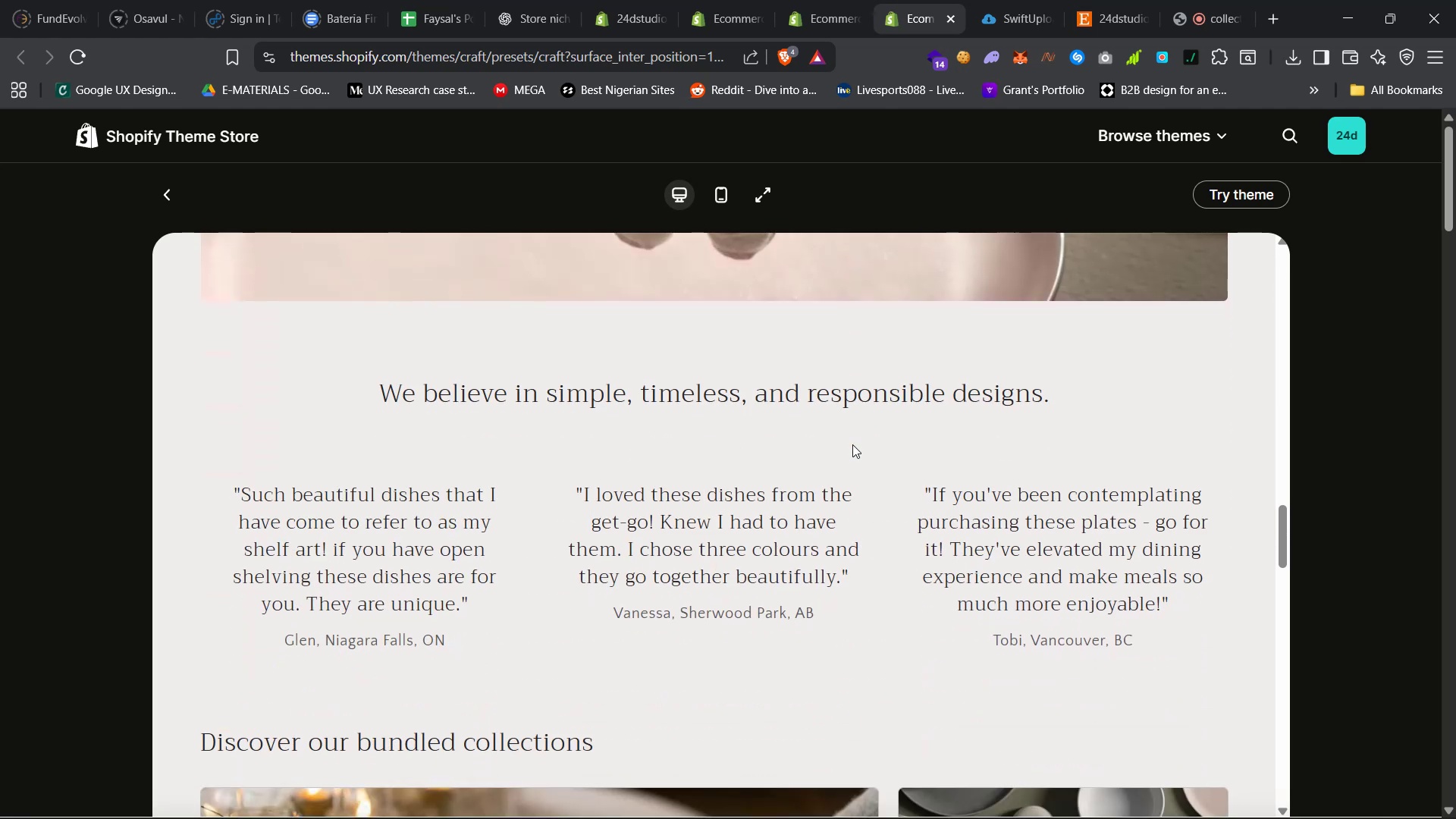 
scroll: coordinate [852, 444], scroll_direction: down, amount: 48.0
 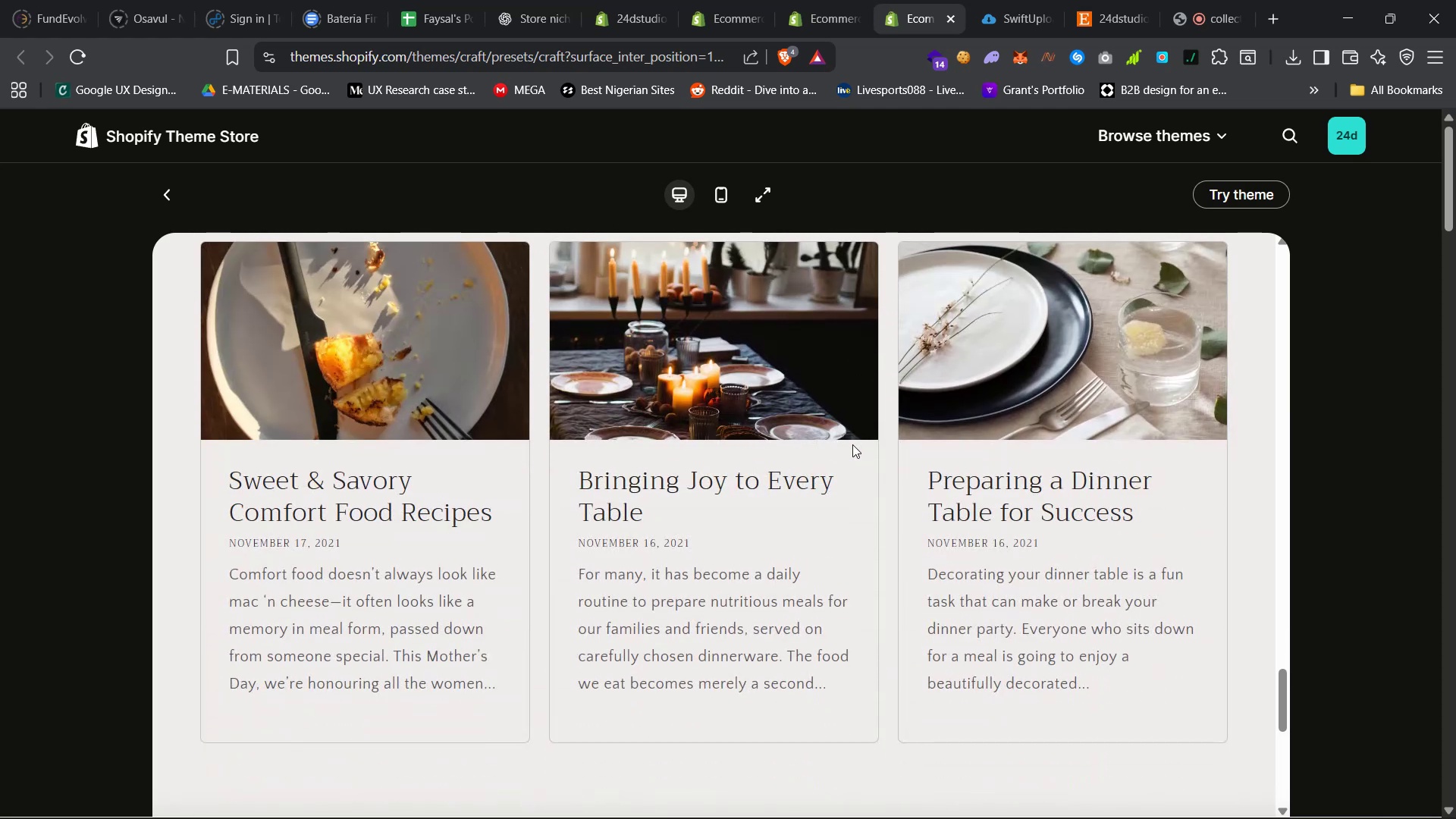 
scroll: coordinate [852, 444], scroll_direction: up, amount: 6.0
 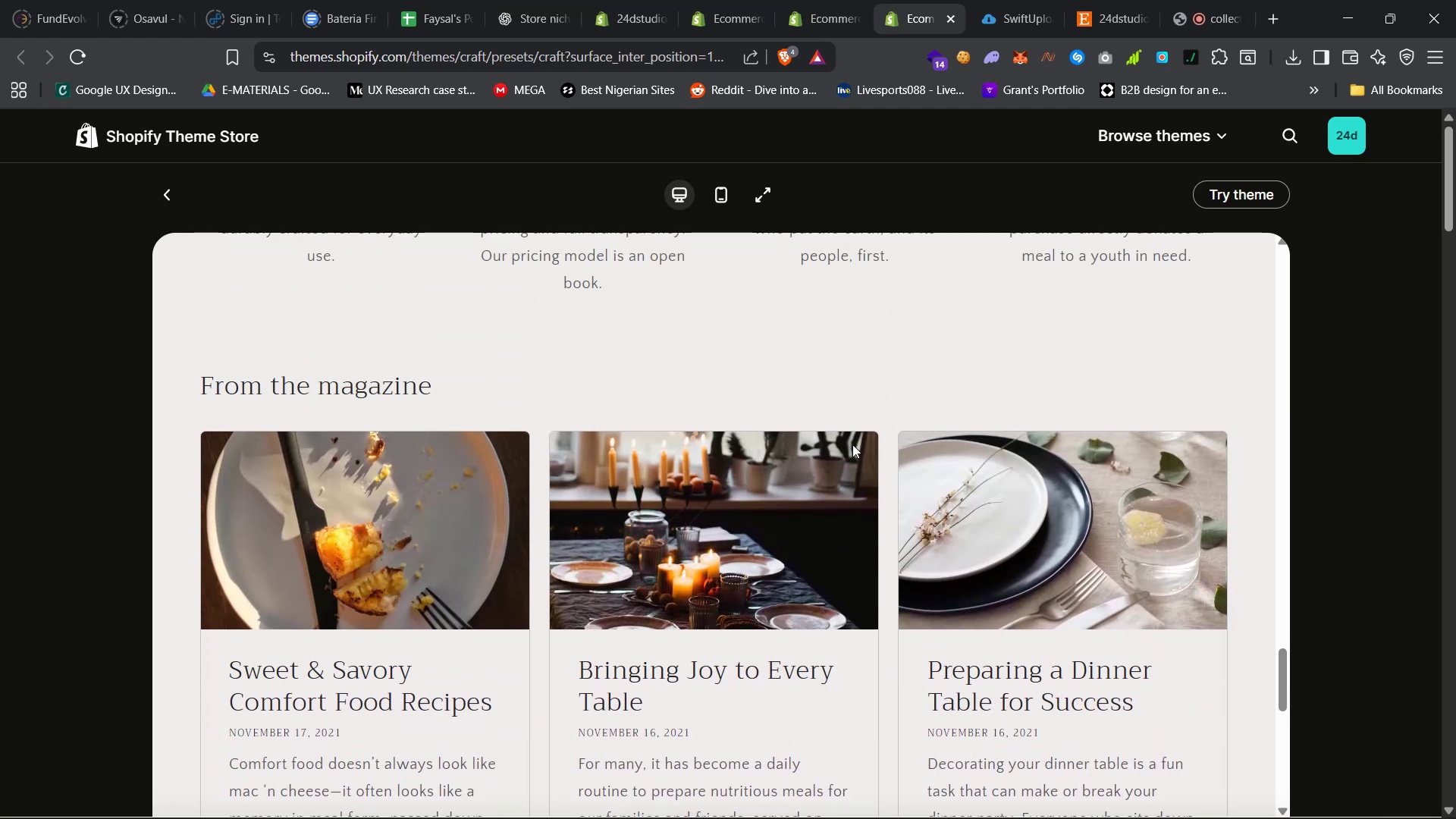 
scroll: coordinate [852, 443], scroll_direction: down, amount: 26.0
 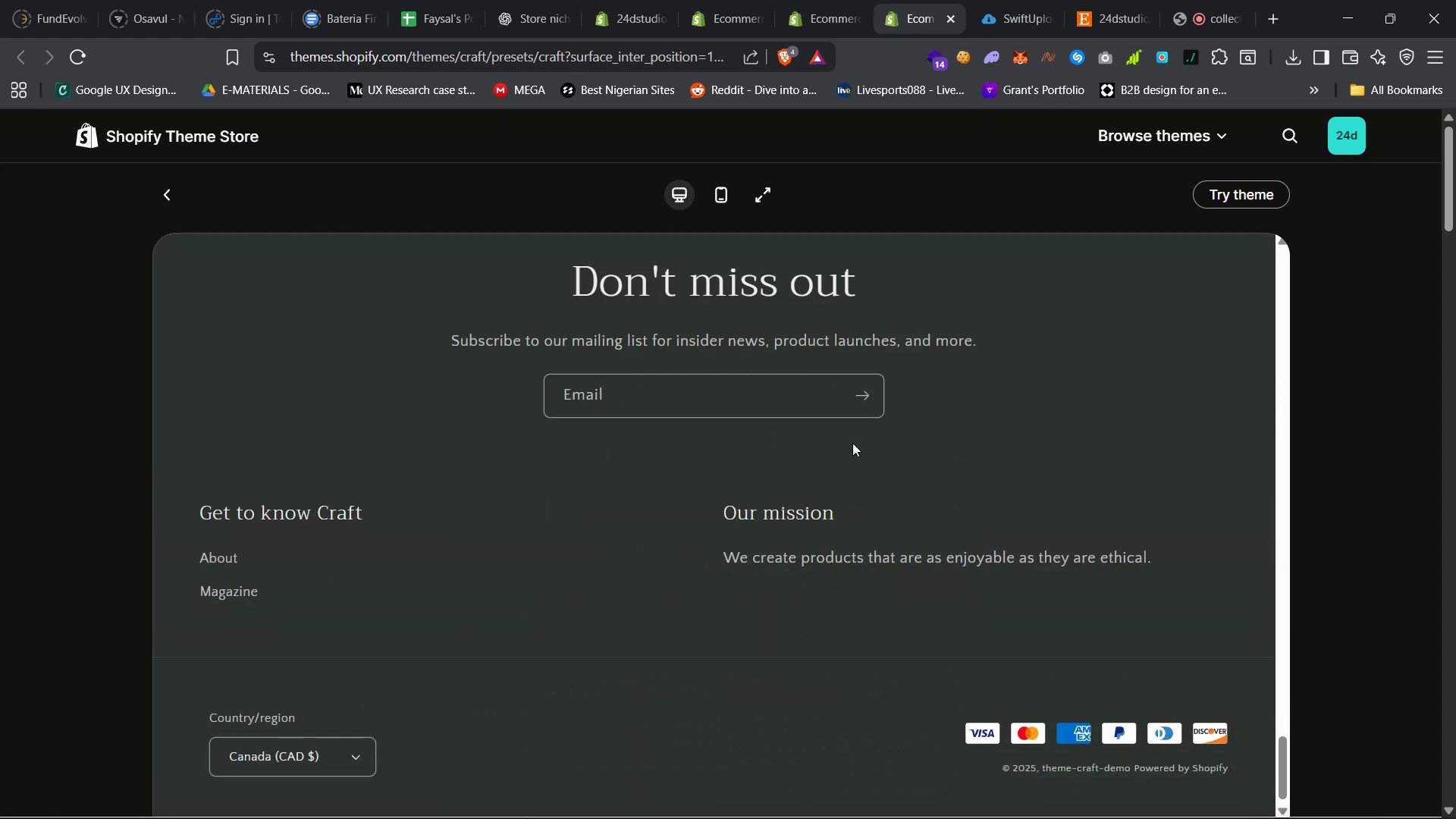 
scroll: coordinate [852, 445], scroll_direction: up, amount: 105.0
 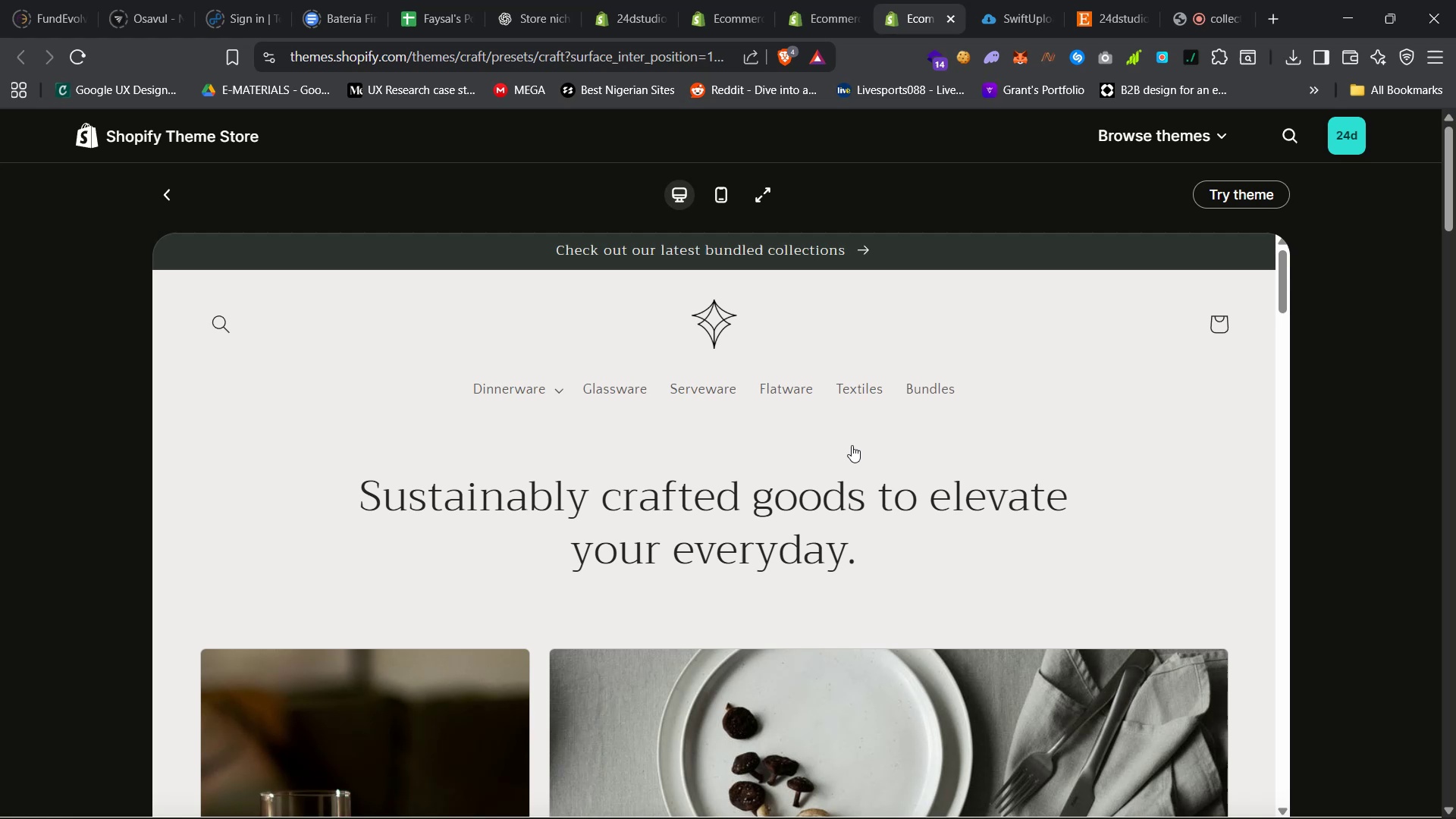 
scroll: coordinate [852, 445], scroll_direction: down, amount: 19.0
 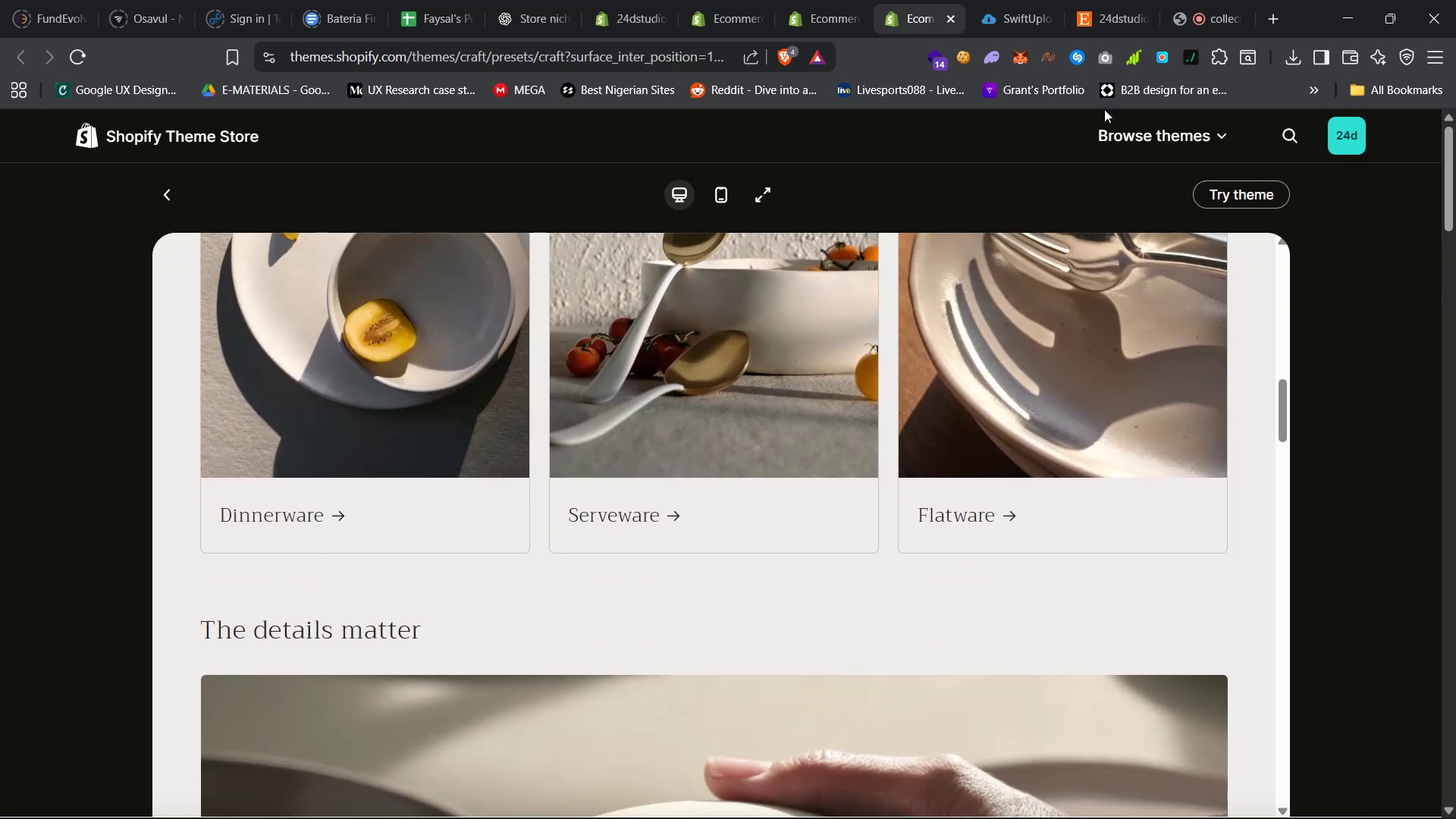 
left_click([1247, 193])
 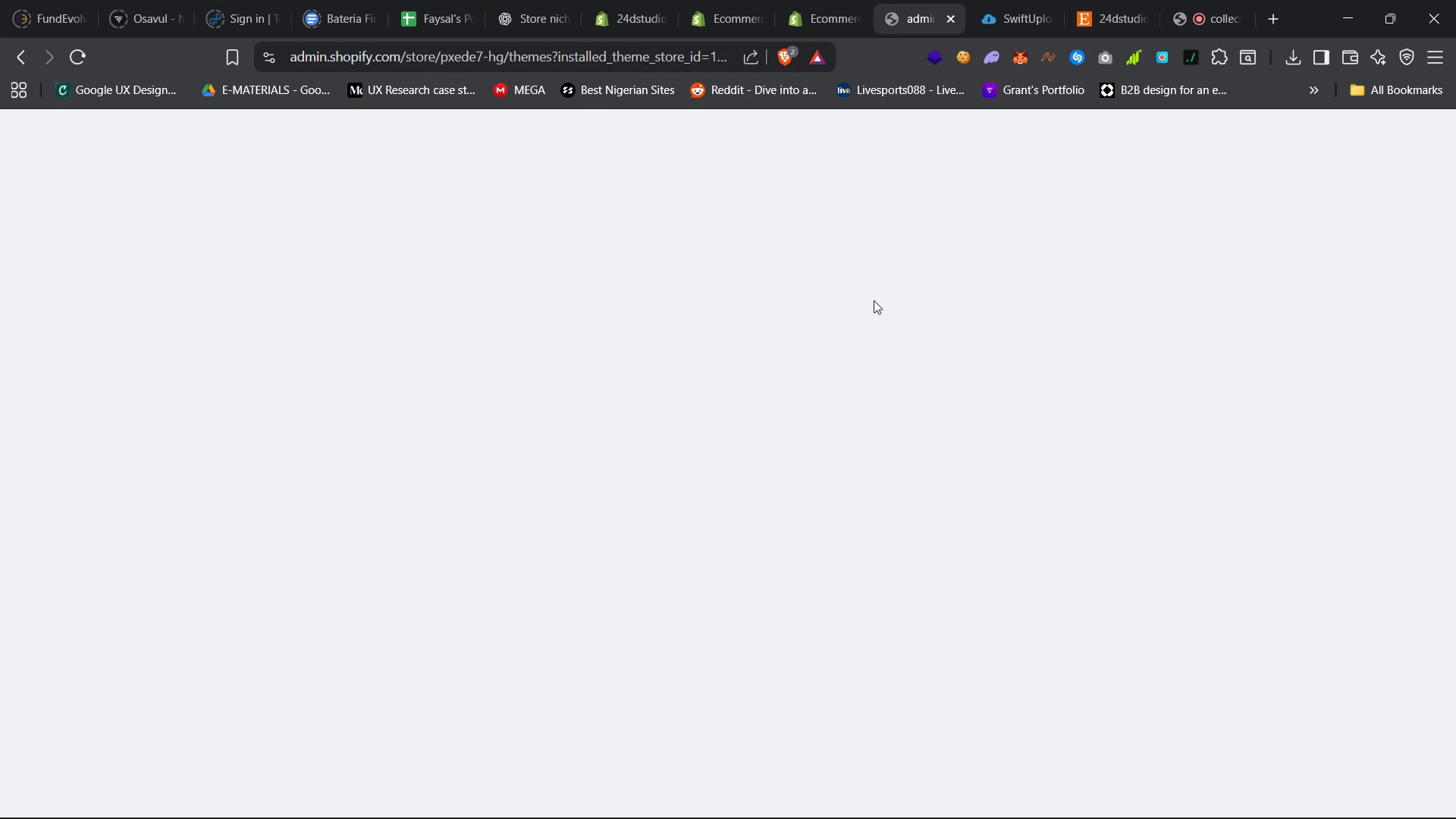 
wait(15.01)
 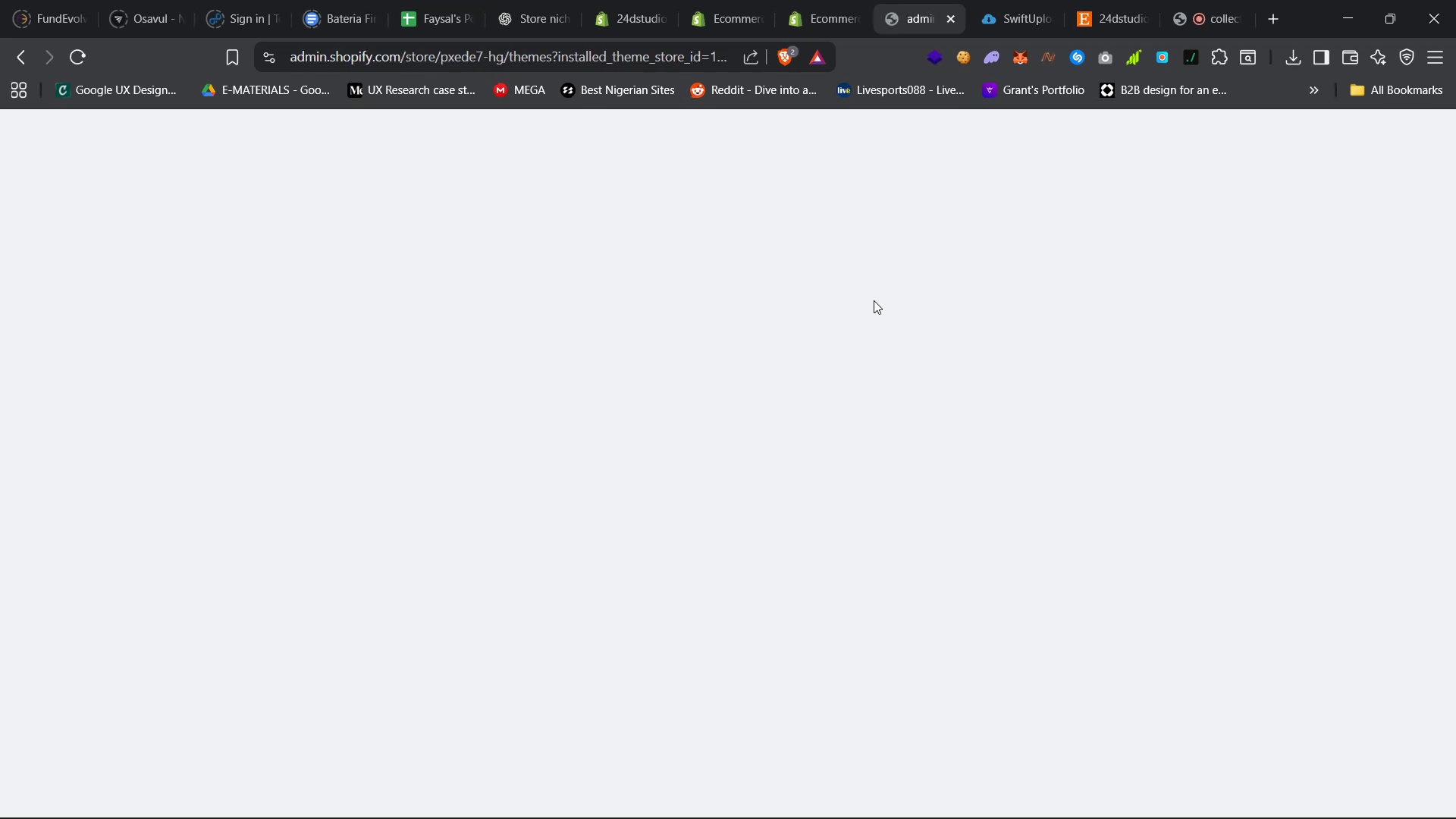 
left_click([524, 736])
 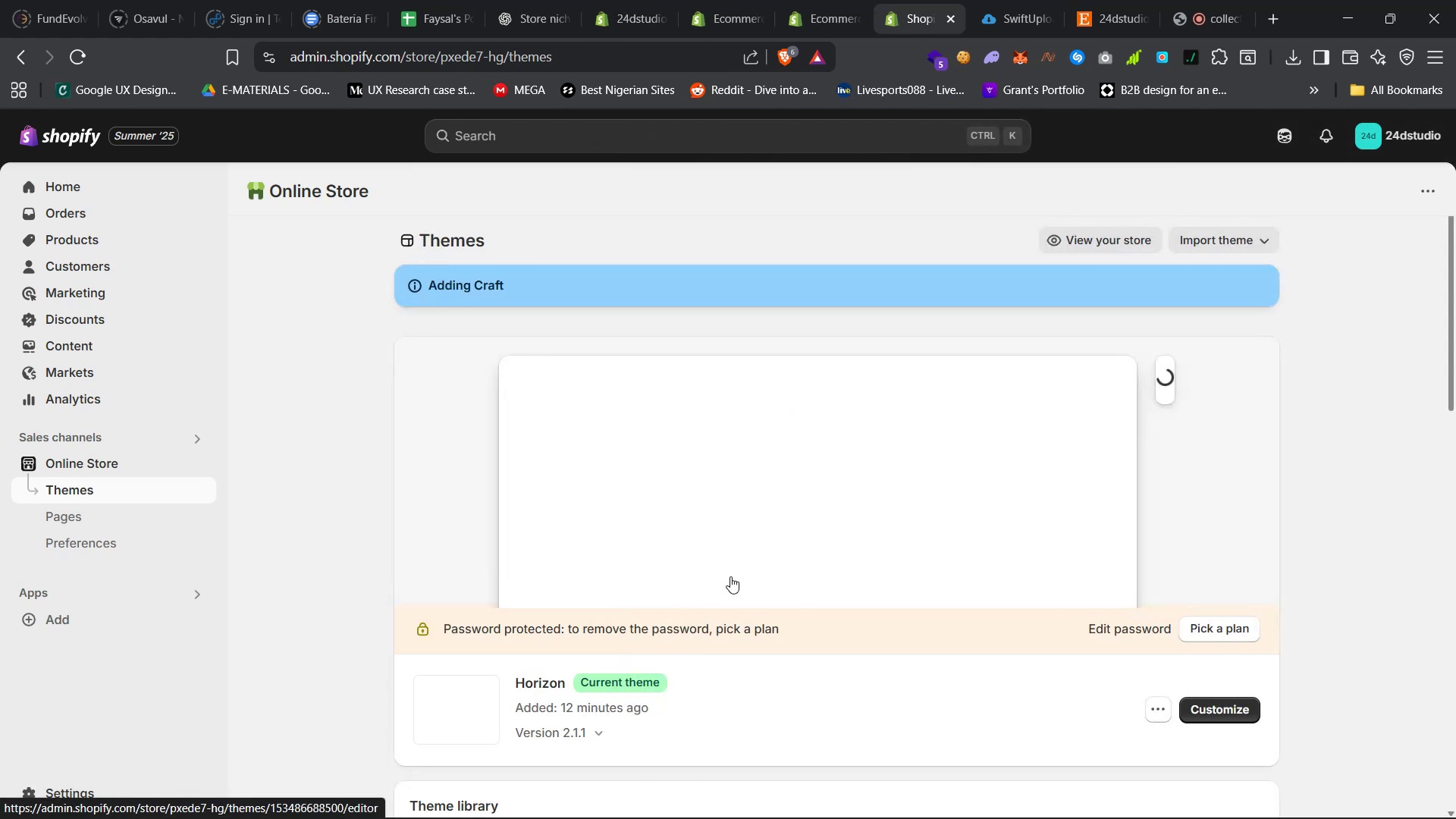 
scroll: coordinate [770, 508], scroll_direction: down, amount: 18.0
 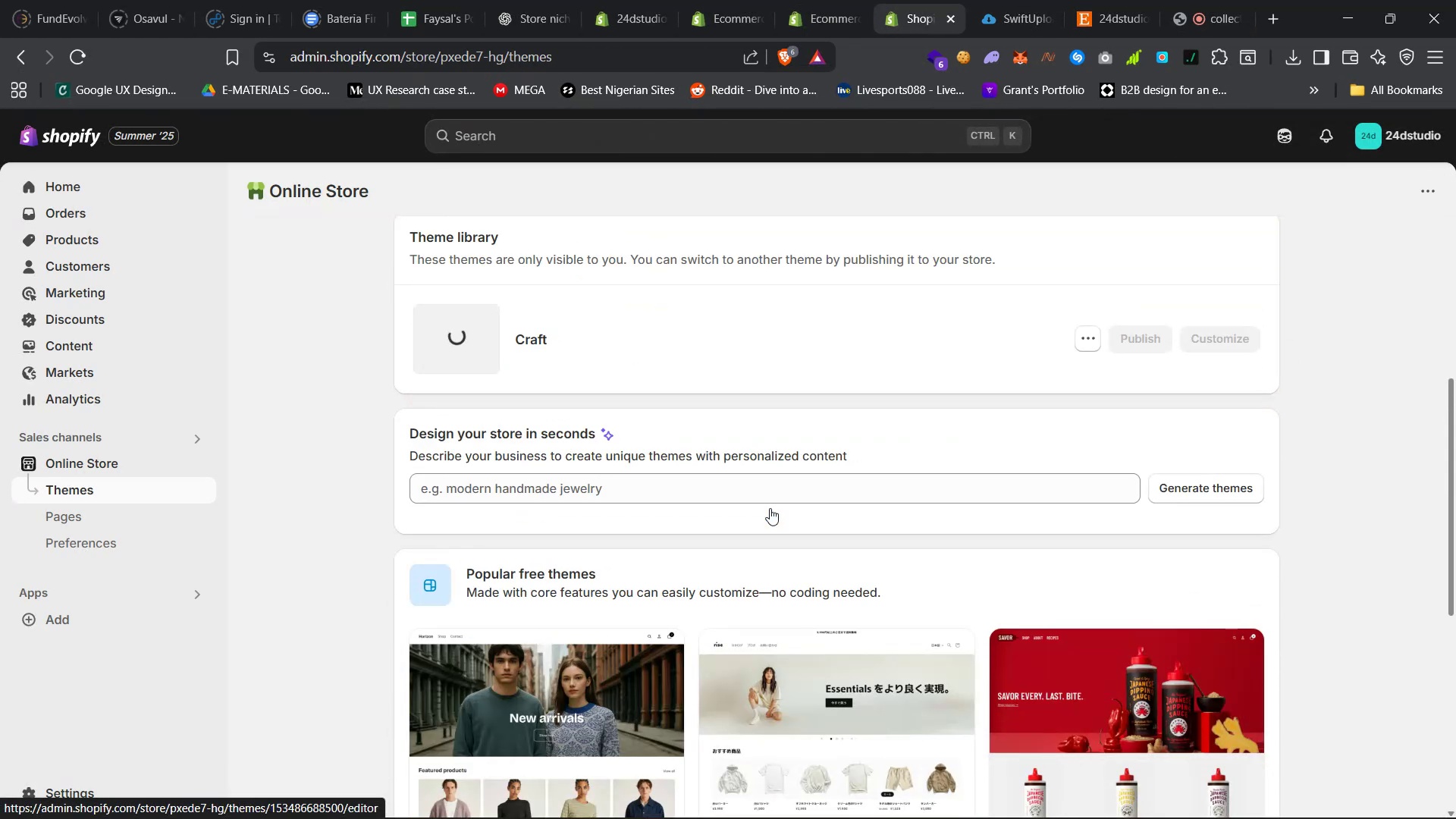 
scroll: coordinate [770, 508], scroll_direction: up, amount: 6.0
 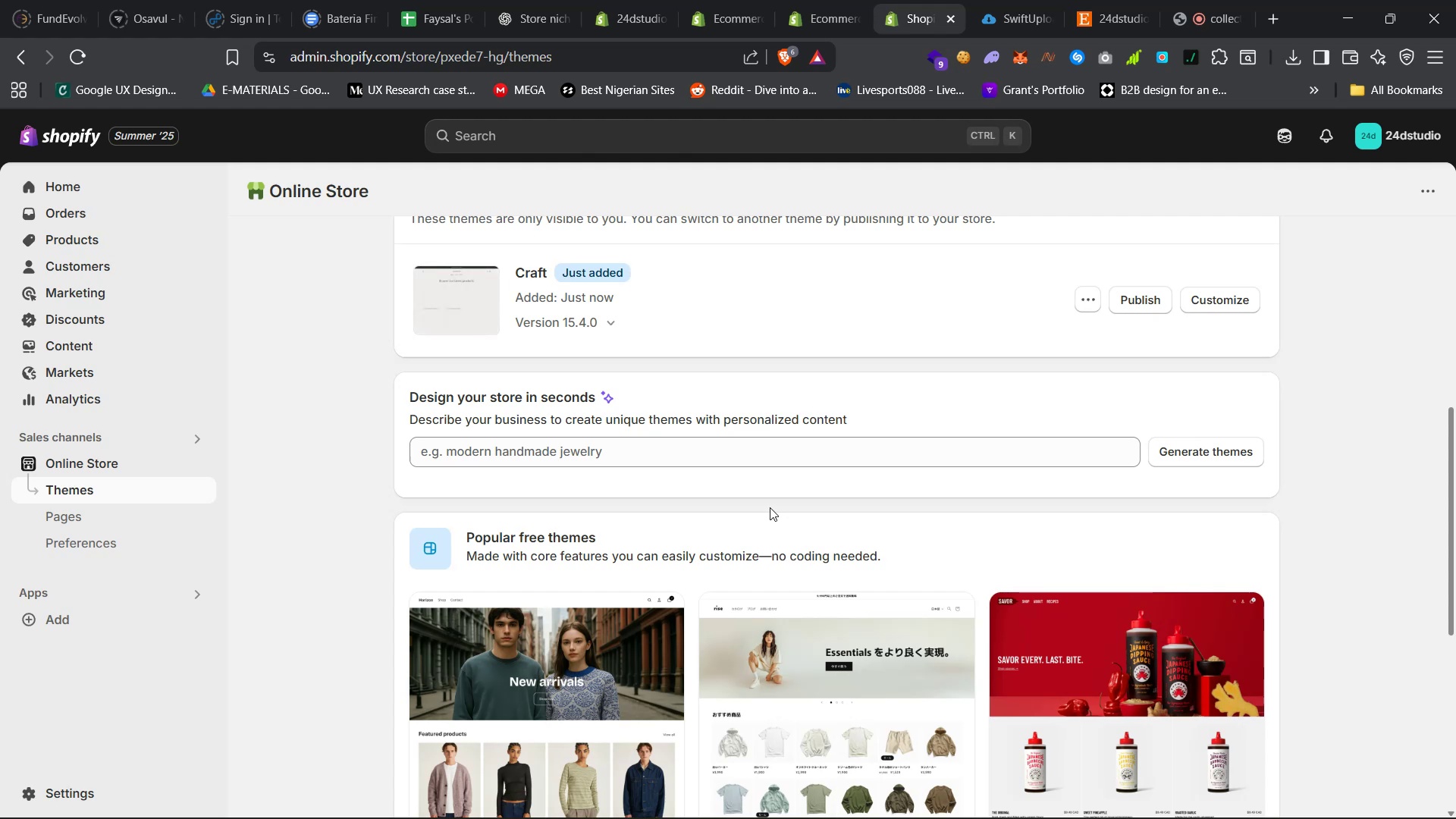 
wait(6.47)
 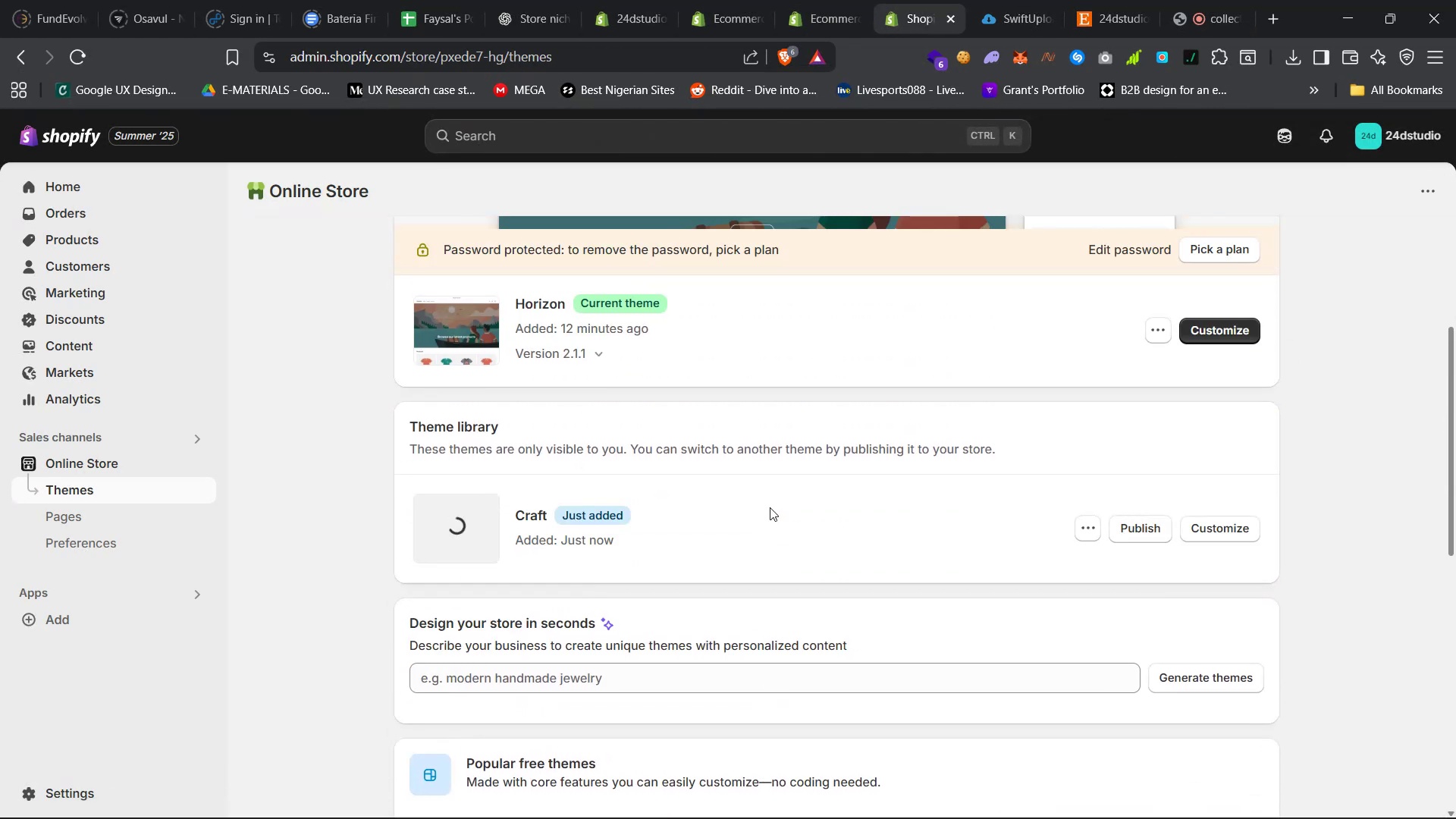 
left_click([874, 800])
 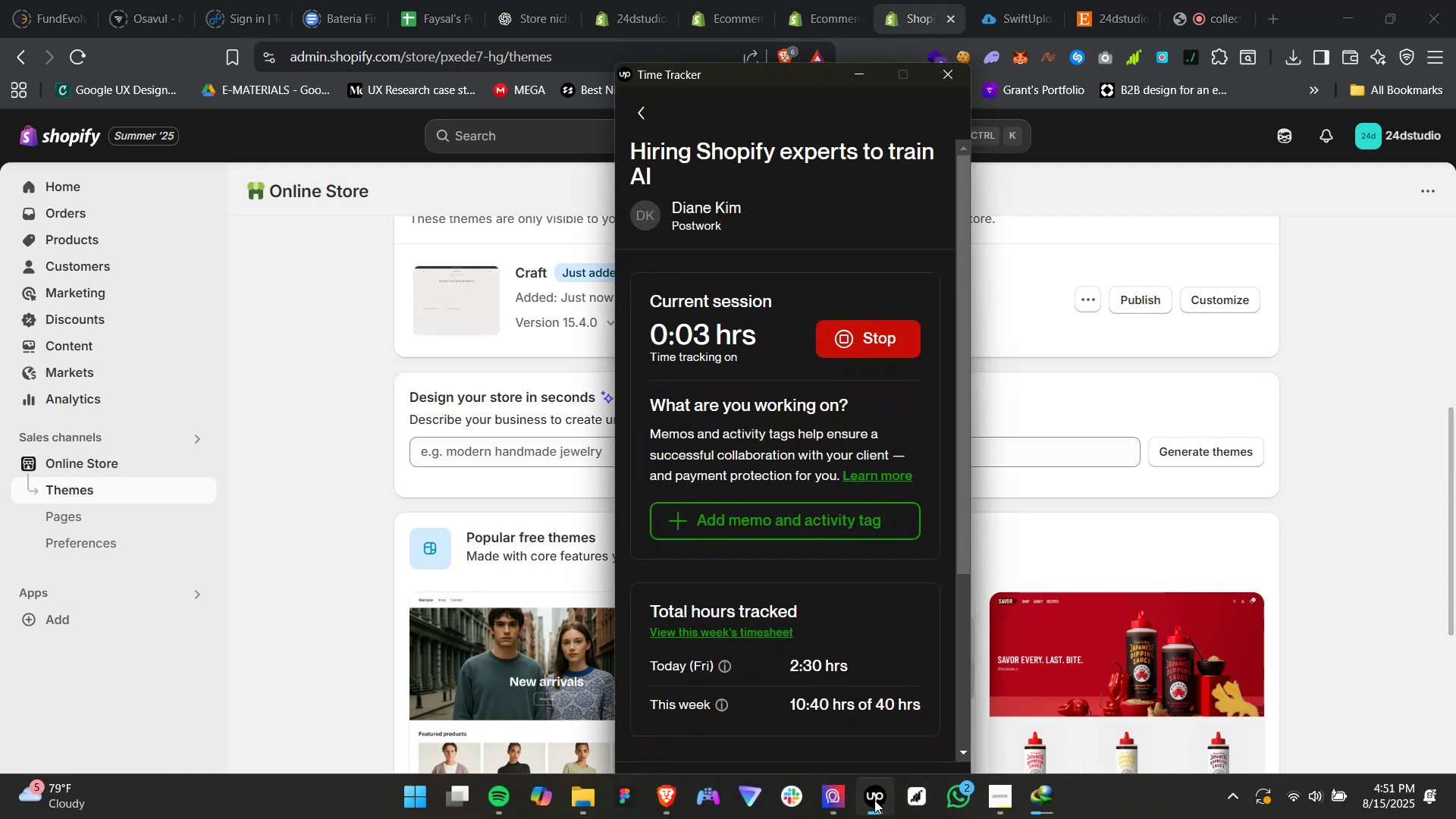 
left_click([874, 800])
 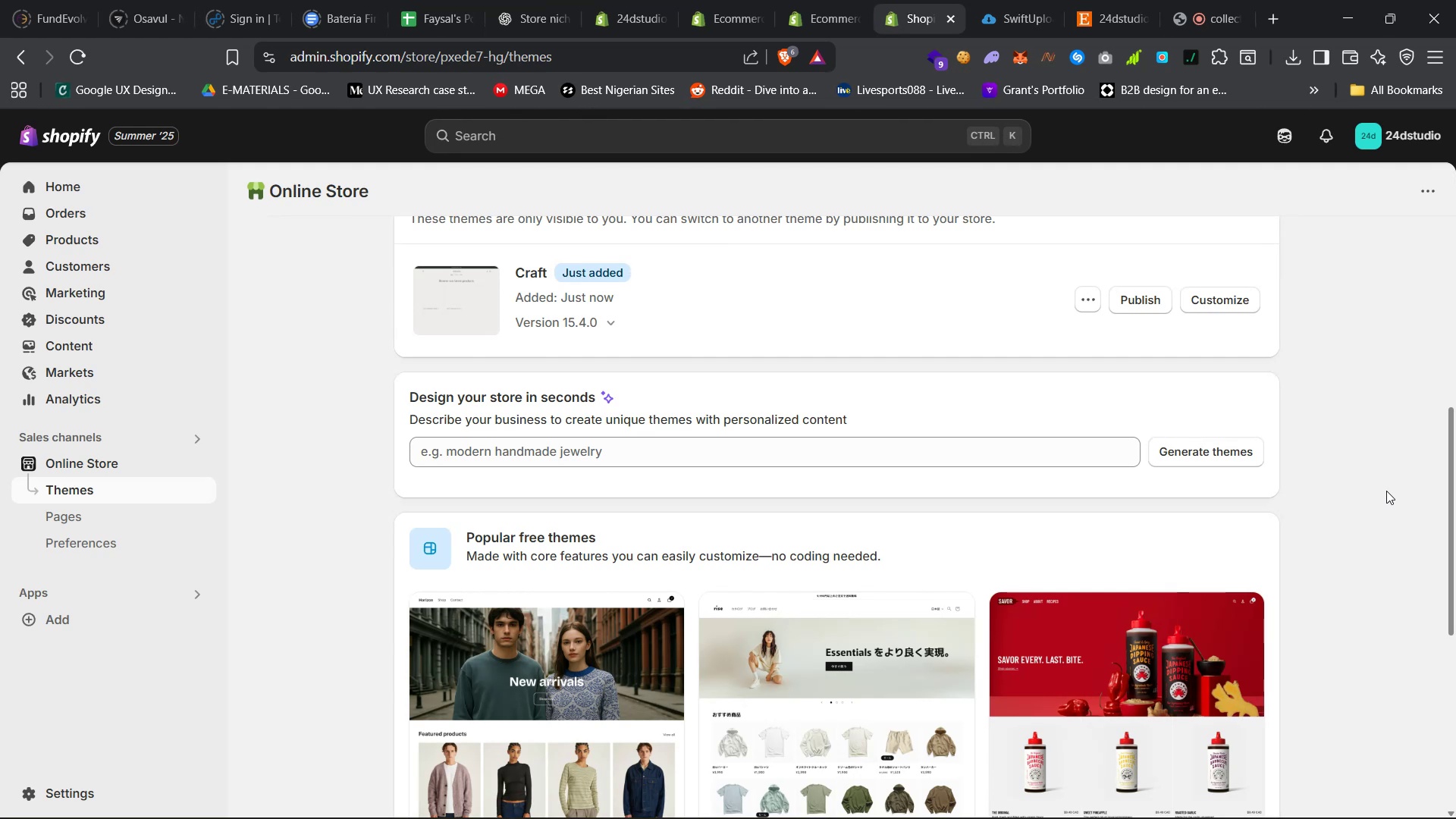 
wait(104.4)
 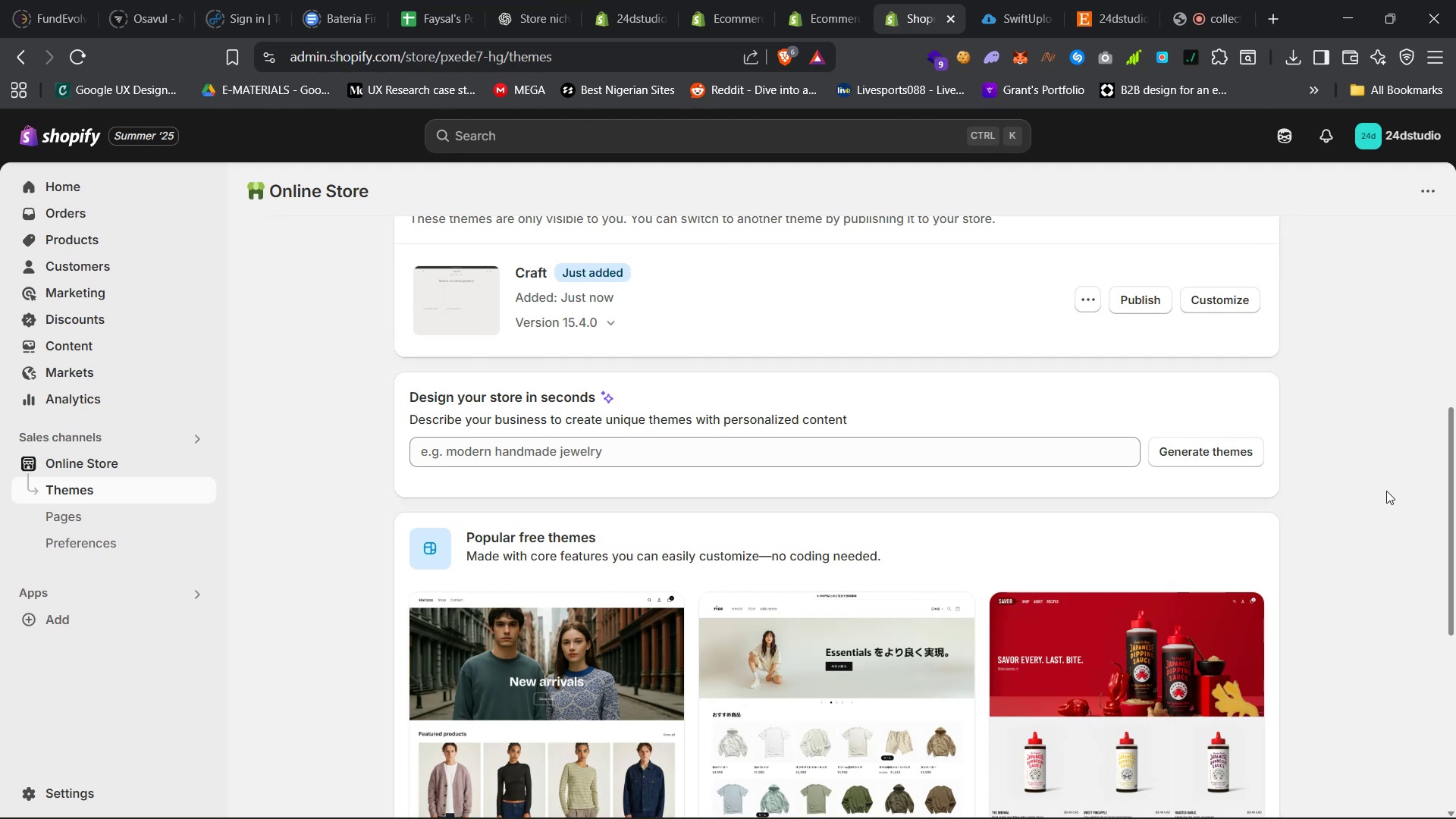 
left_click([1124, 300])
 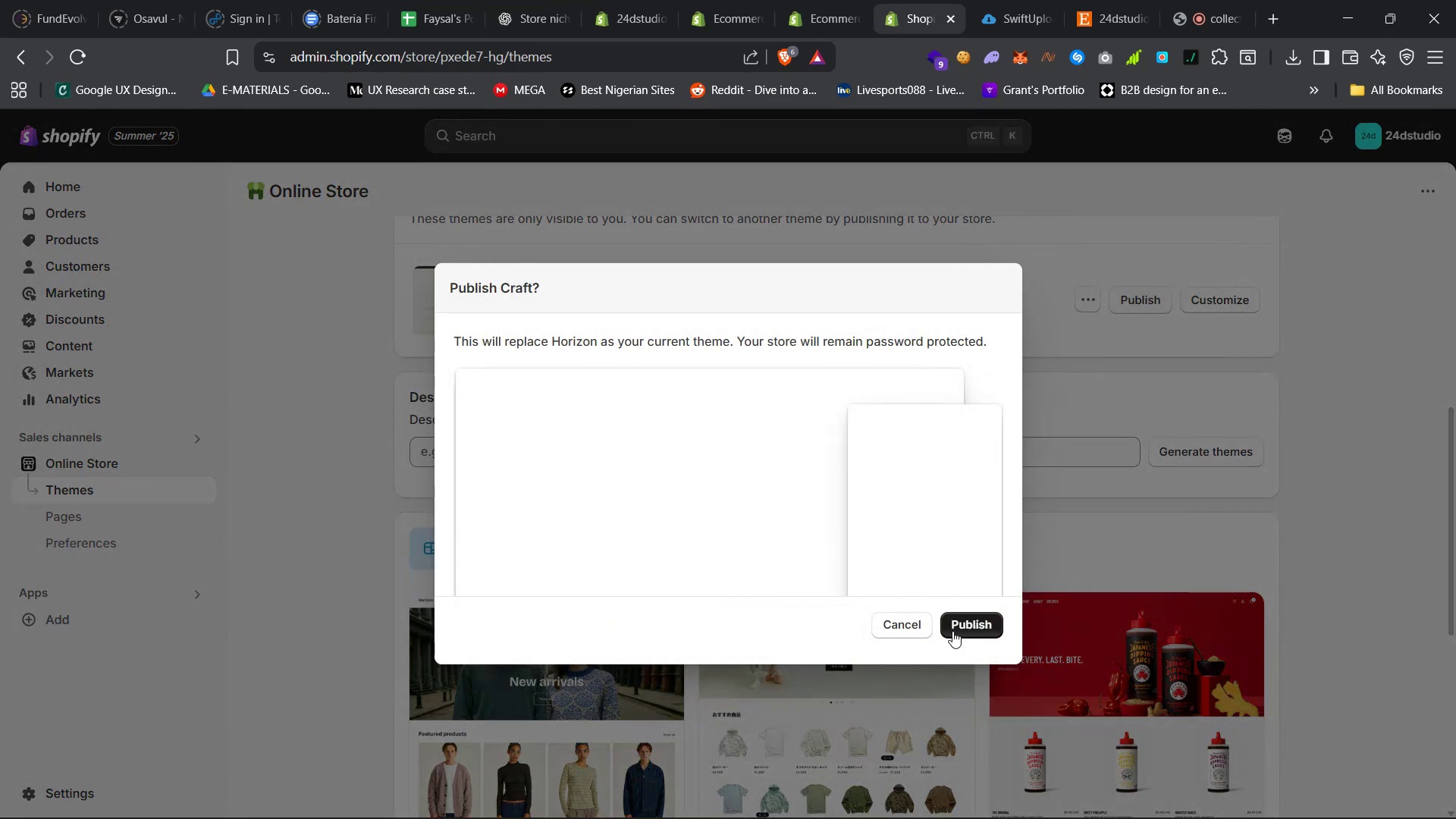 
left_click([971, 629])
 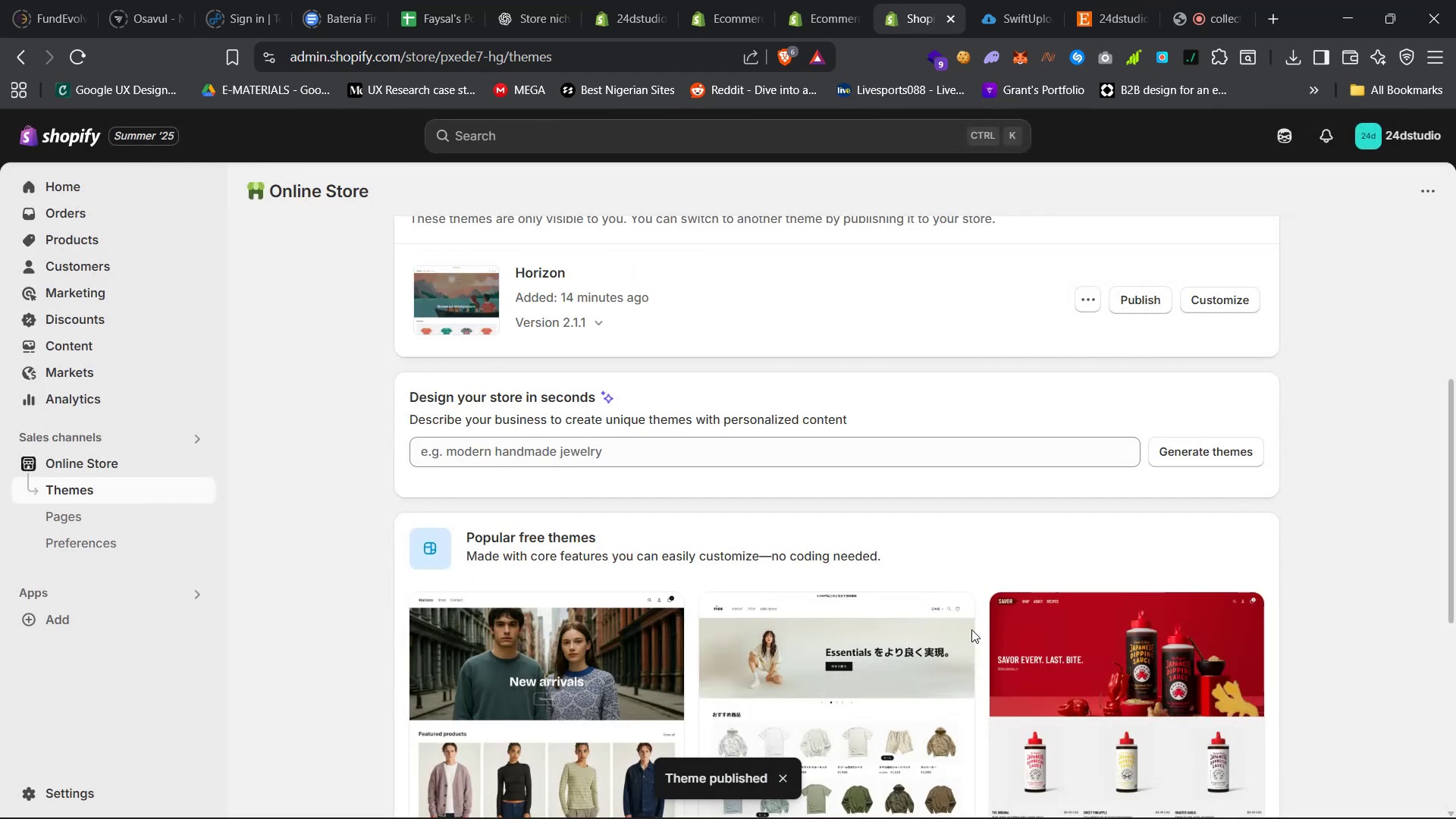 
scroll: coordinate [971, 629], scroll_direction: up, amount: 12.0
 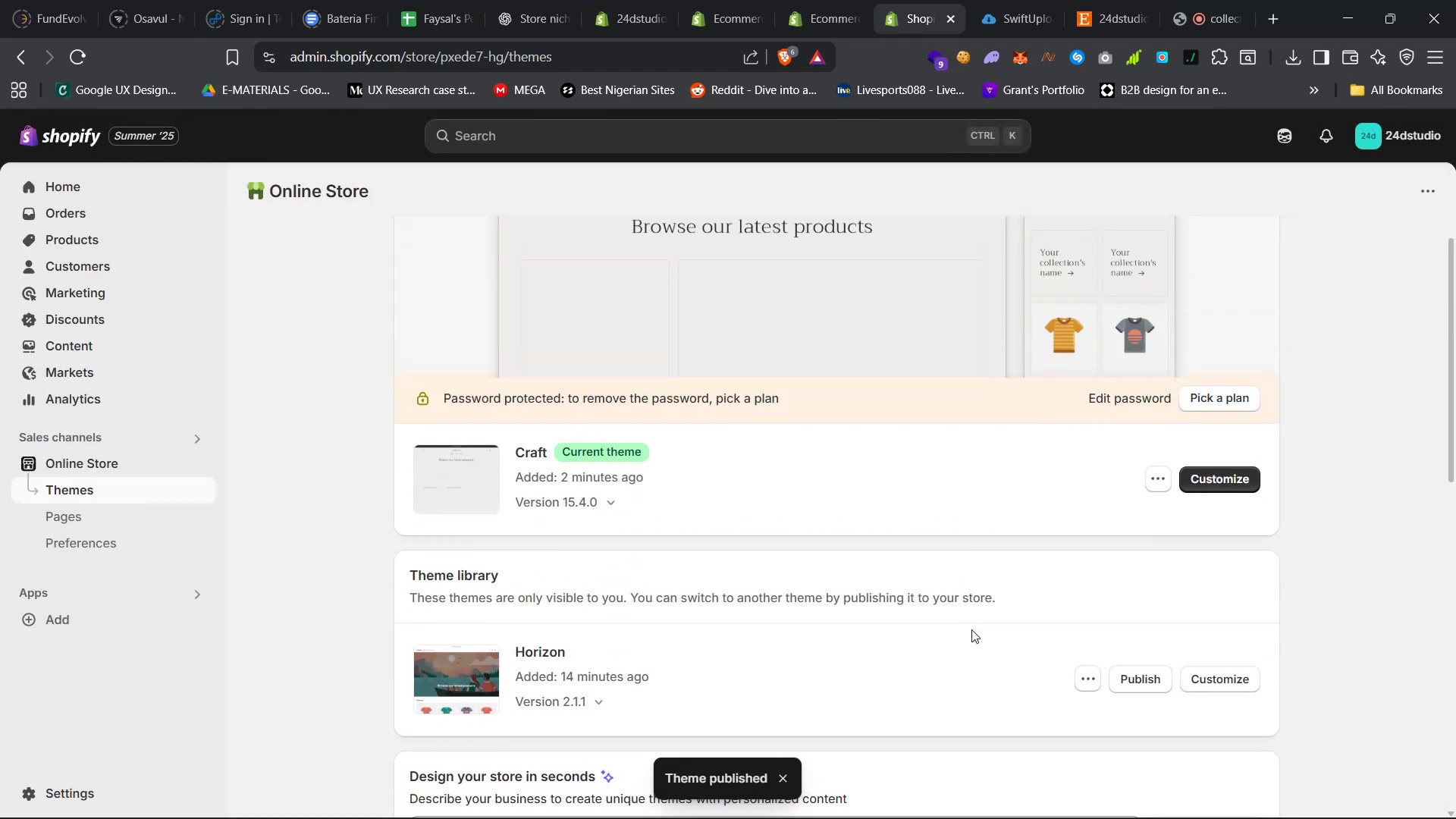 
left_click([1214, 481])
 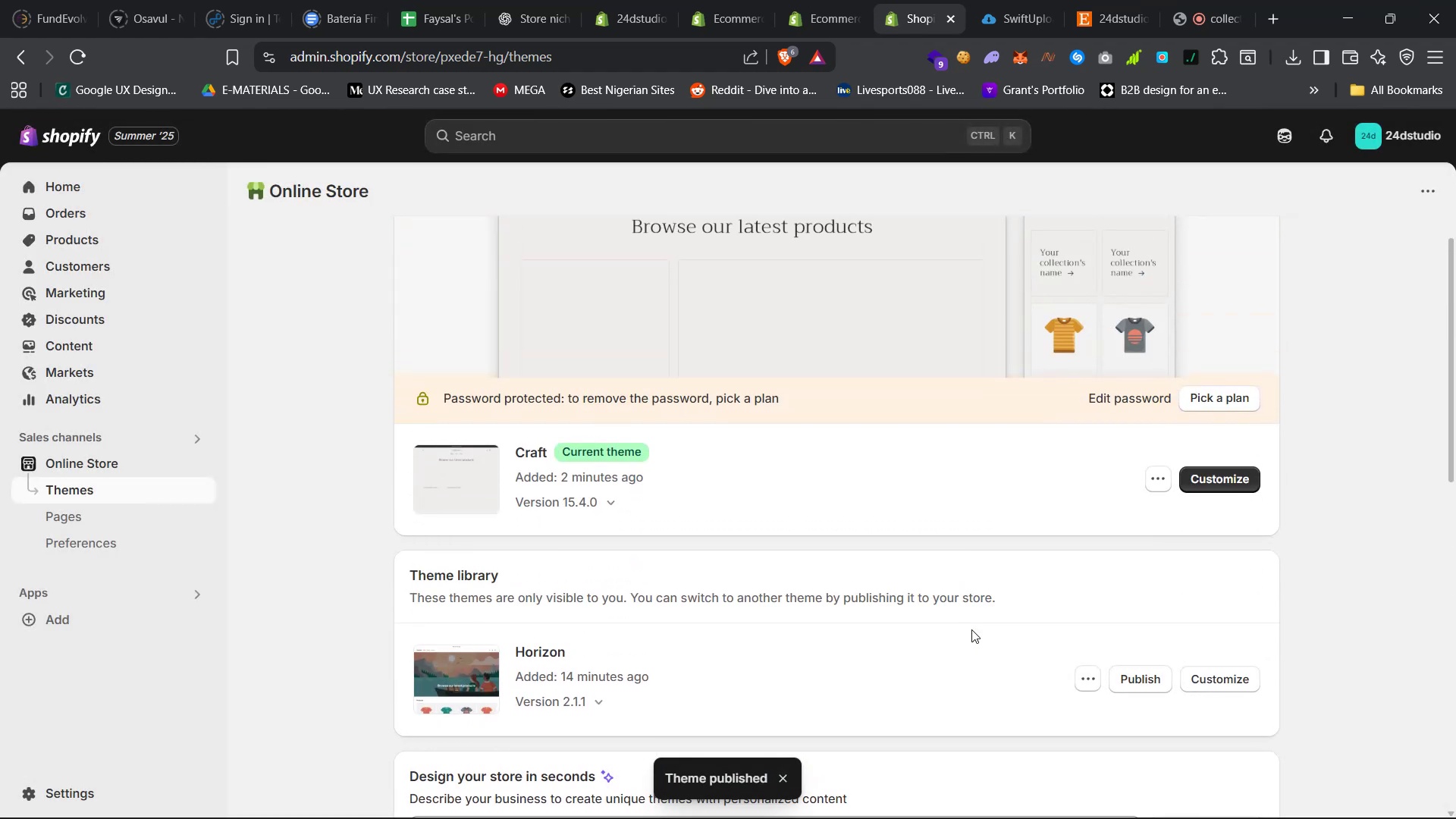 
left_click([792, 0])
 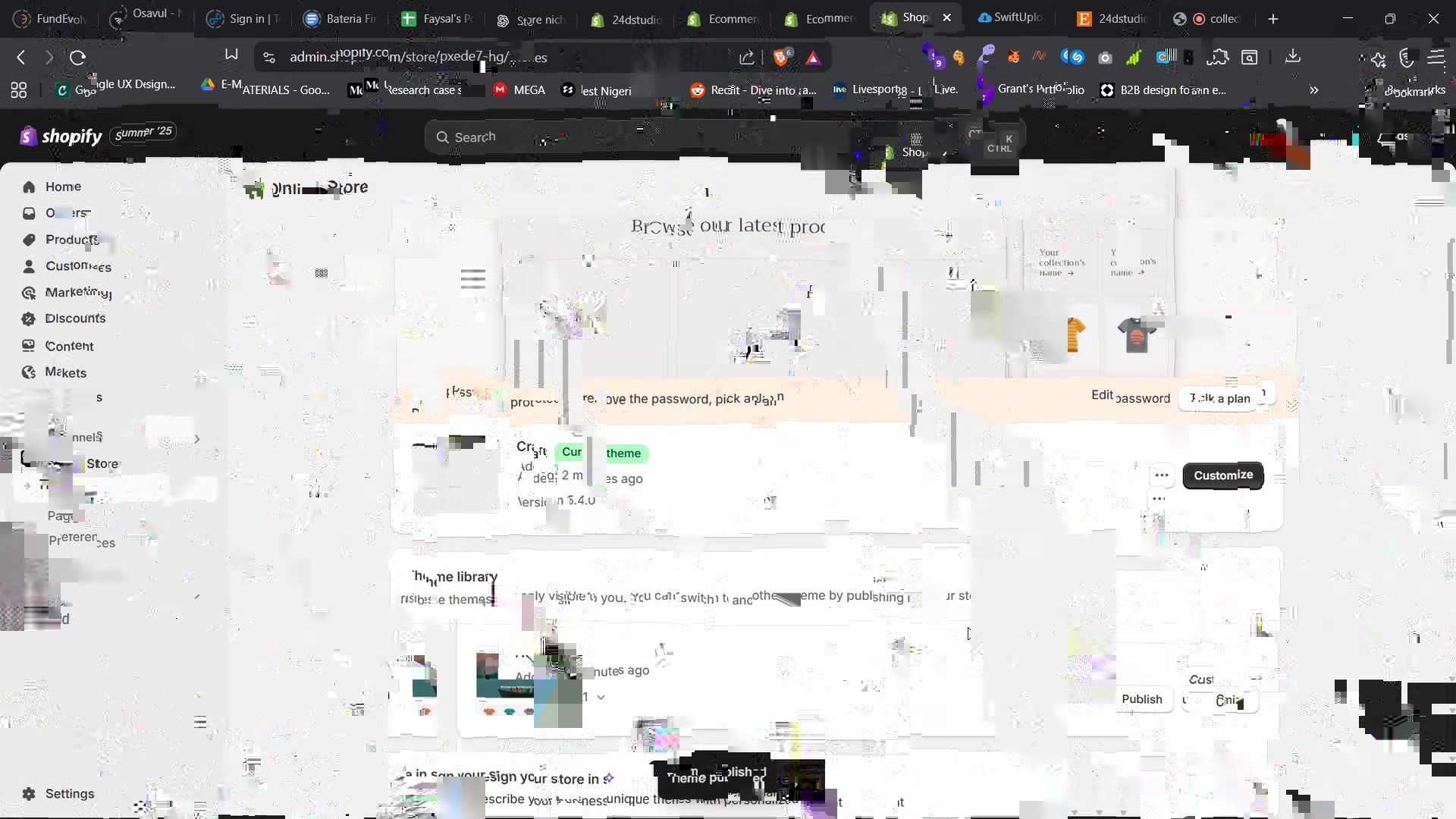 
left_click([855, 22])
 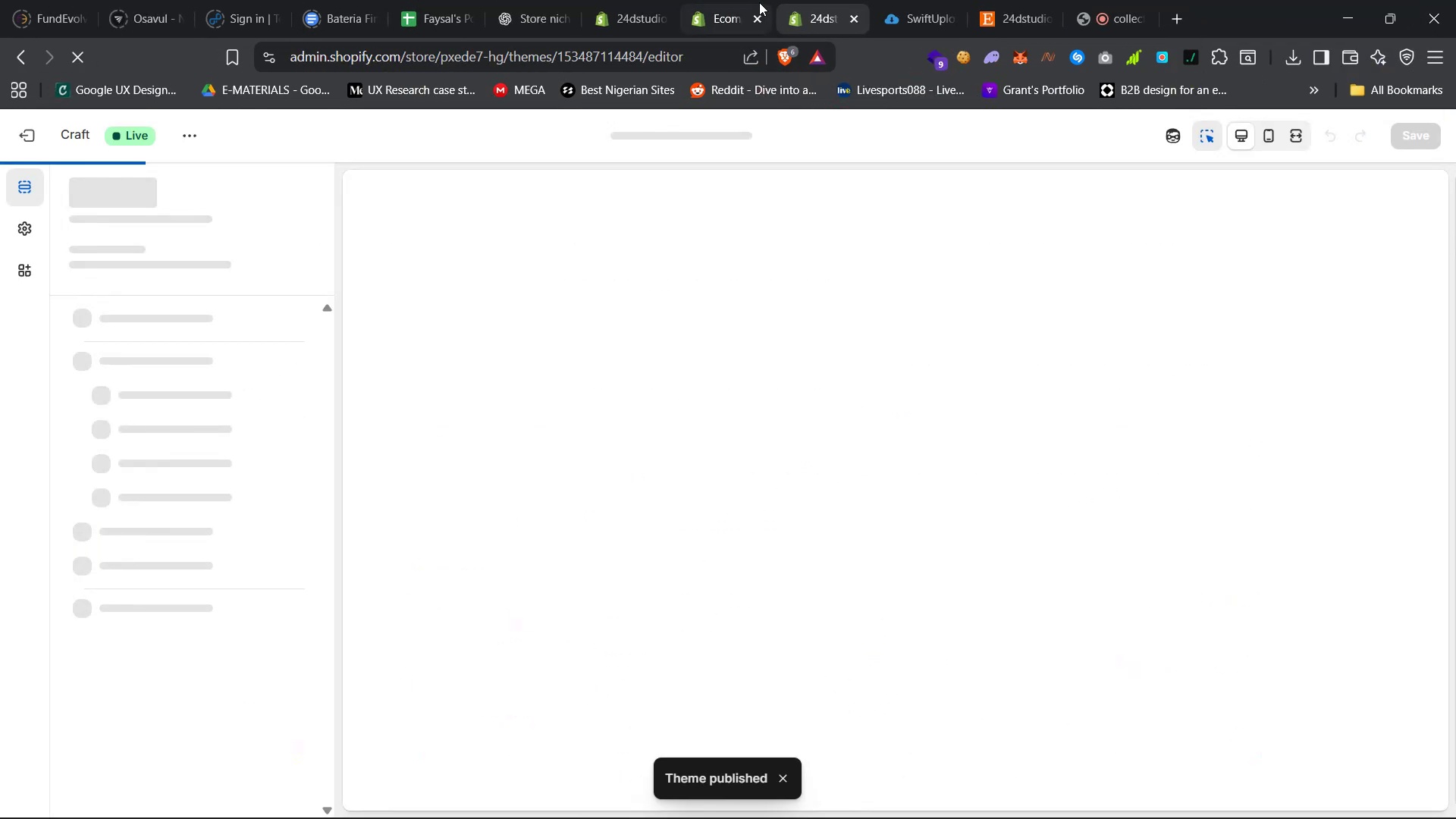 
left_click([740, 0])
 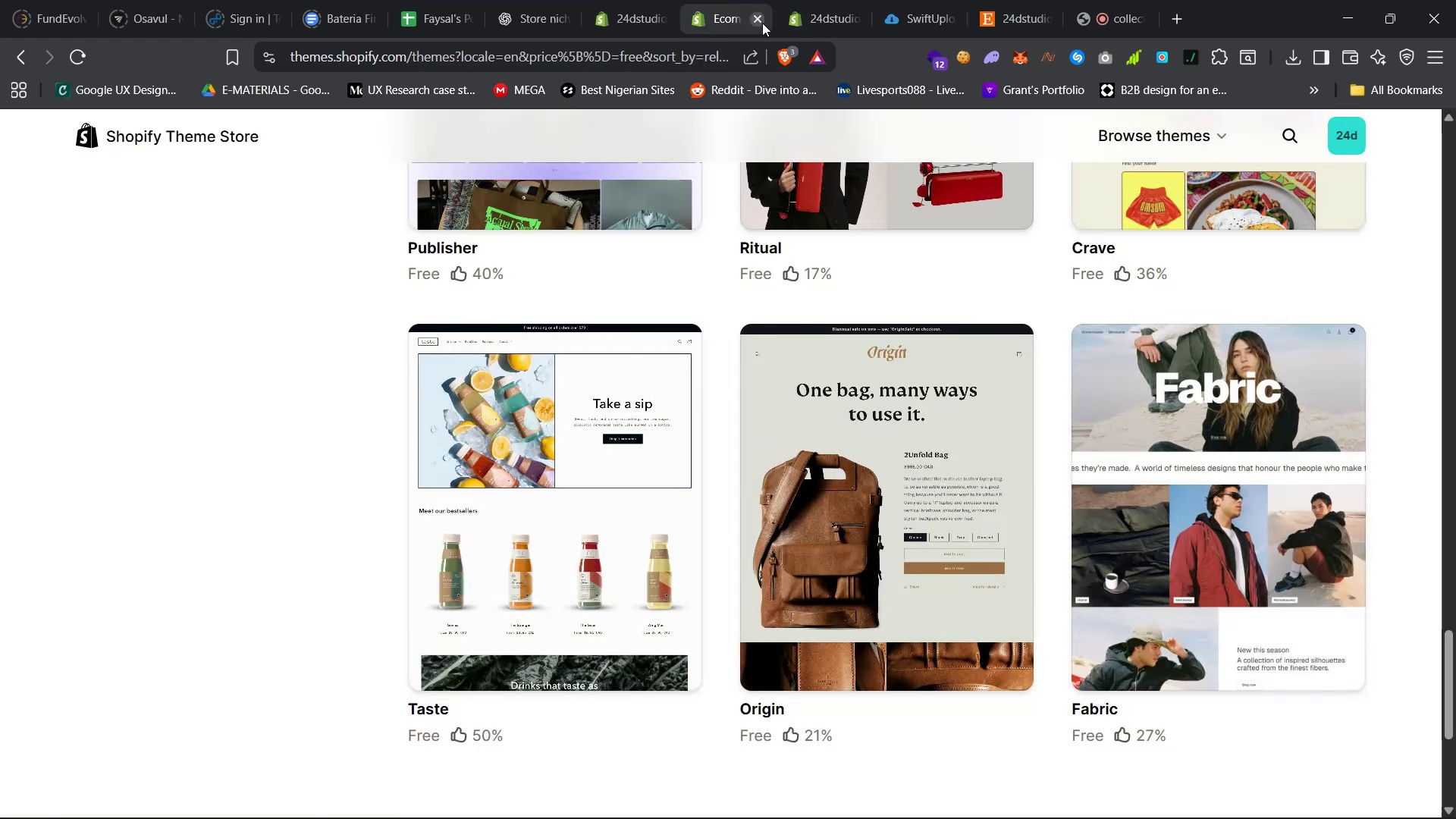 
left_click([762, 24])
 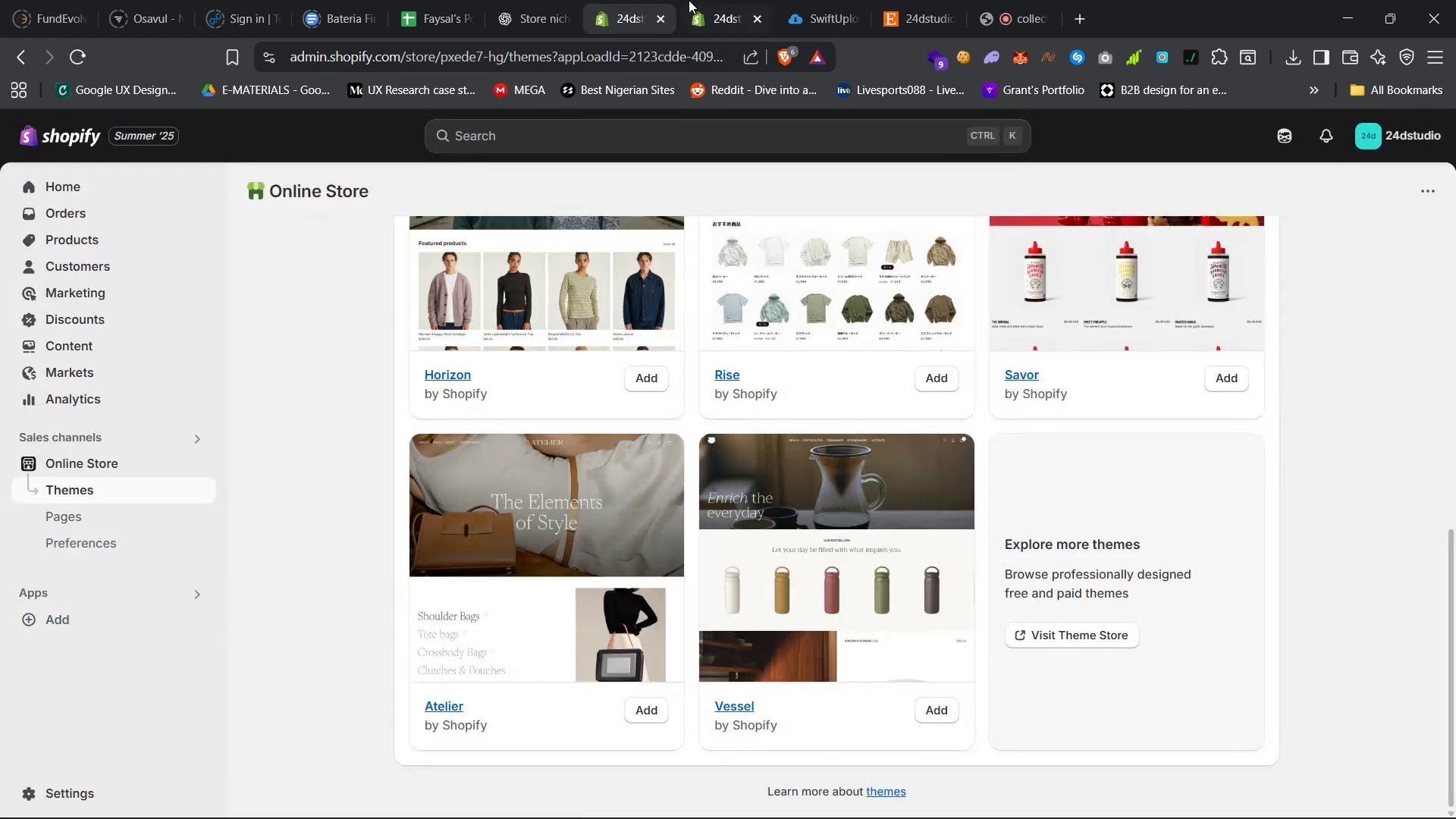 
left_click([717, 0])
 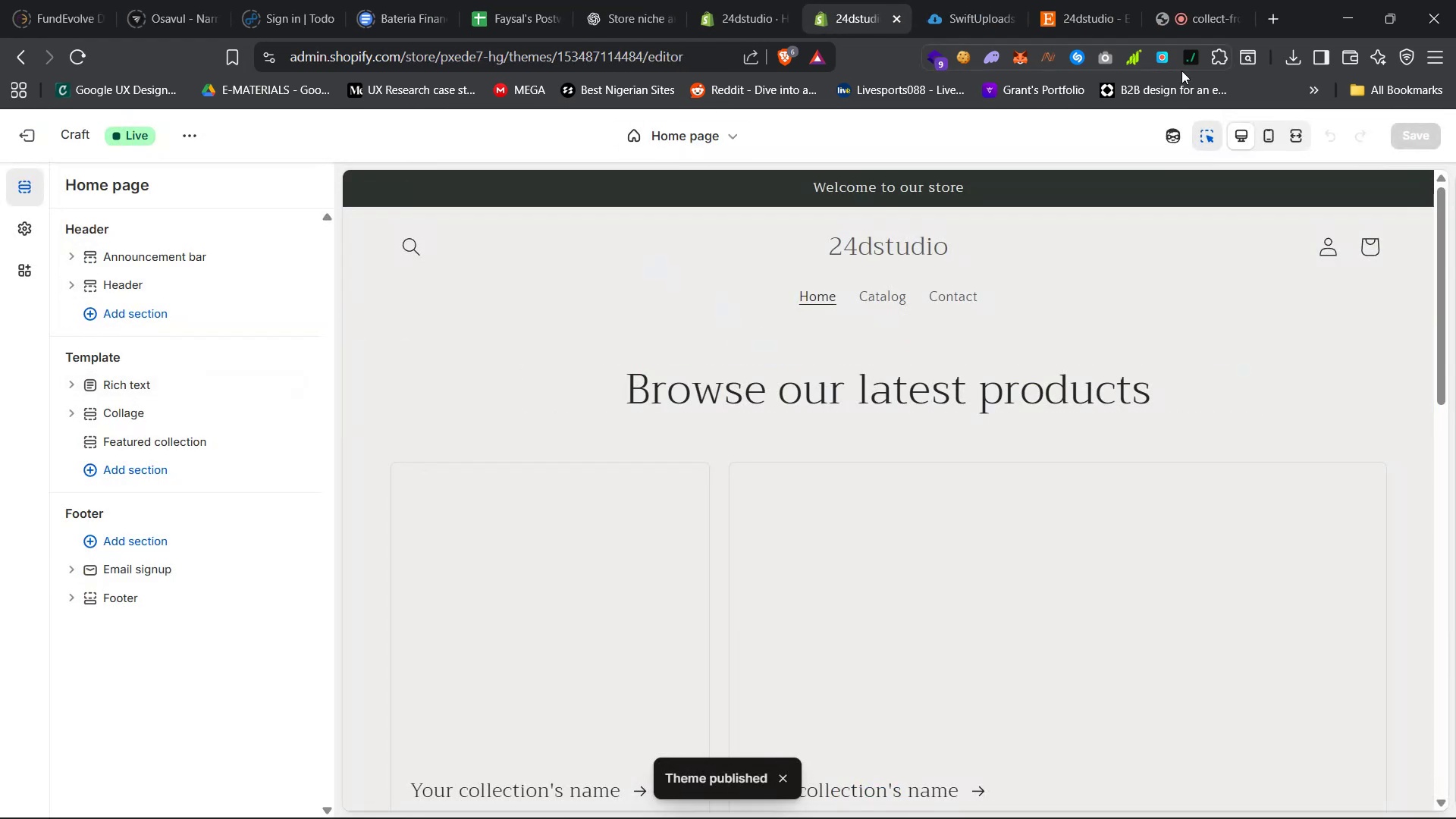 
left_click([1297, 138])
 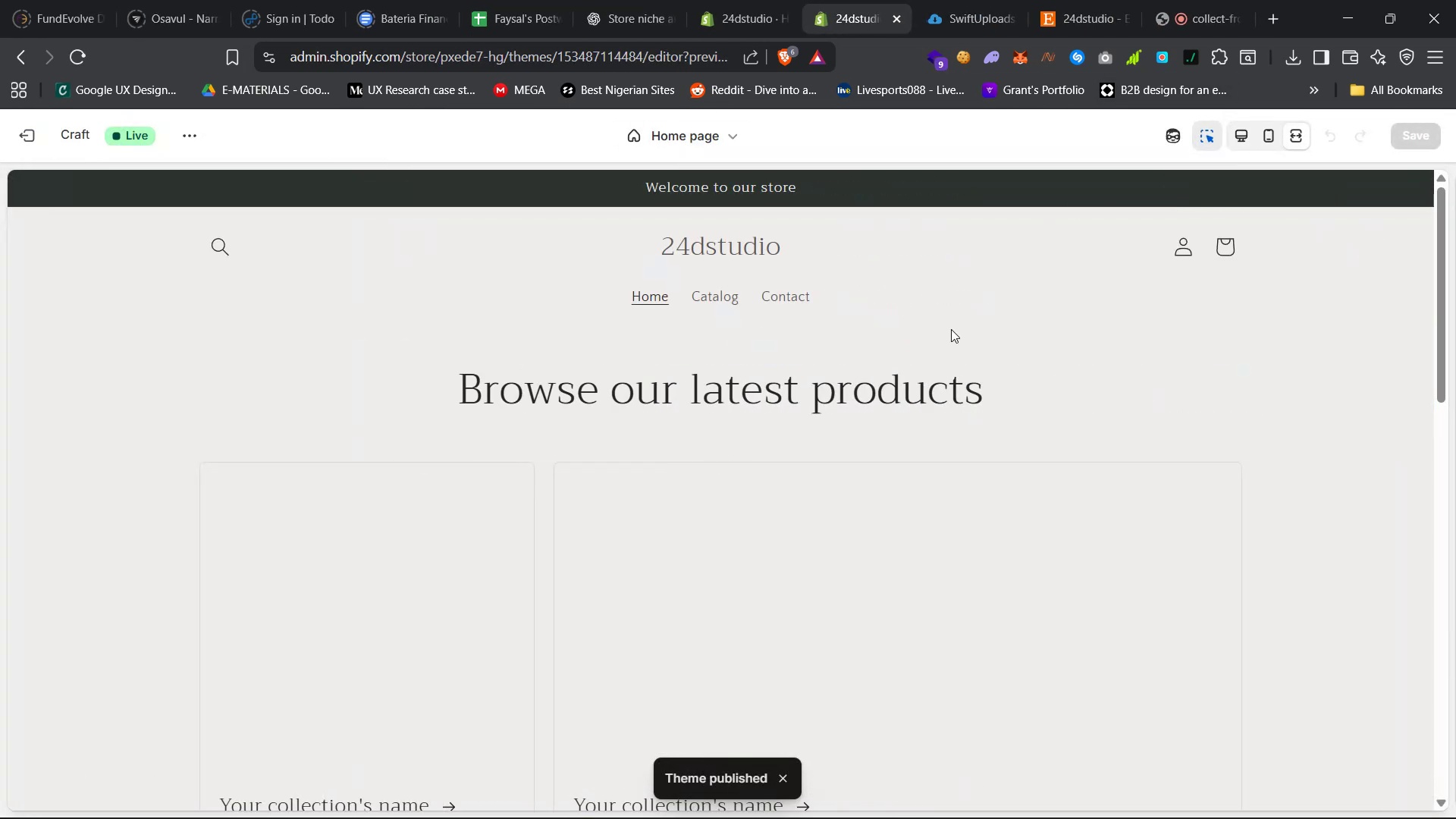 
scroll: coordinate [934, 358], scroll_direction: down, amount: 27.0
 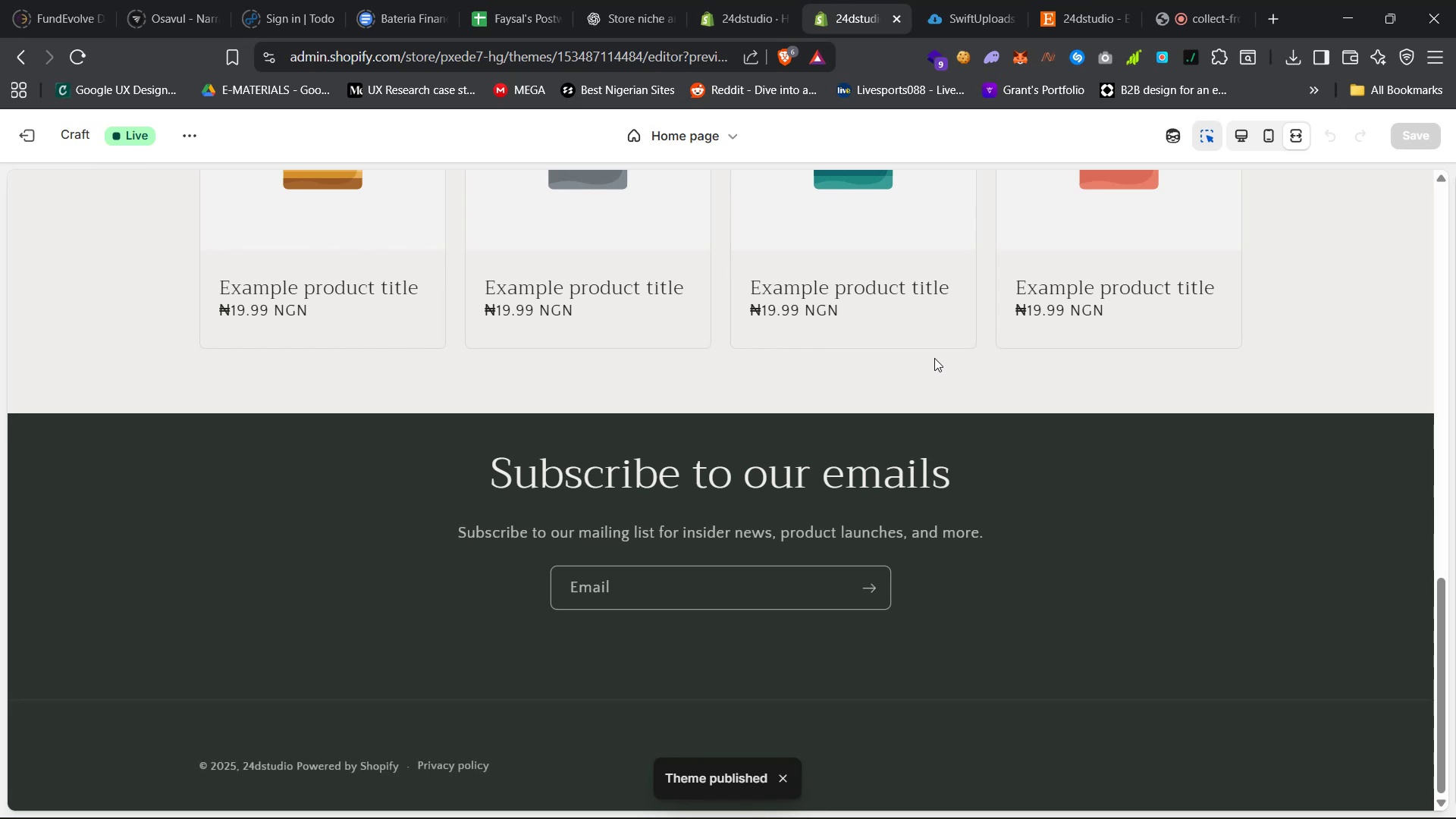 
scroll: coordinate [934, 358], scroll_direction: up, amount: 35.0
 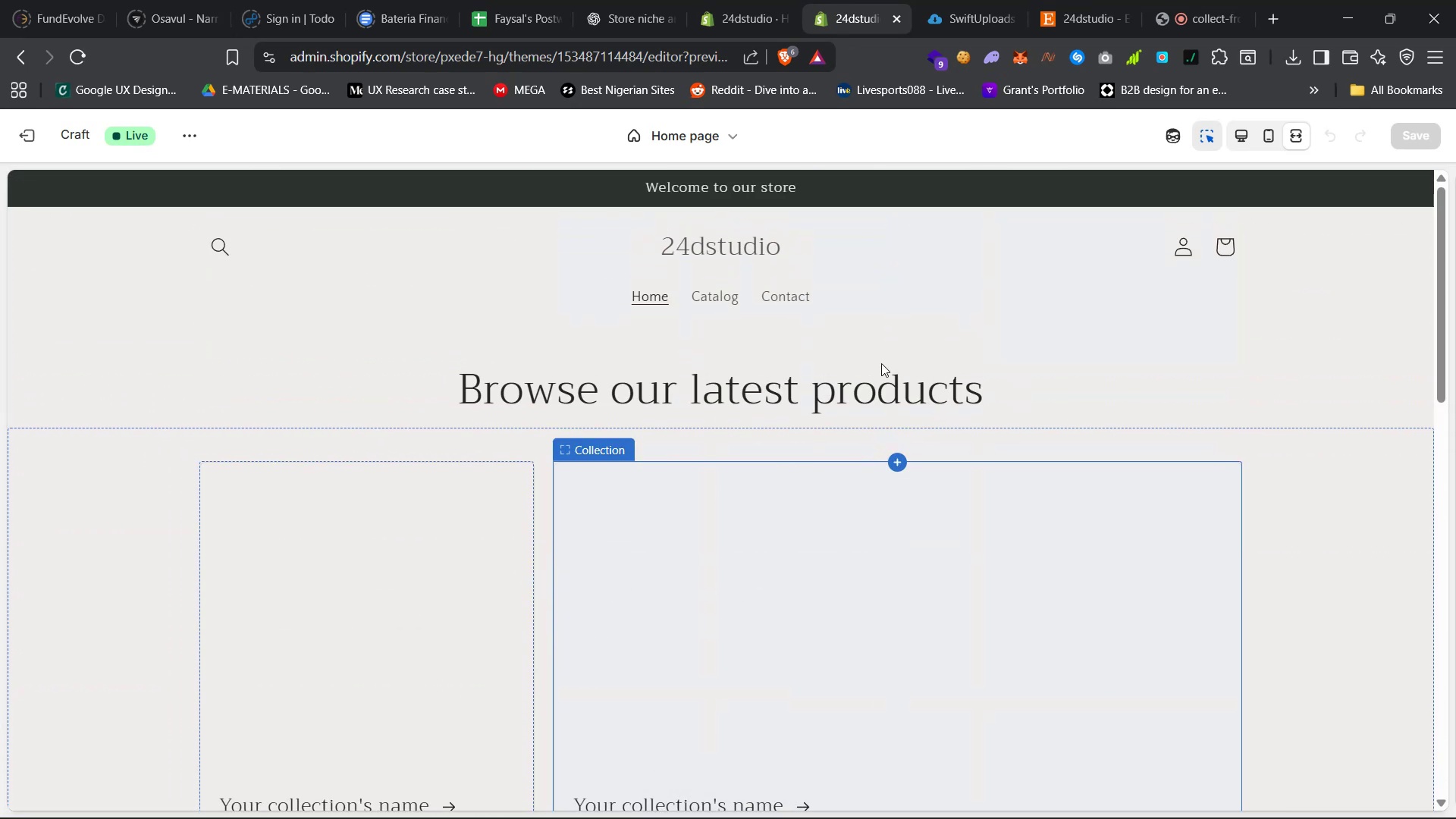 
left_click([744, 0])
 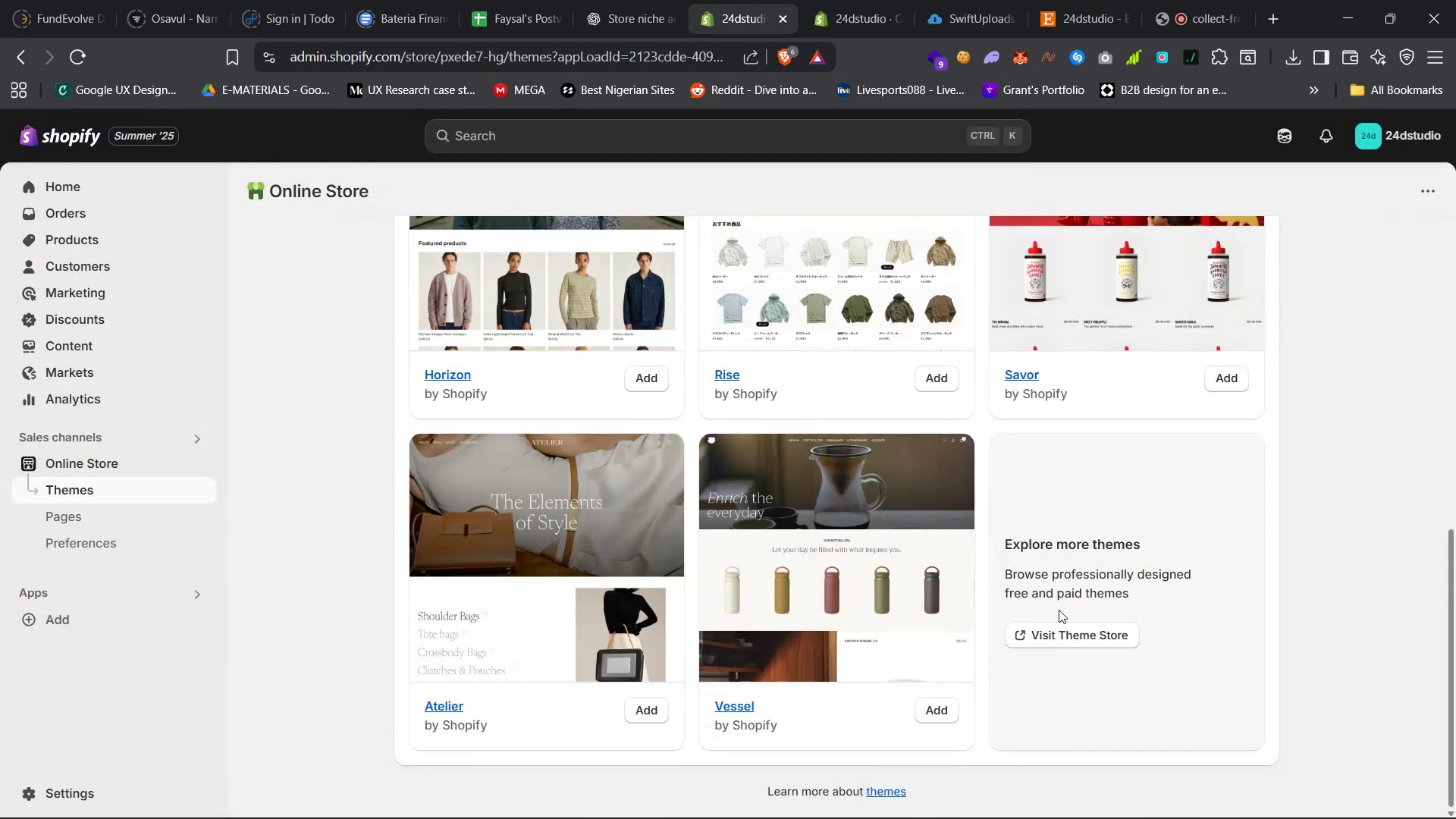 
left_click([1064, 632])
 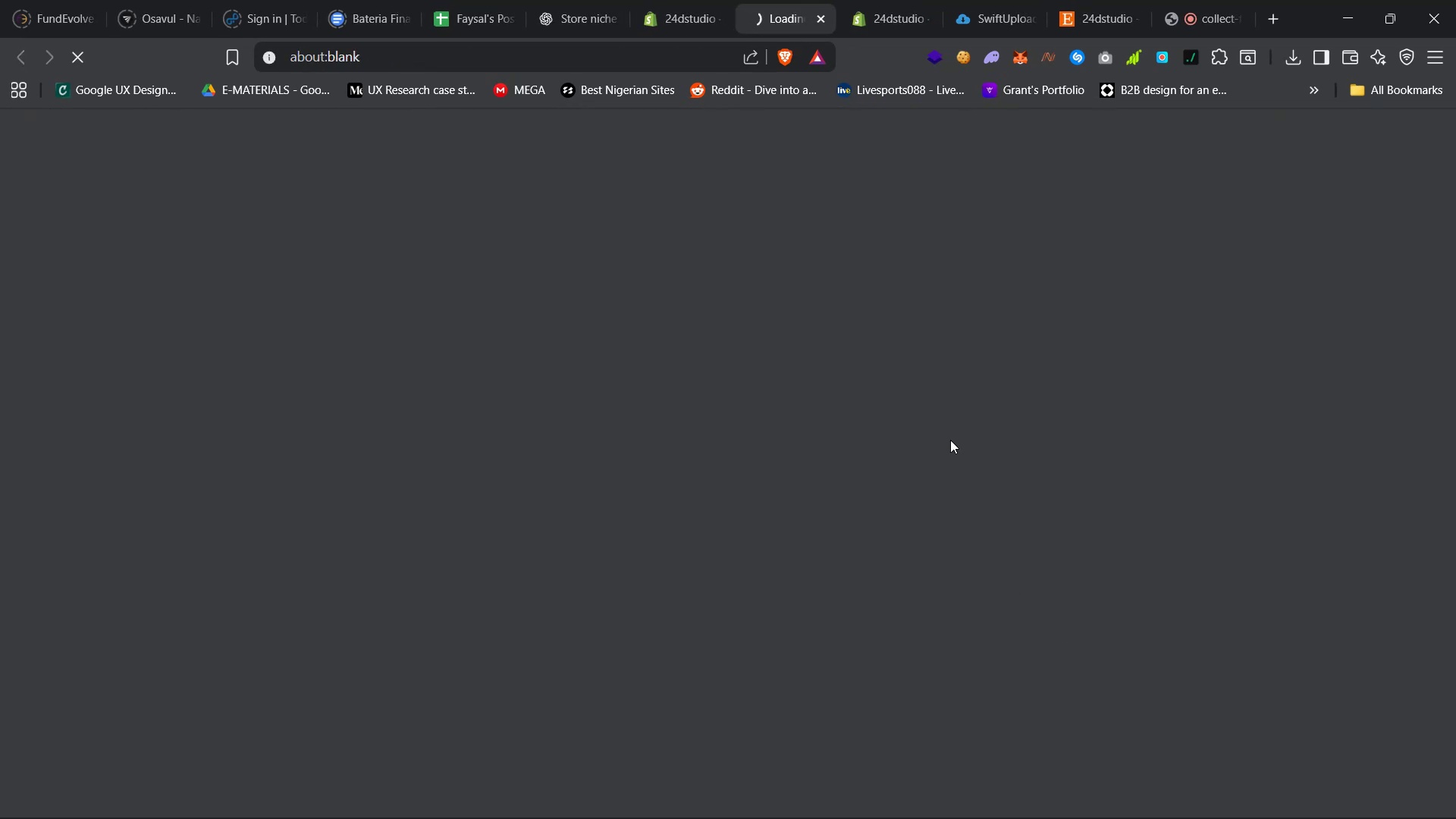 
mouse_move([814, 13])
 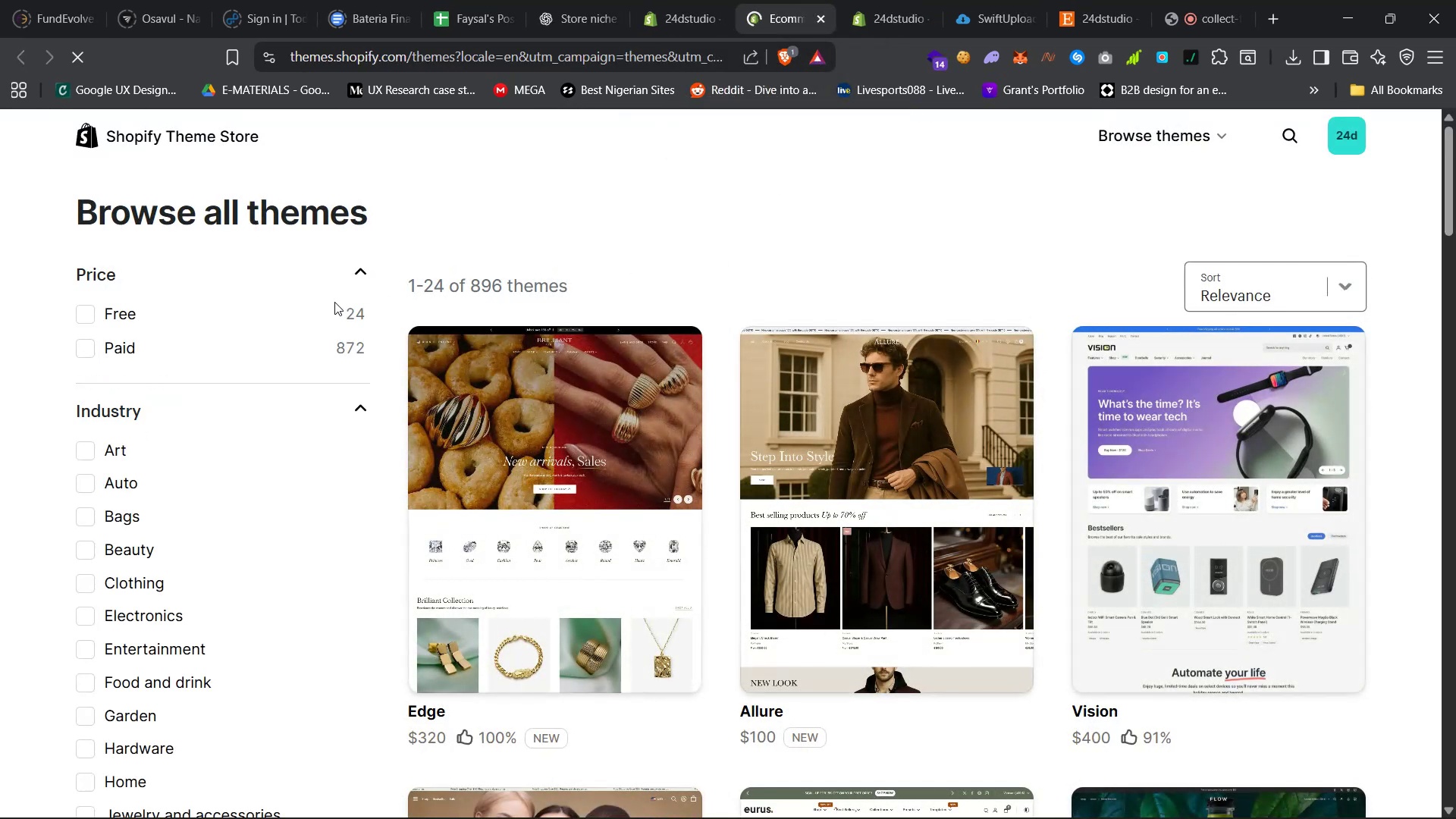 
left_click([297, 319])
 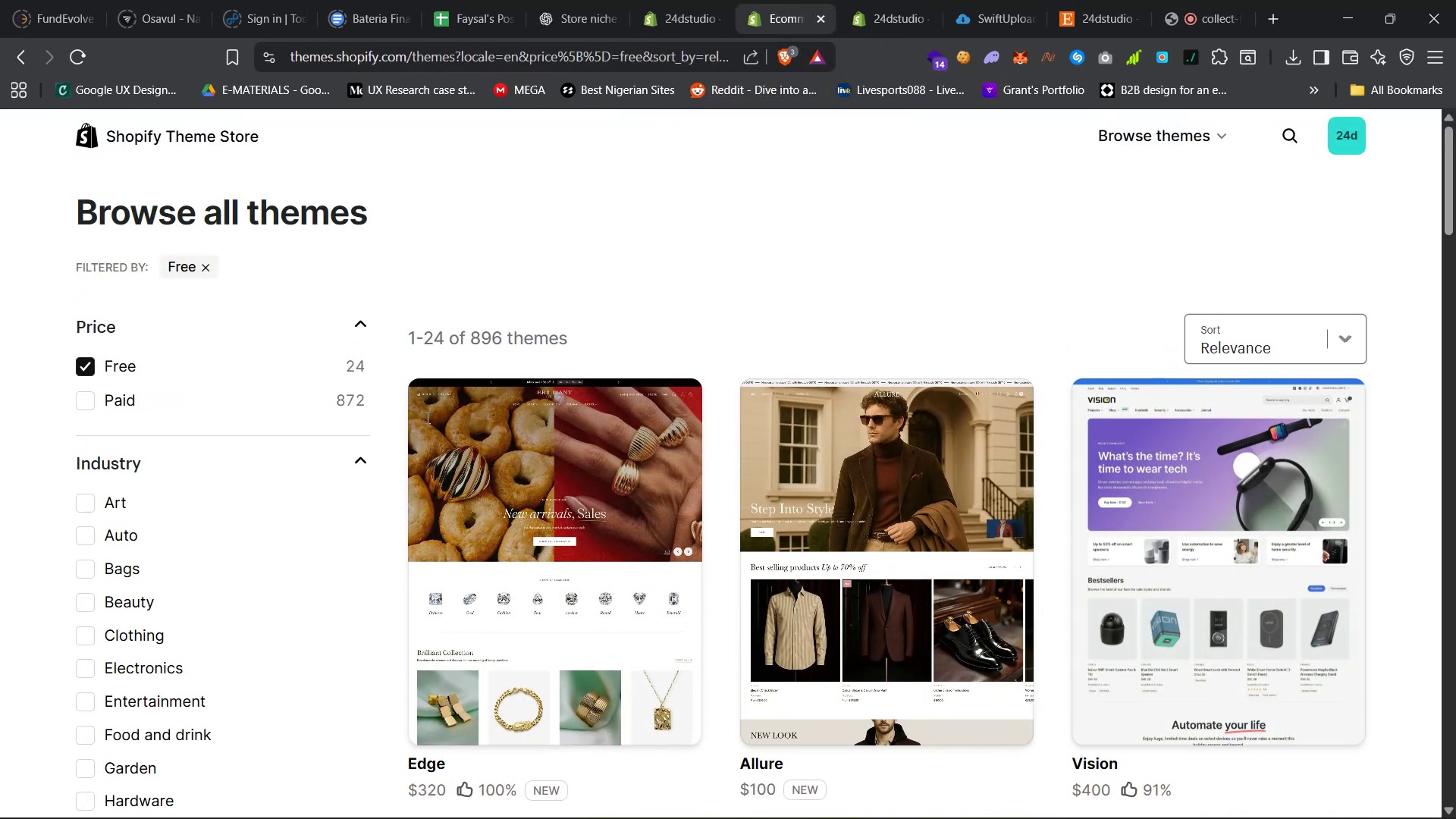 
scroll: coordinate [829, 563], scroll_direction: down, amount: 32.0
 